 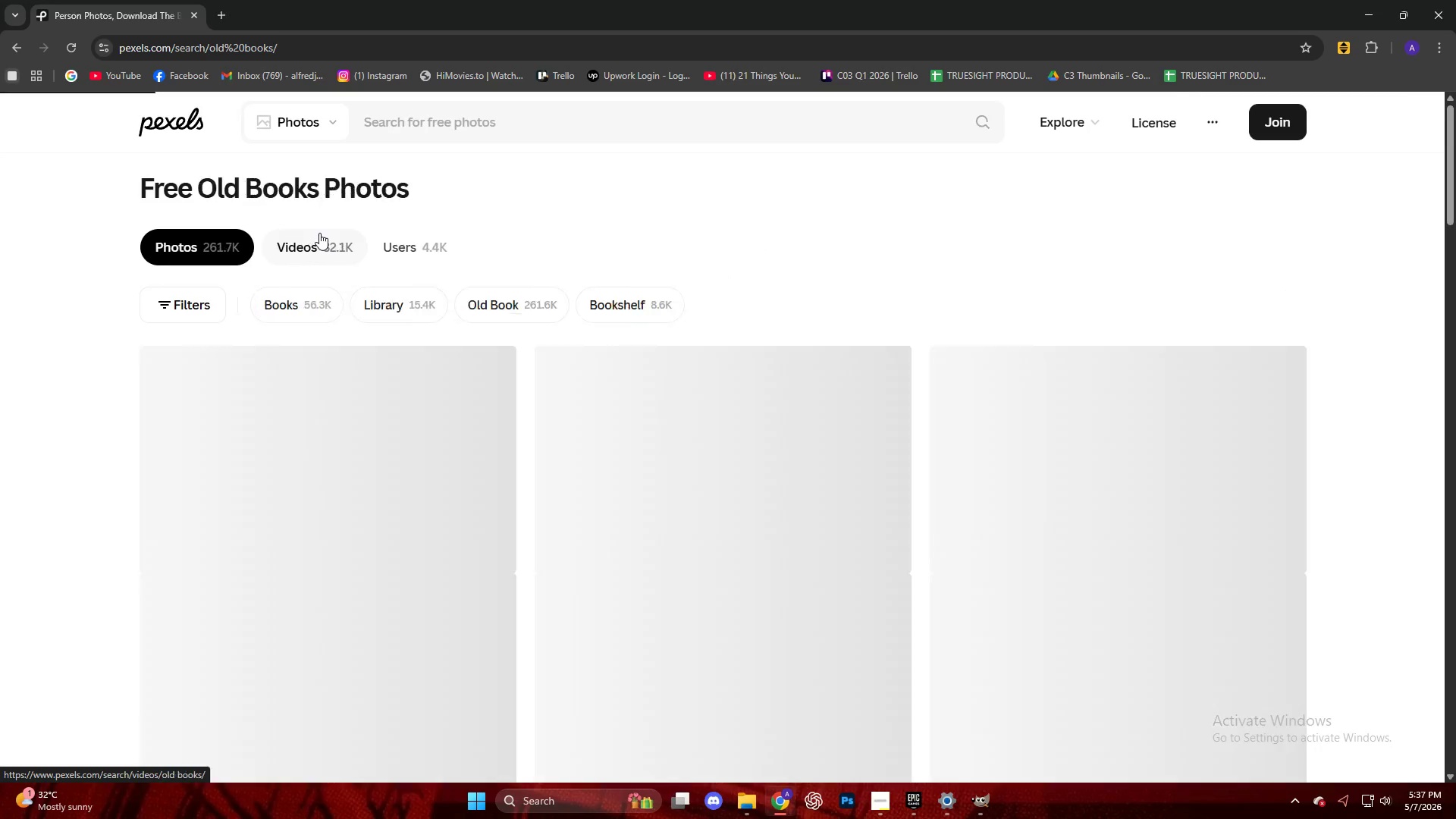 
scroll: coordinate [152, 477], scroll_direction: down, amount: 45.0
 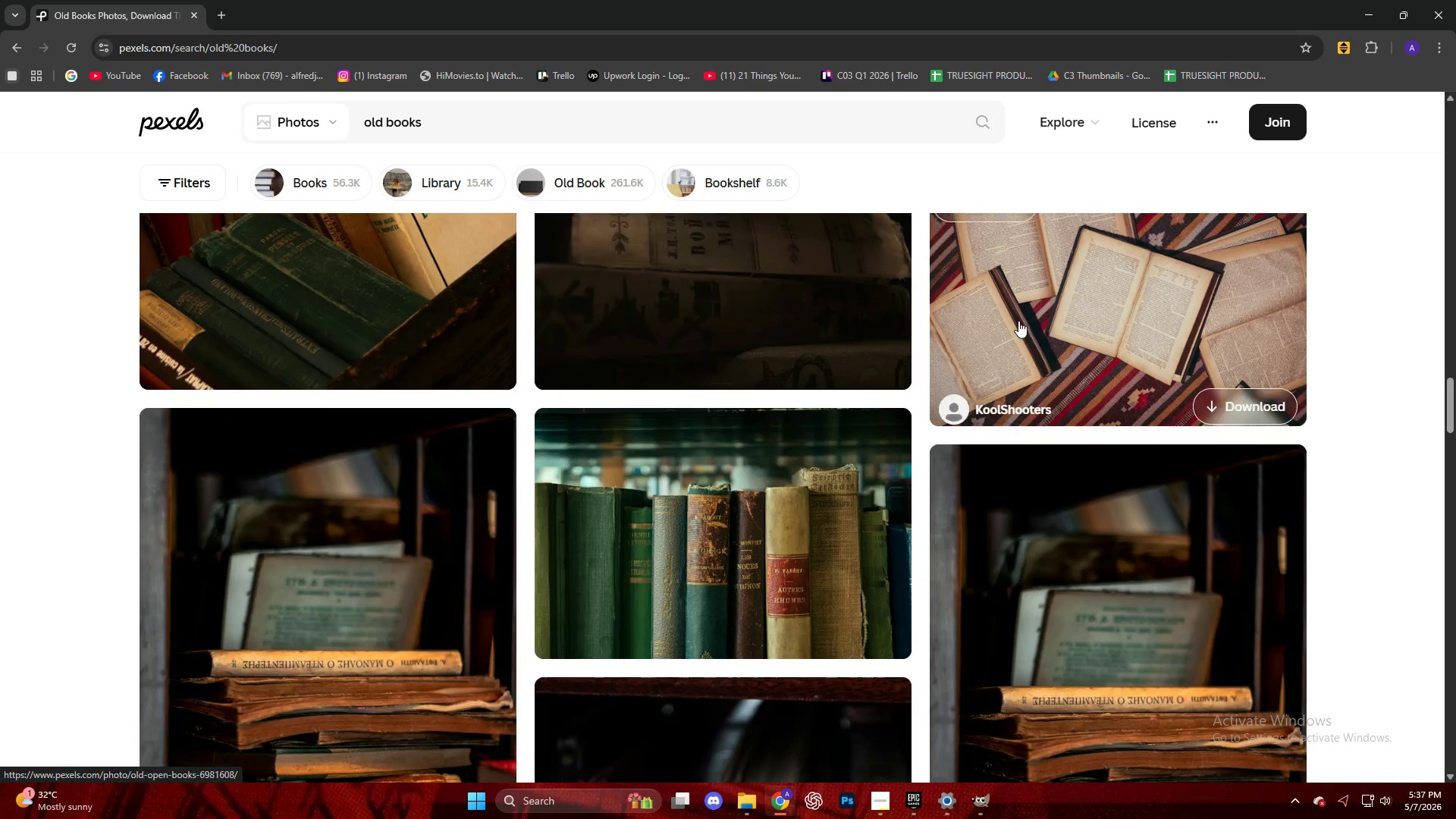 
left_click([1128, 284])
 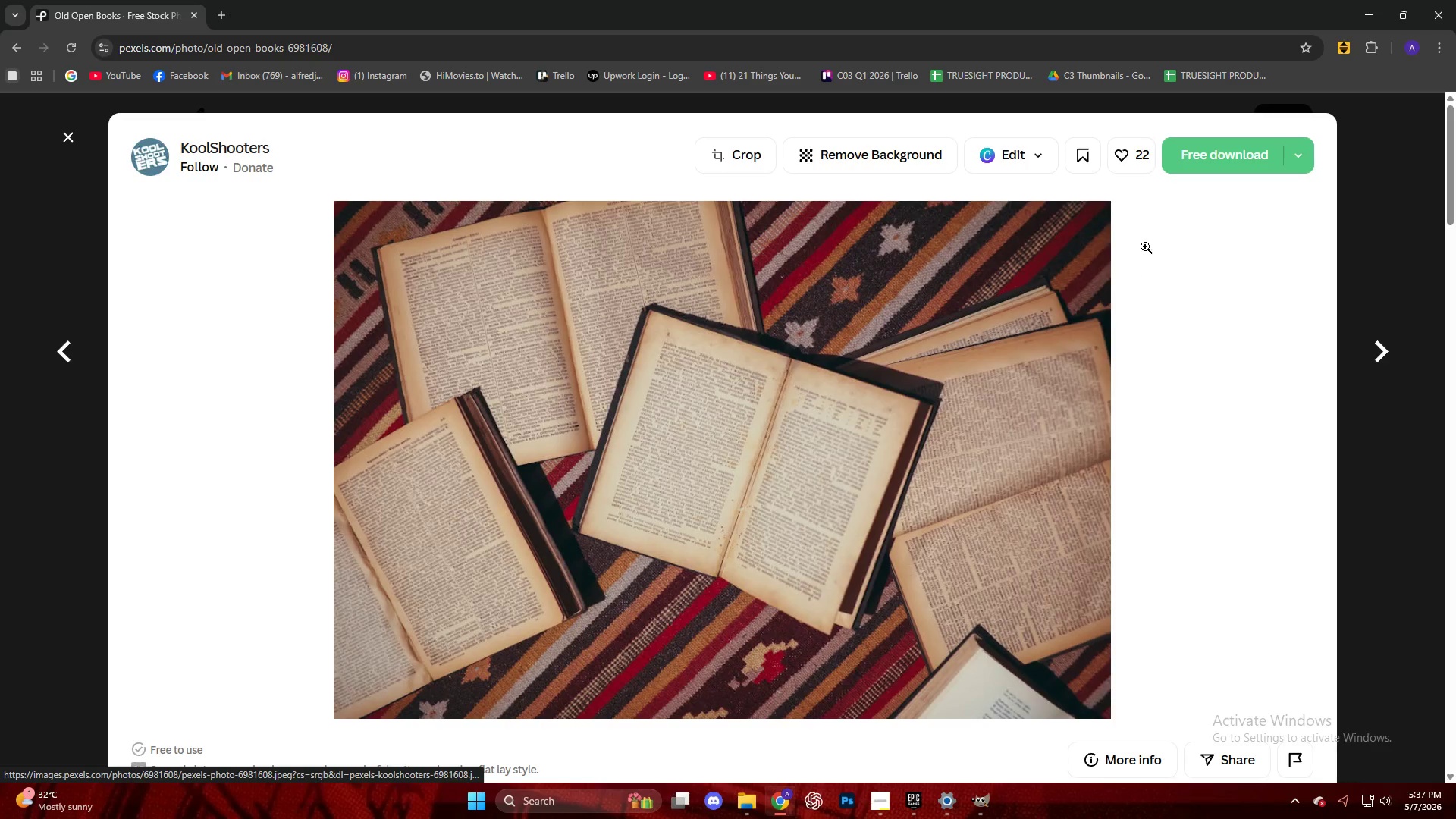 
left_click([1217, 170])
 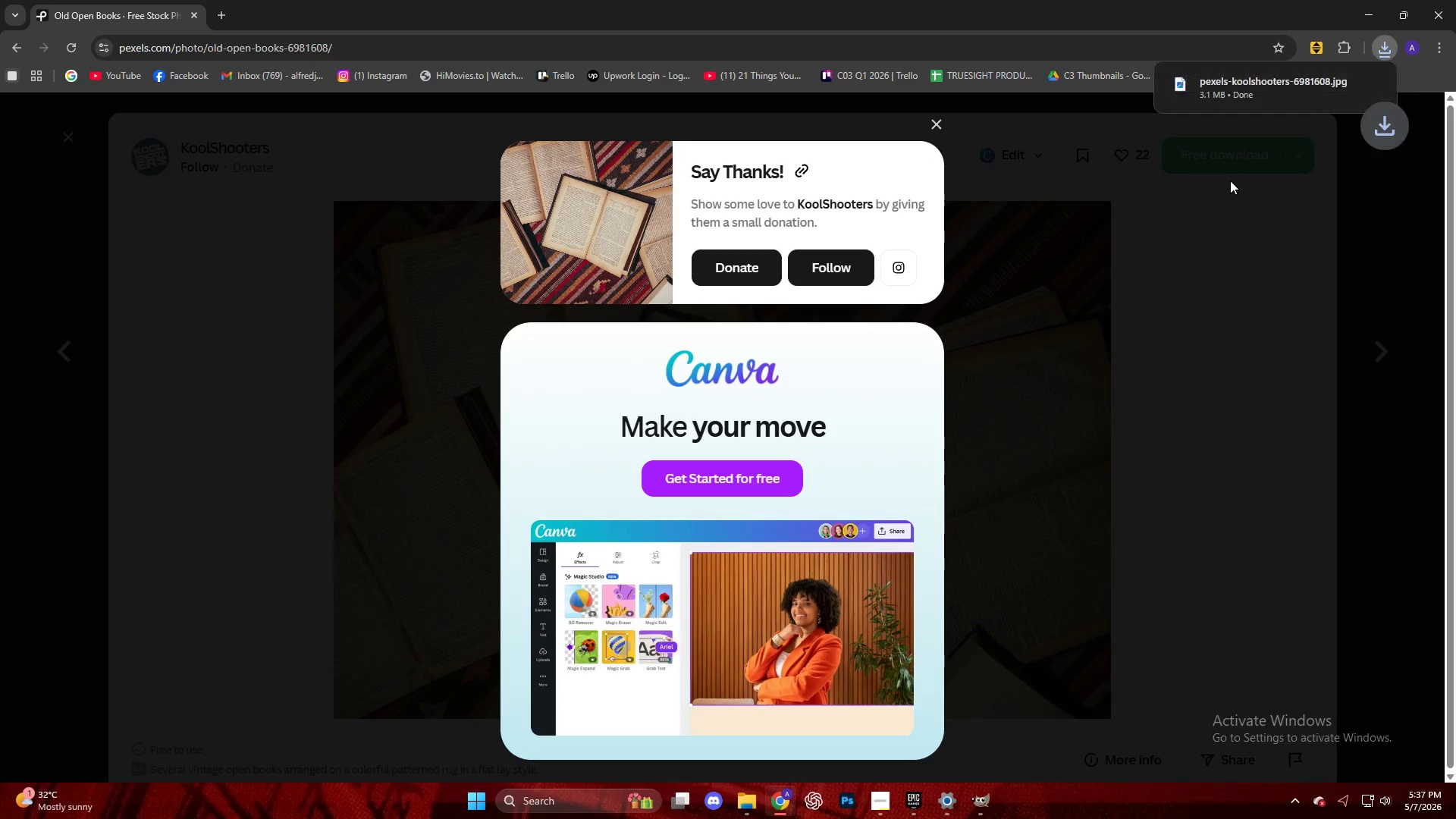 
left_click_drag(start_coordinate=[1247, 99], to_coordinate=[755, 404])
 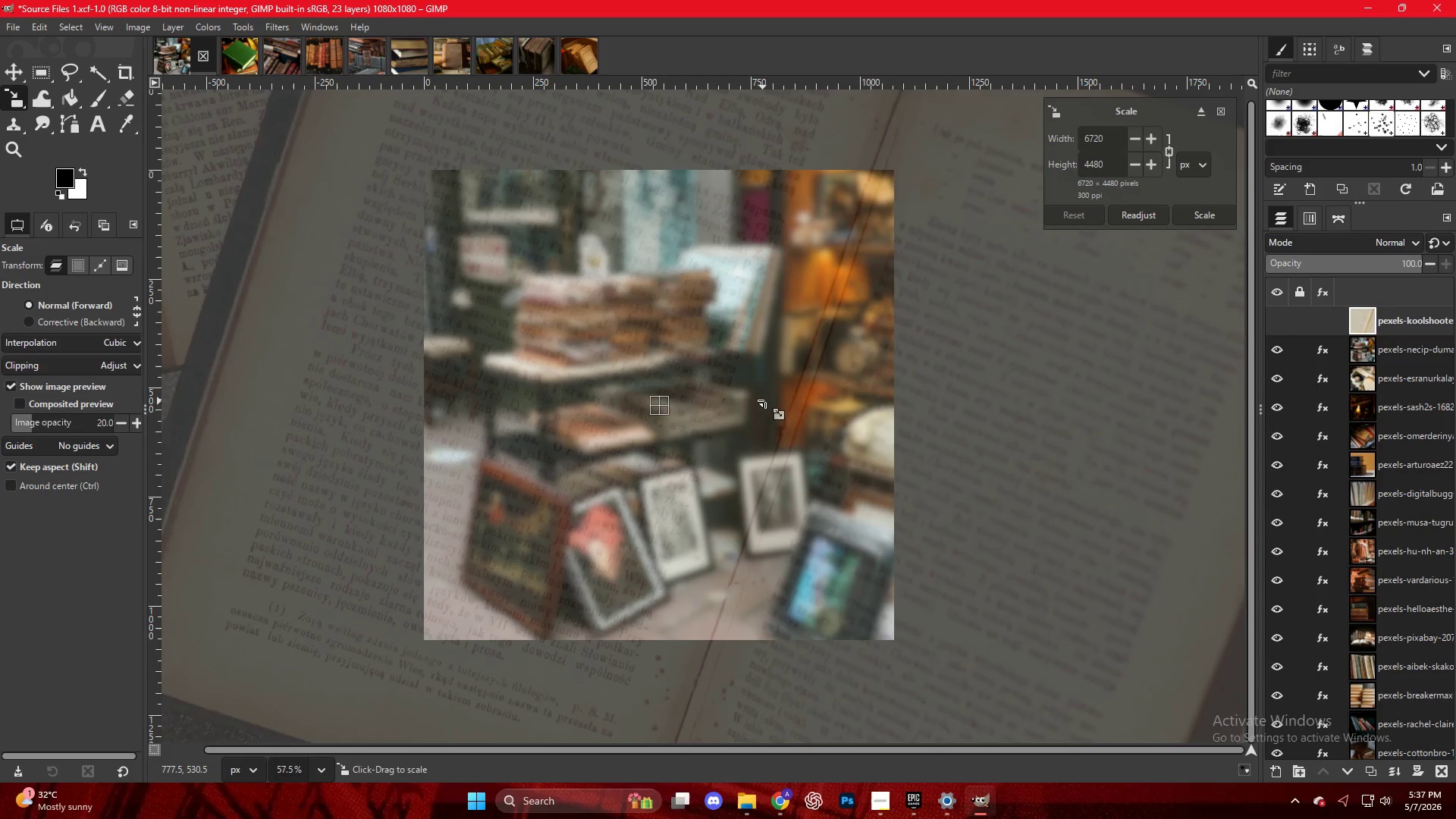 
hold_key(key=ControlLeft, duration=7.2)
scroll: coordinate [942, 402], scroll_direction: down, amount: 21.0
 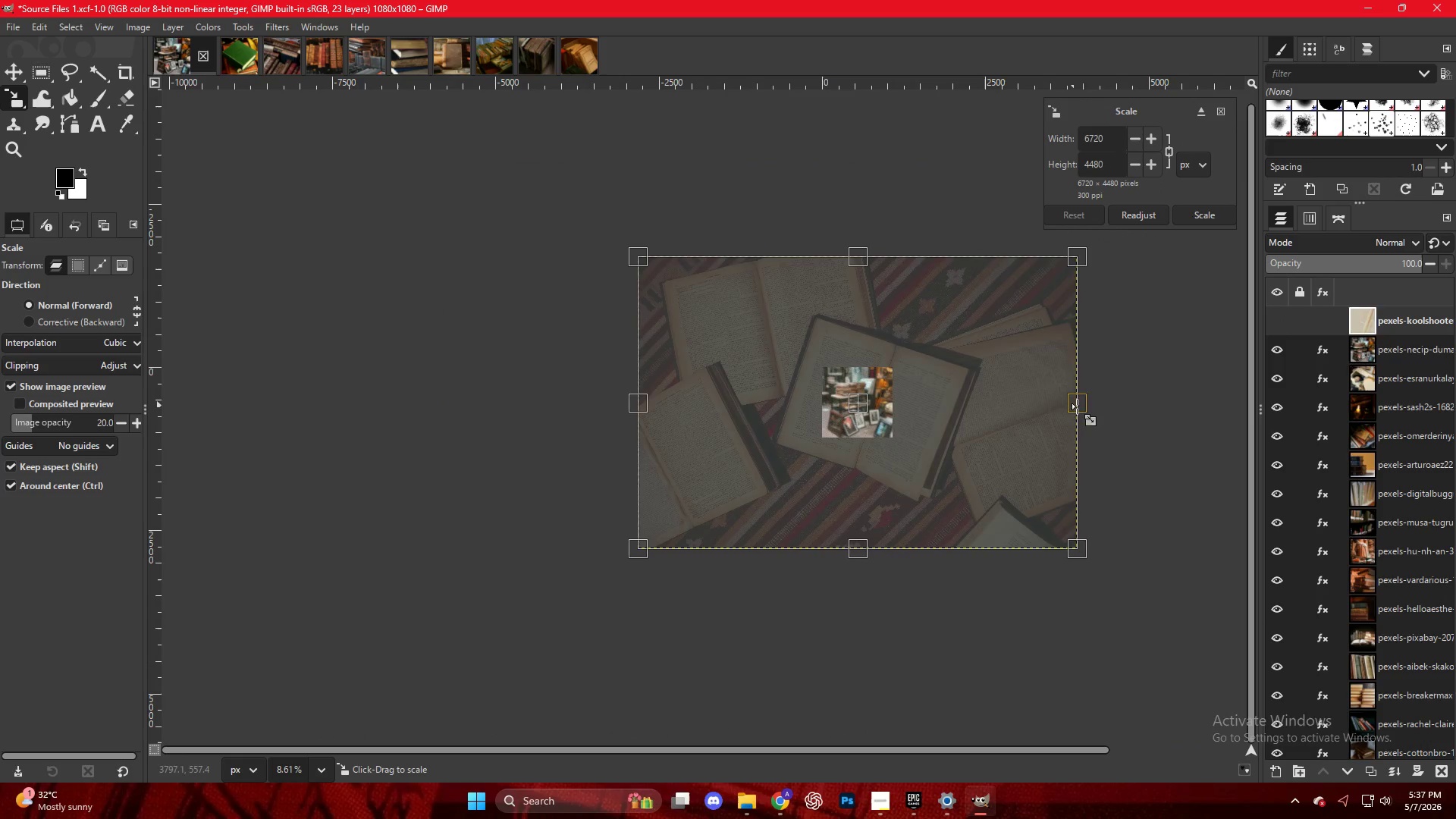 
left_click_drag(start_coordinate=[1083, 410], to_coordinate=[921, 402])
 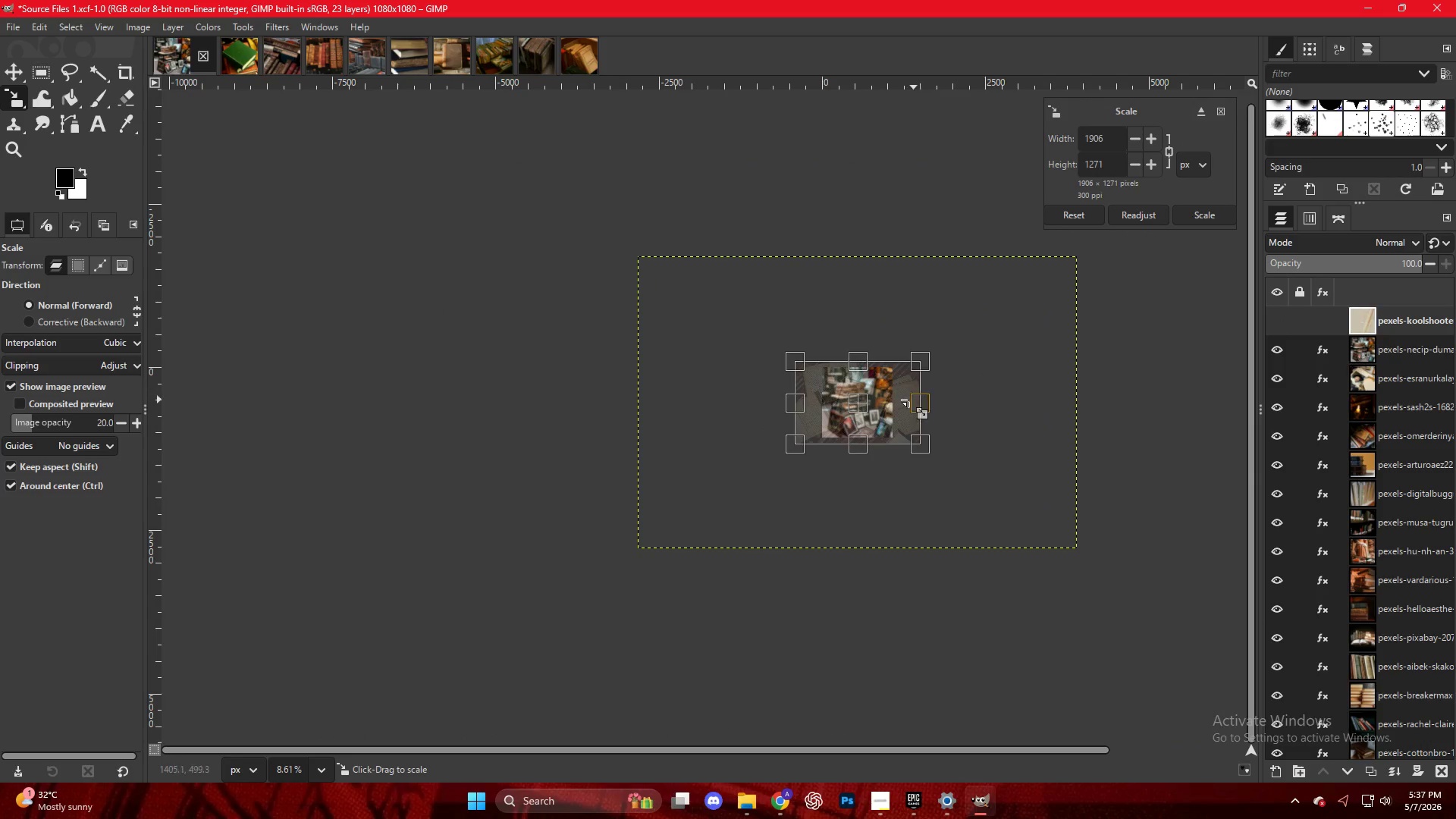 
scroll: coordinate [855, 393], scroll_direction: up, amount: 17.0
 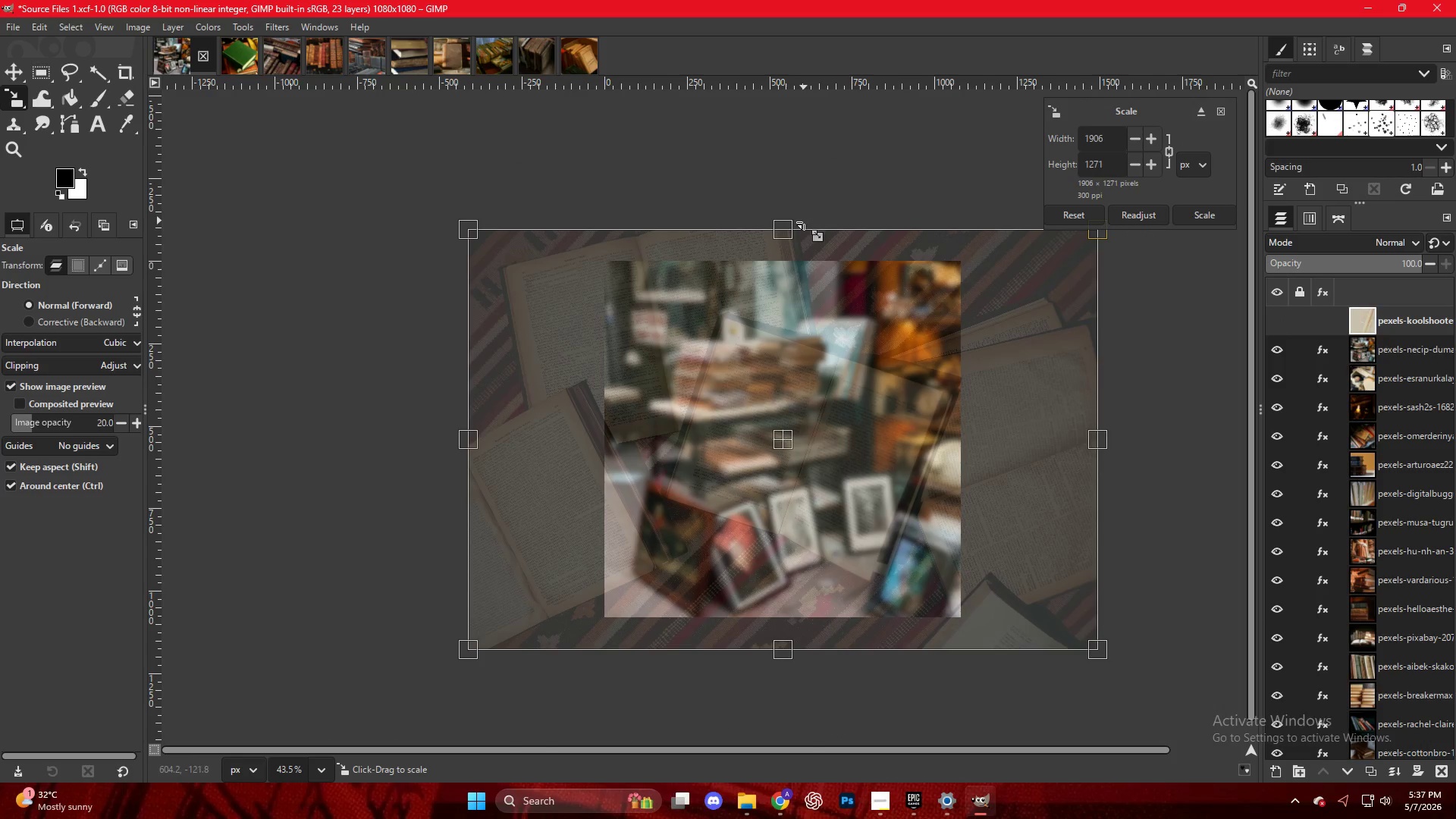 
left_click_drag(start_coordinate=[795, 234], to_coordinate=[795, 275])
 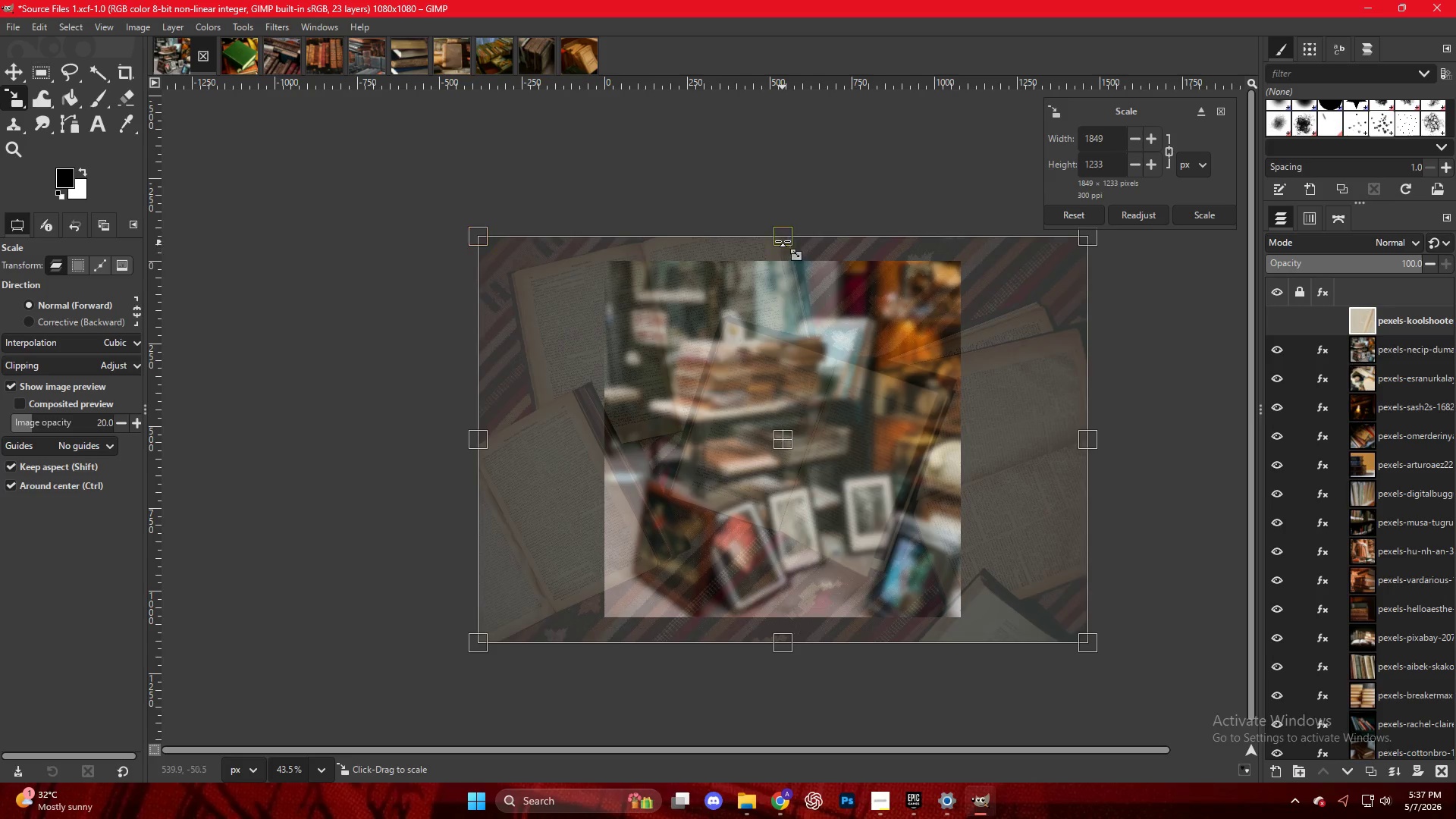 
left_click_drag(start_coordinate=[783, 238], to_coordinate=[786, 254])
 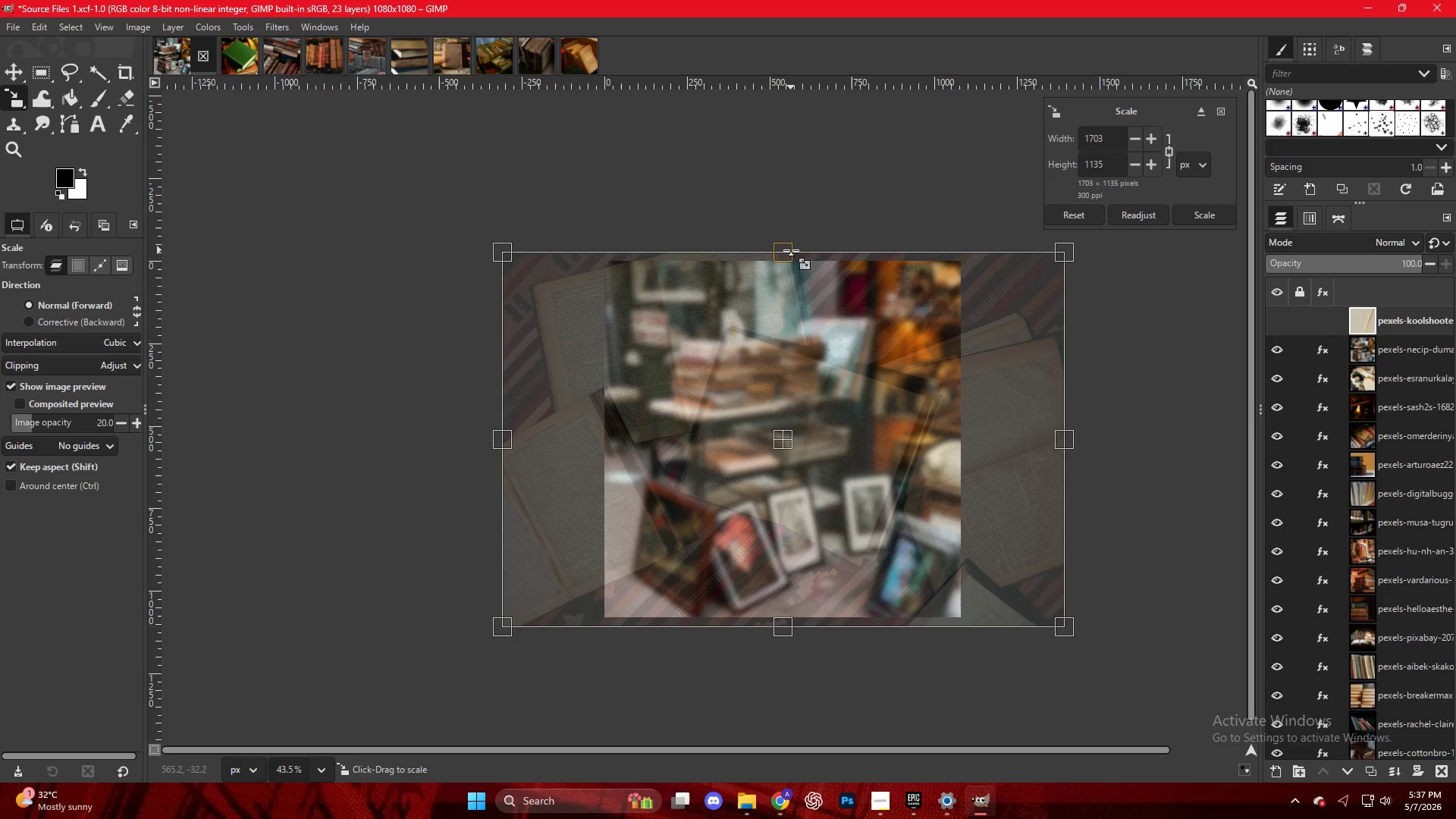 
key(NumpadEnter)
 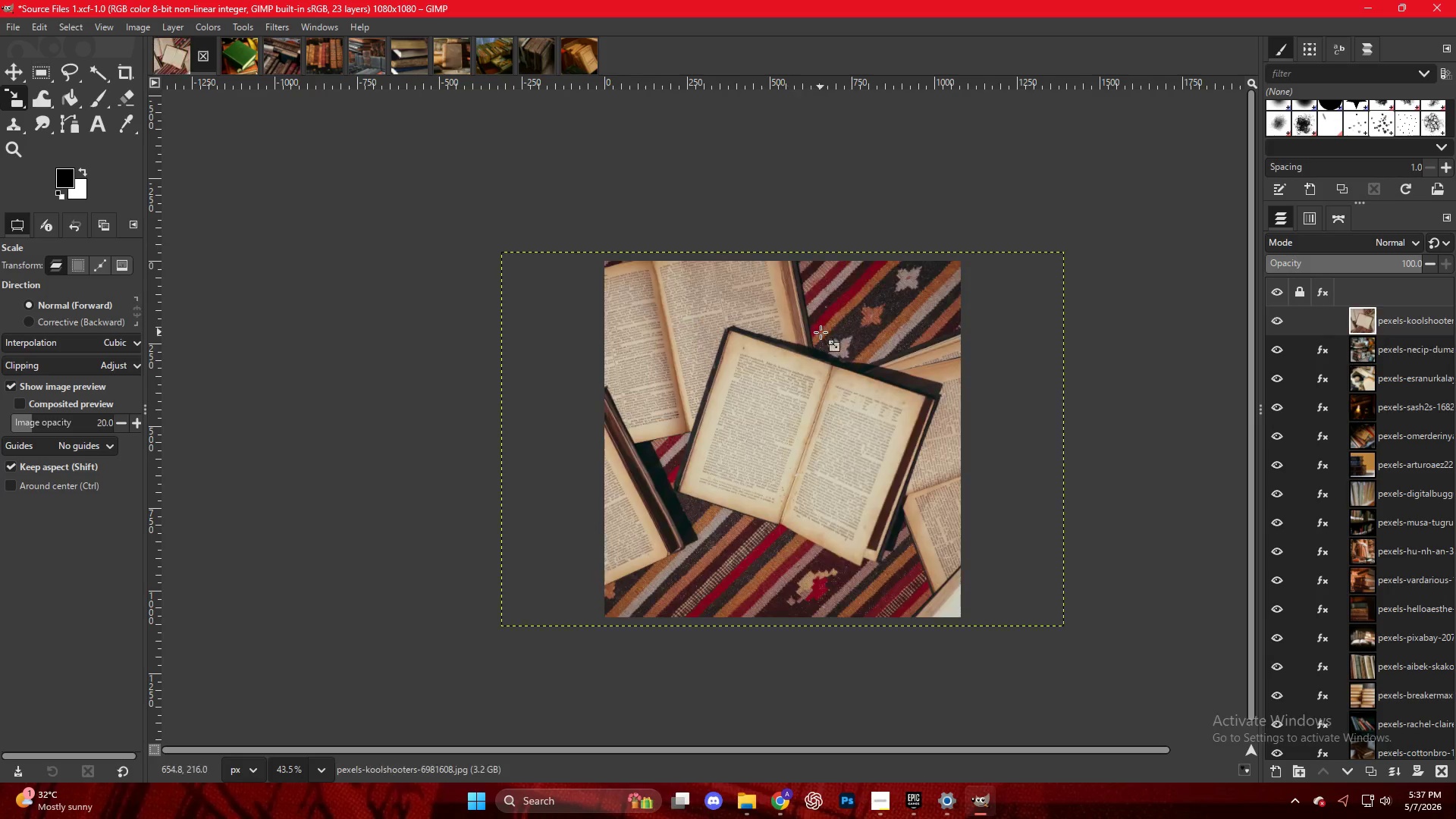 
key(Control+ControlLeft)
 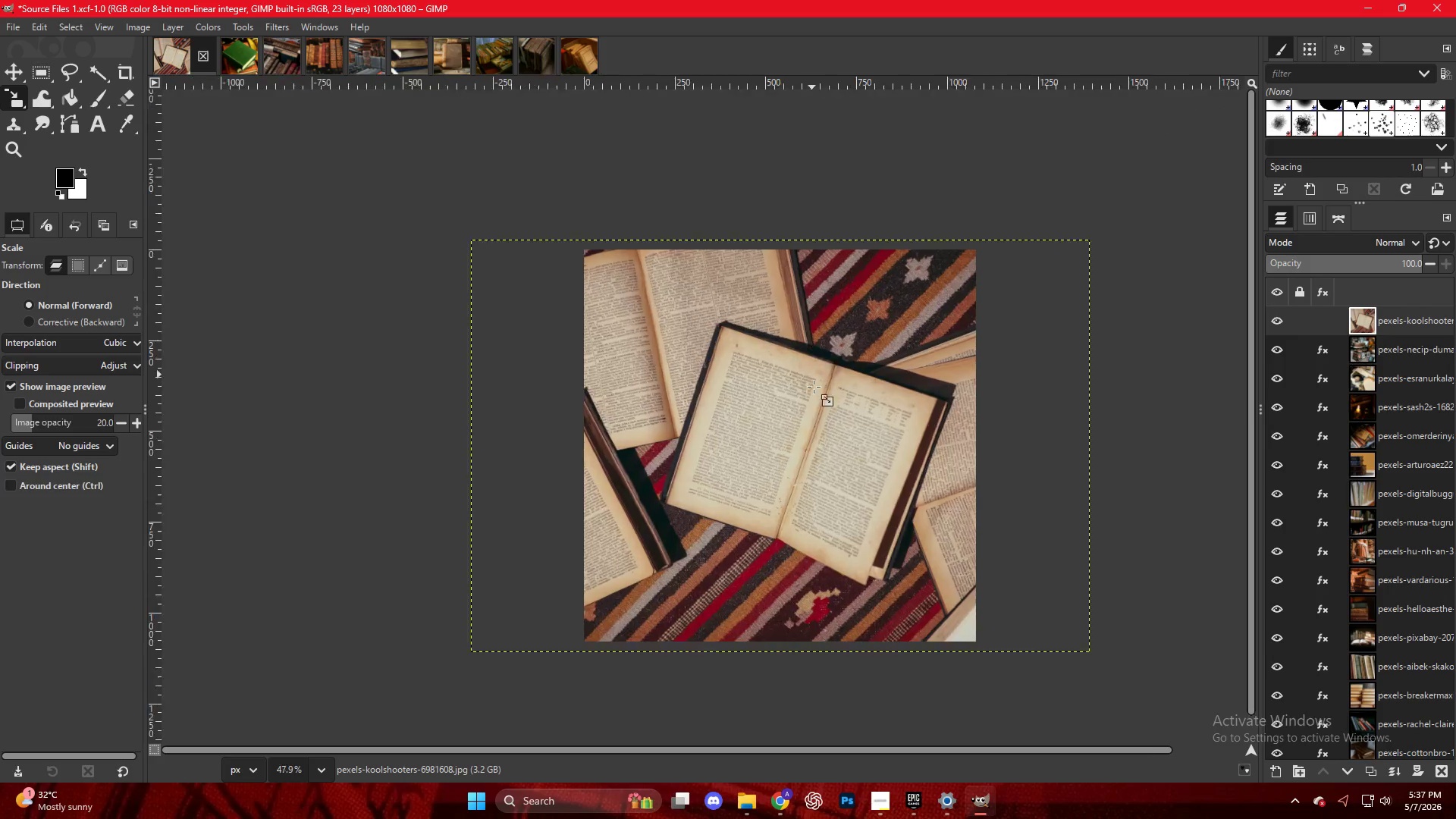 
right_click([817, 392])
 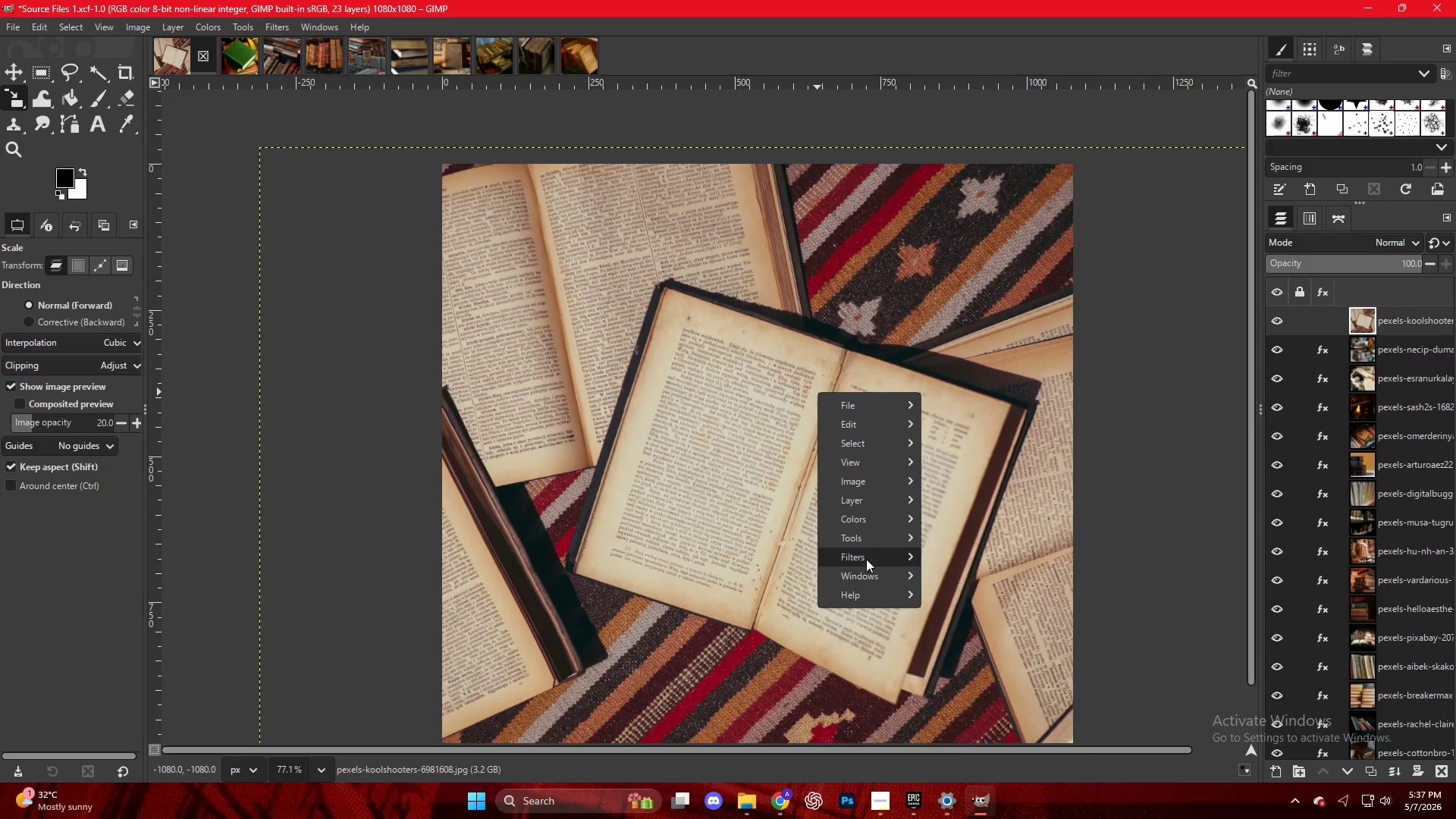 
scroll: coordinate [817, 392], scroll_direction: up, amount: 6.0
 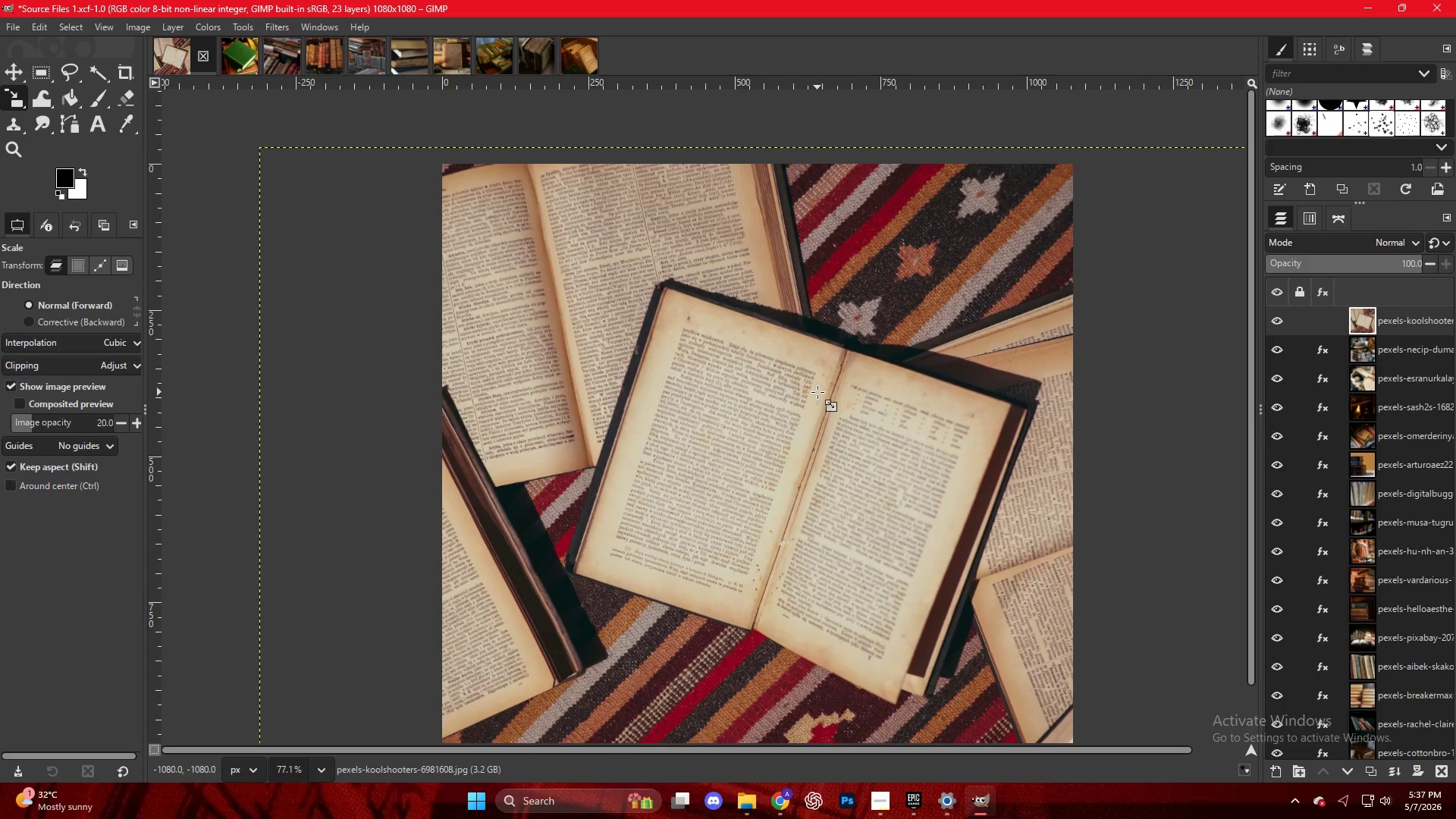 
double_click([871, 558])
 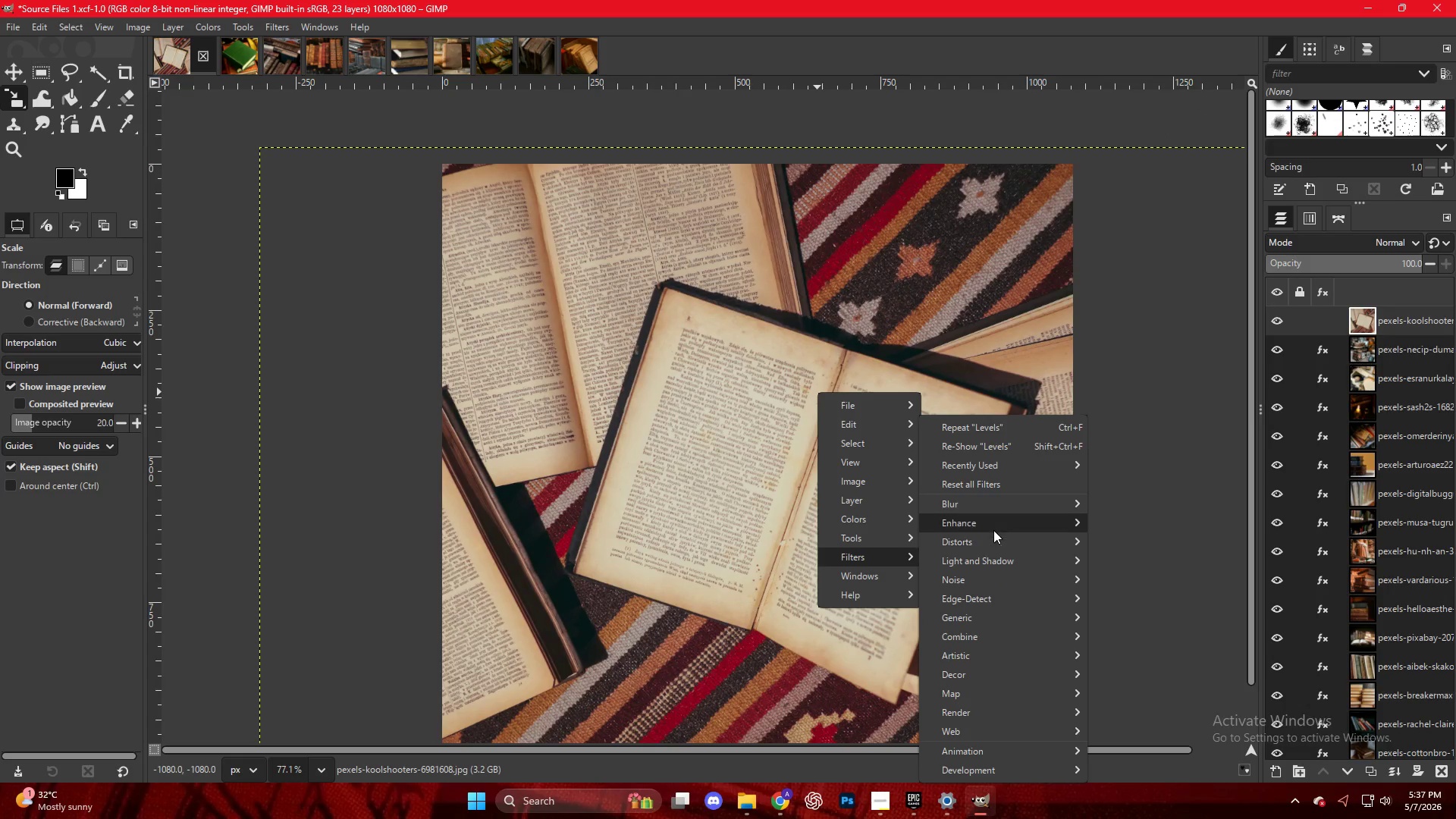 
left_click([989, 502])
 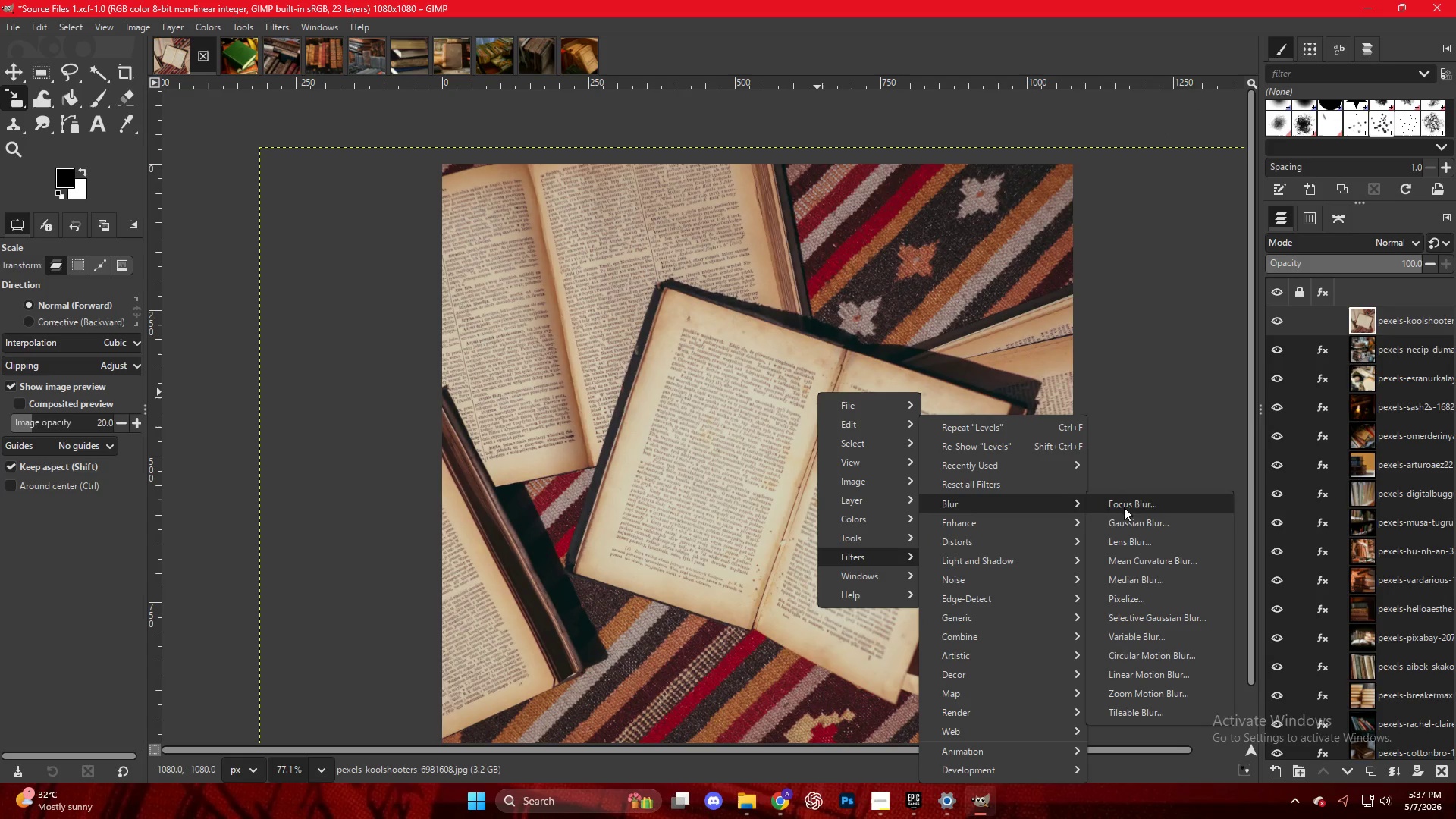 
left_click([1128, 518])
 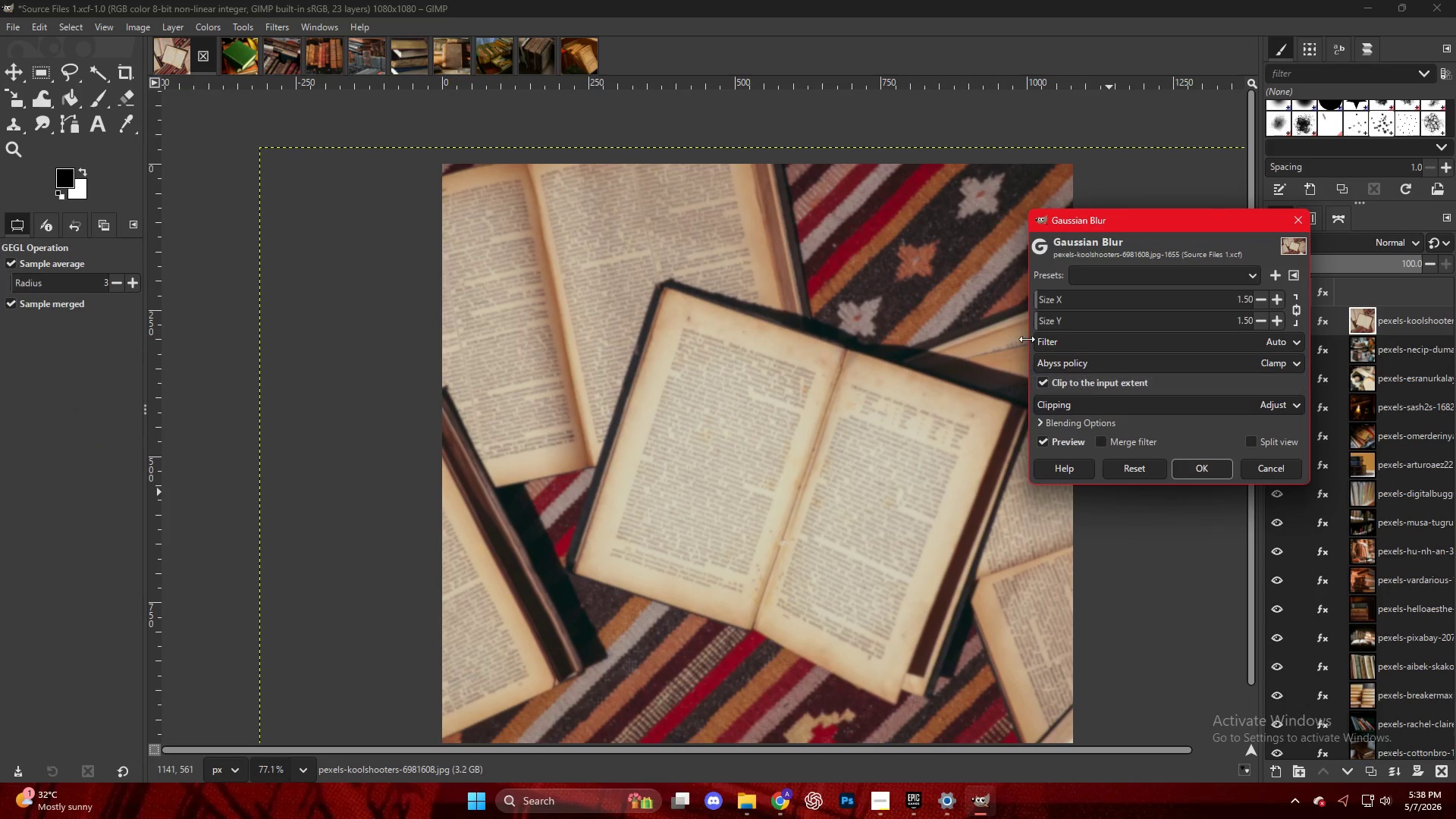 
left_click_drag(start_coordinate=[1039, 320], to_coordinate=[1051, 325])
 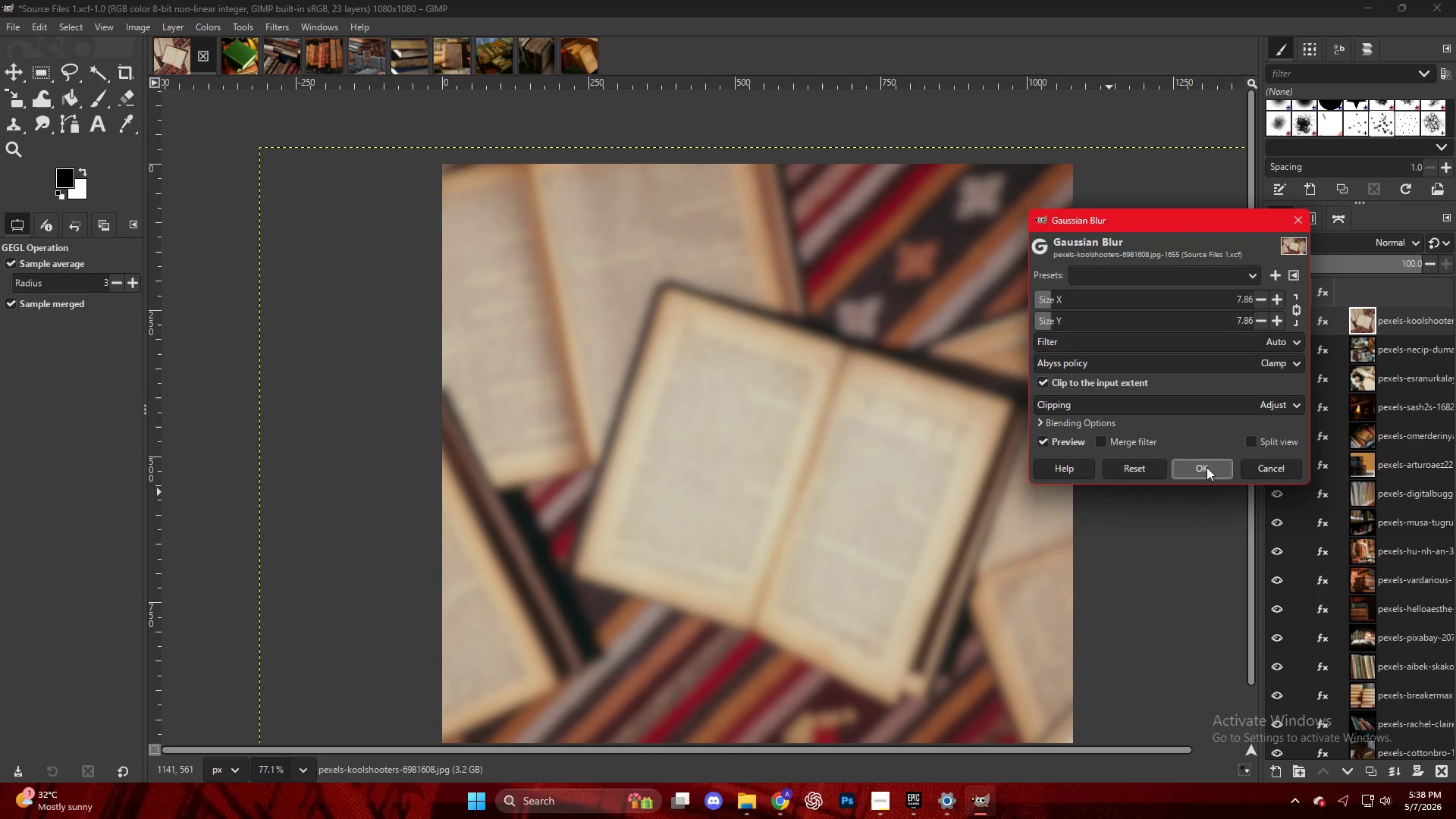 
right_click([701, 303])
 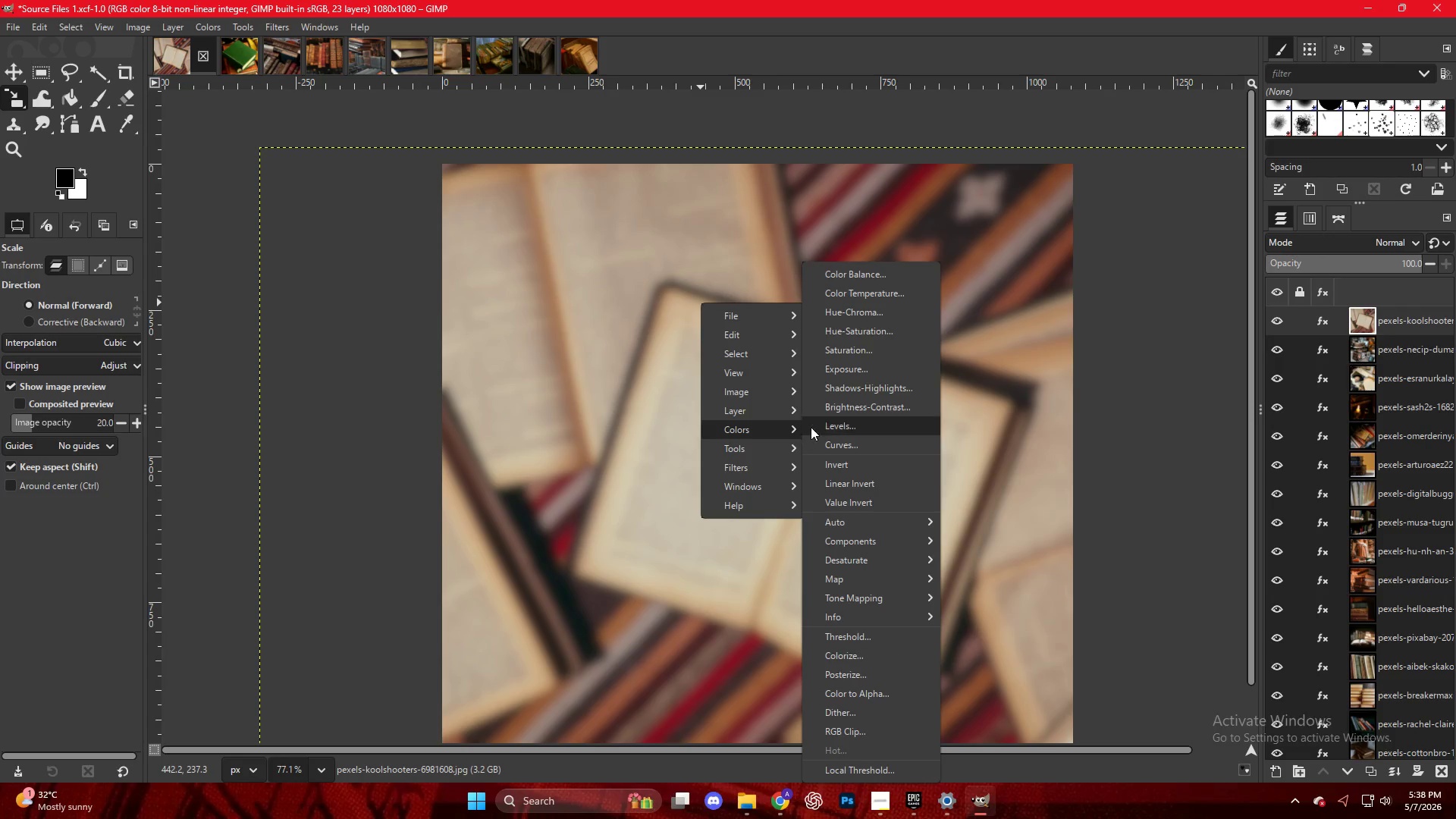 
left_click([849, 440])
 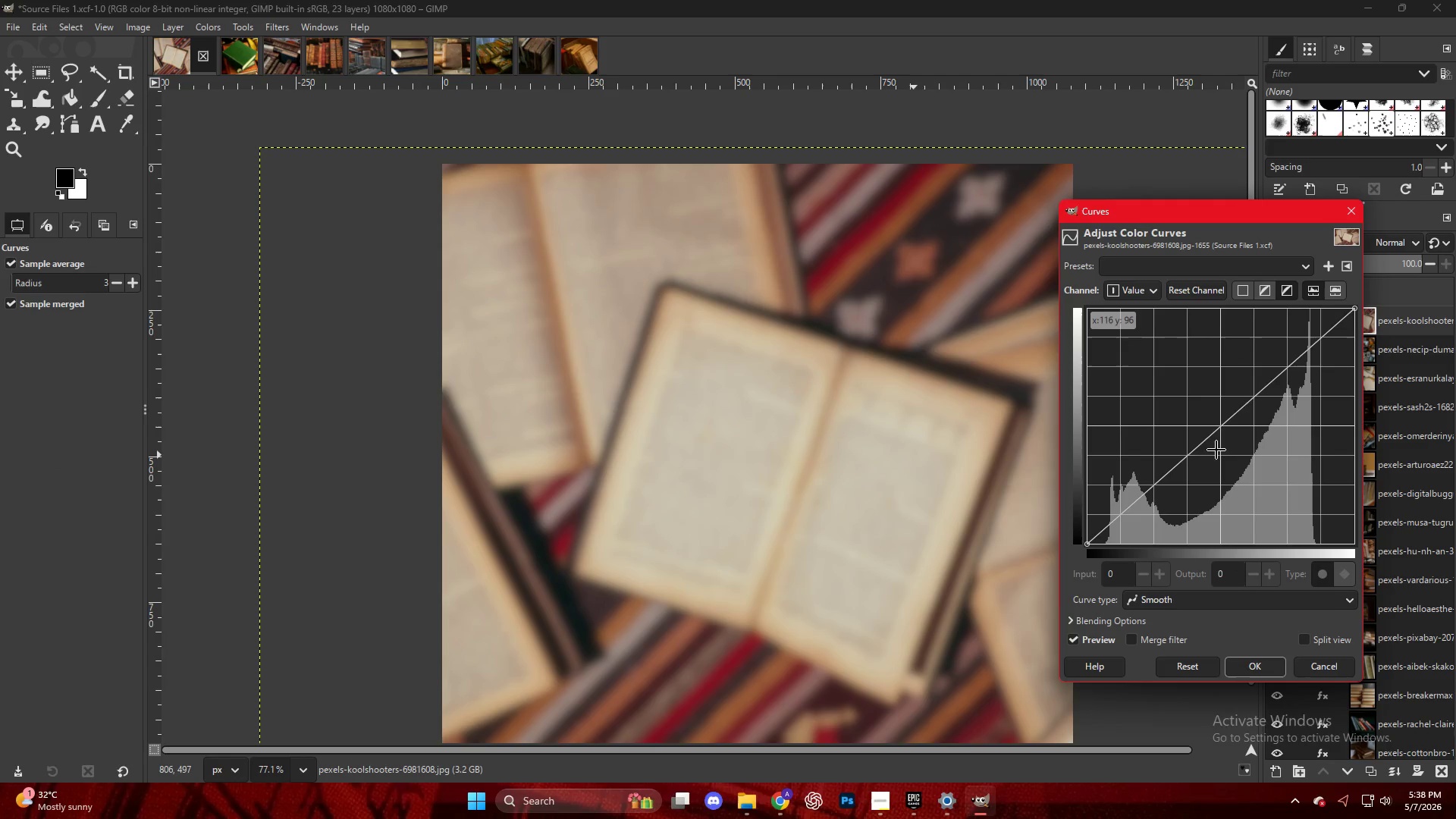 
key(Escape)
 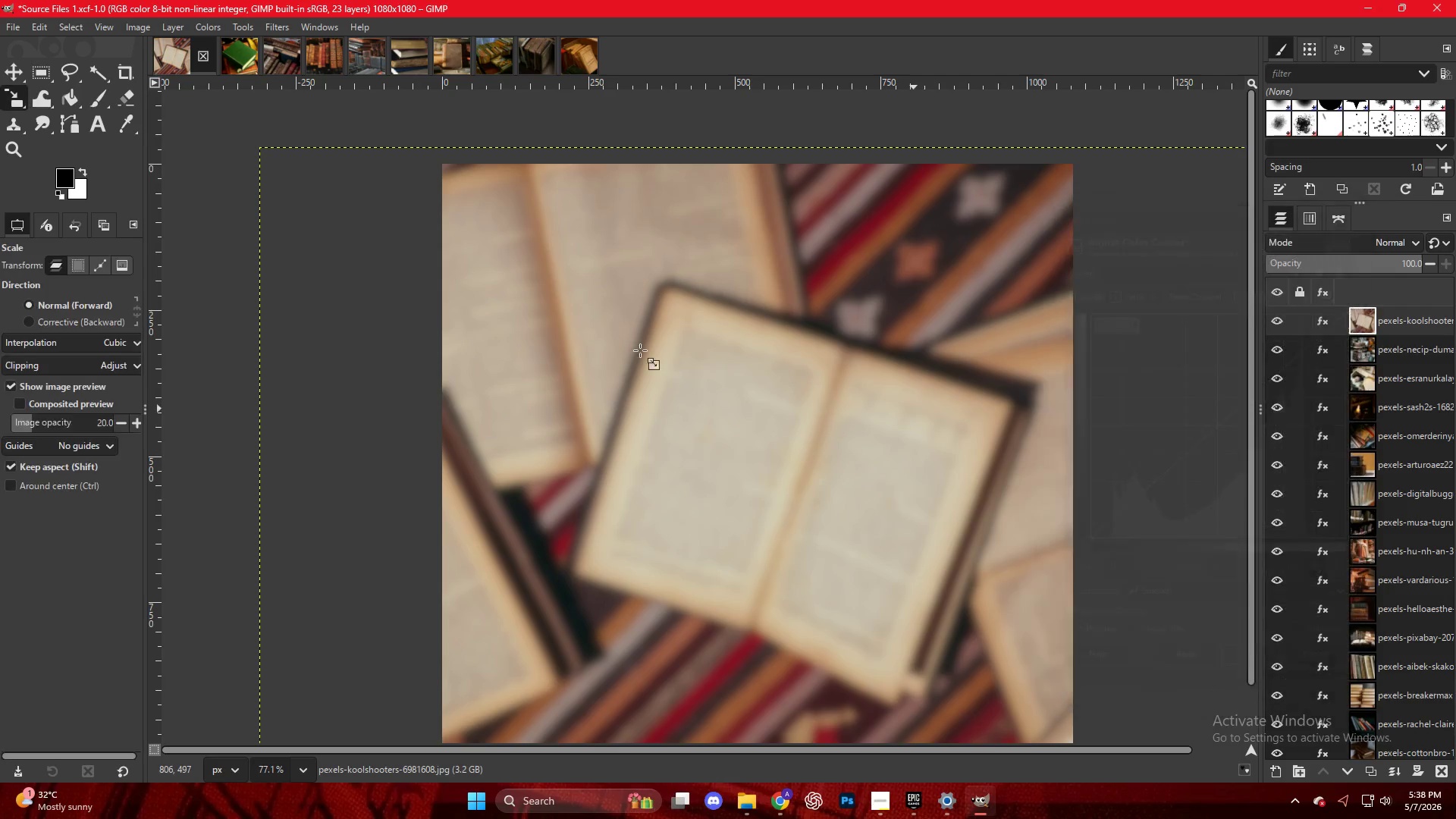 
right_click([598, 334])
 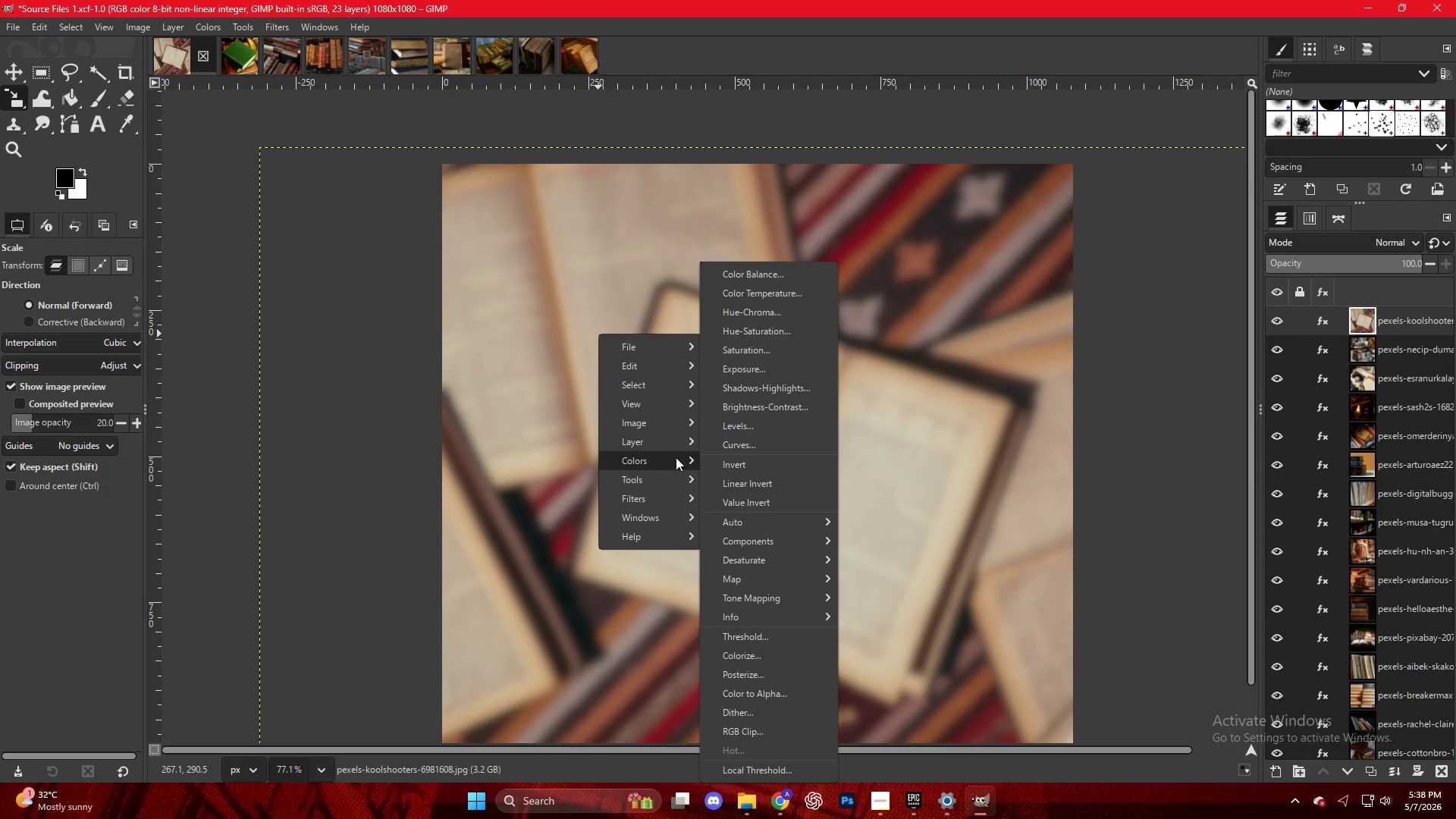 
left_click([751, 433])
 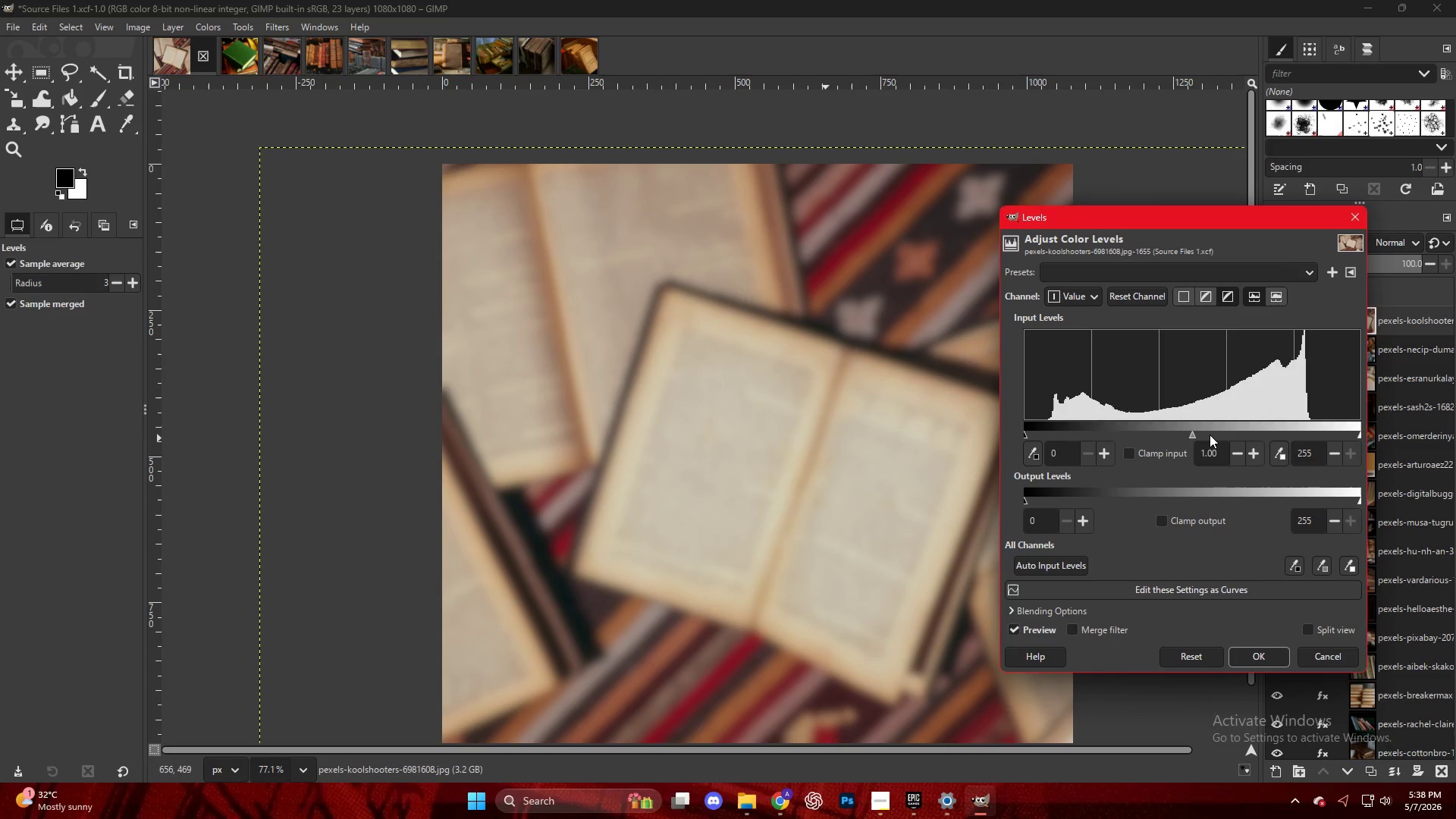 
left_click([1205, 432])
 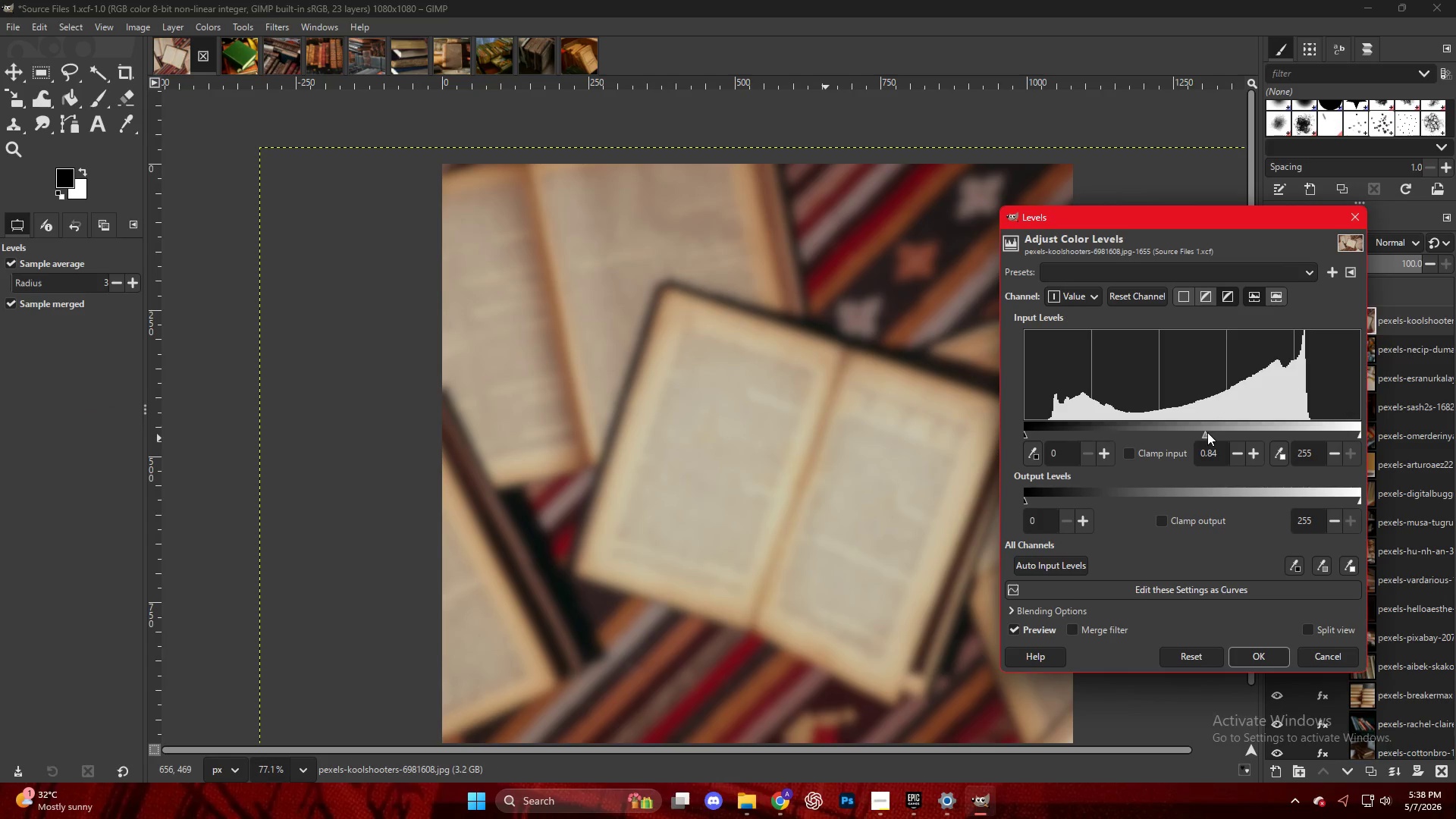 
left_click([1207, 432])
 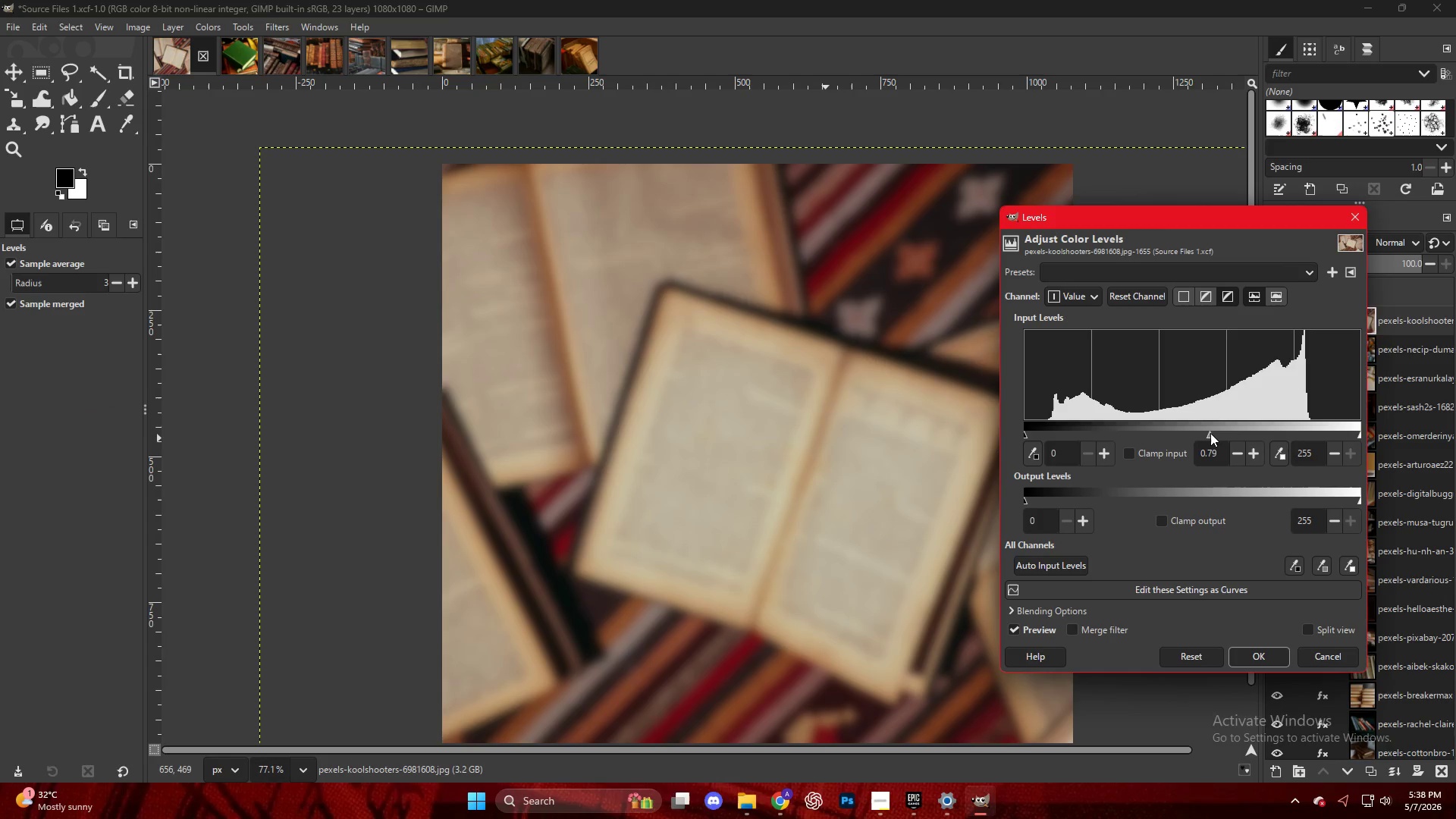 
key(NumpadEnter)
 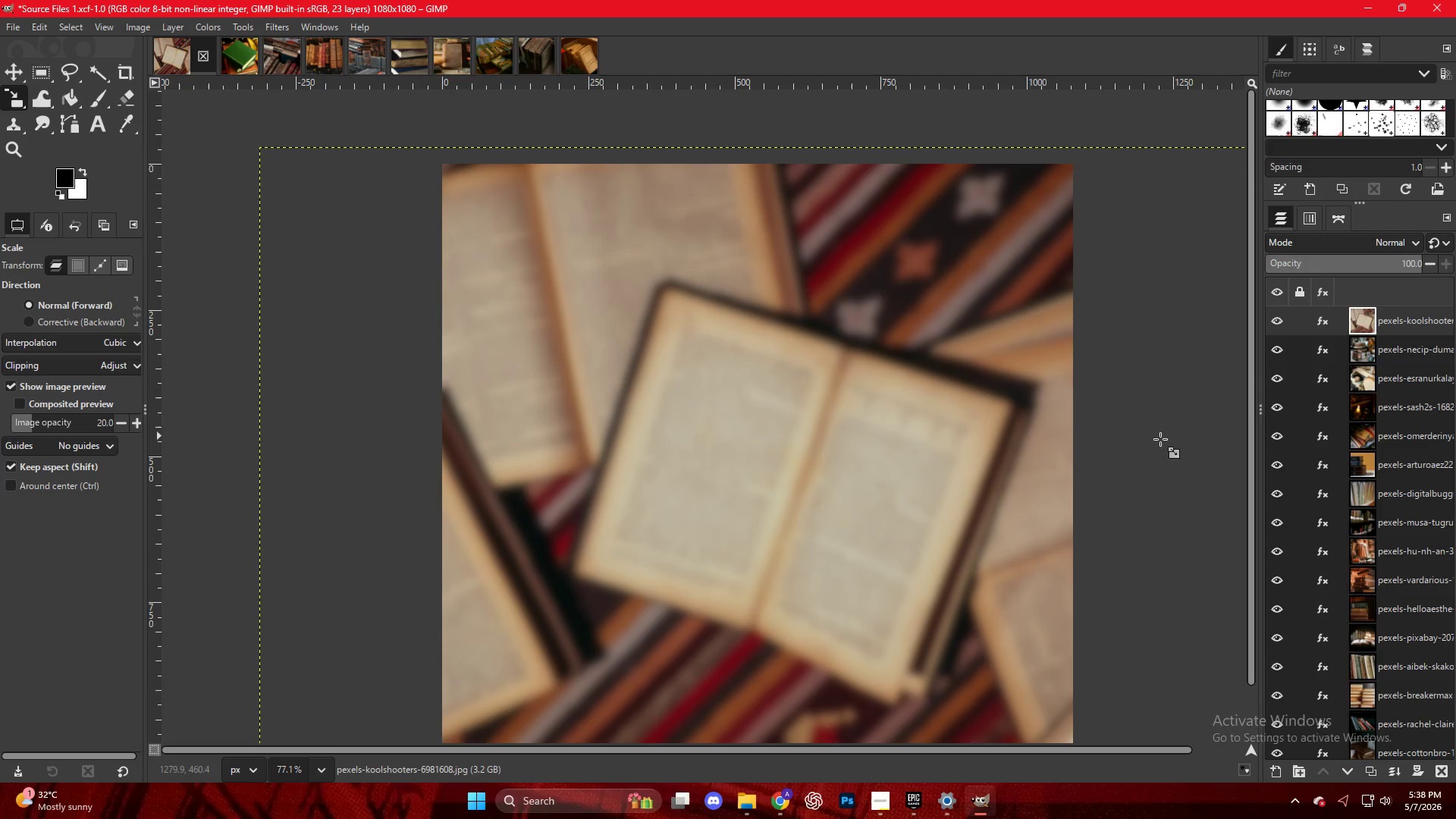 
key(Escape)
 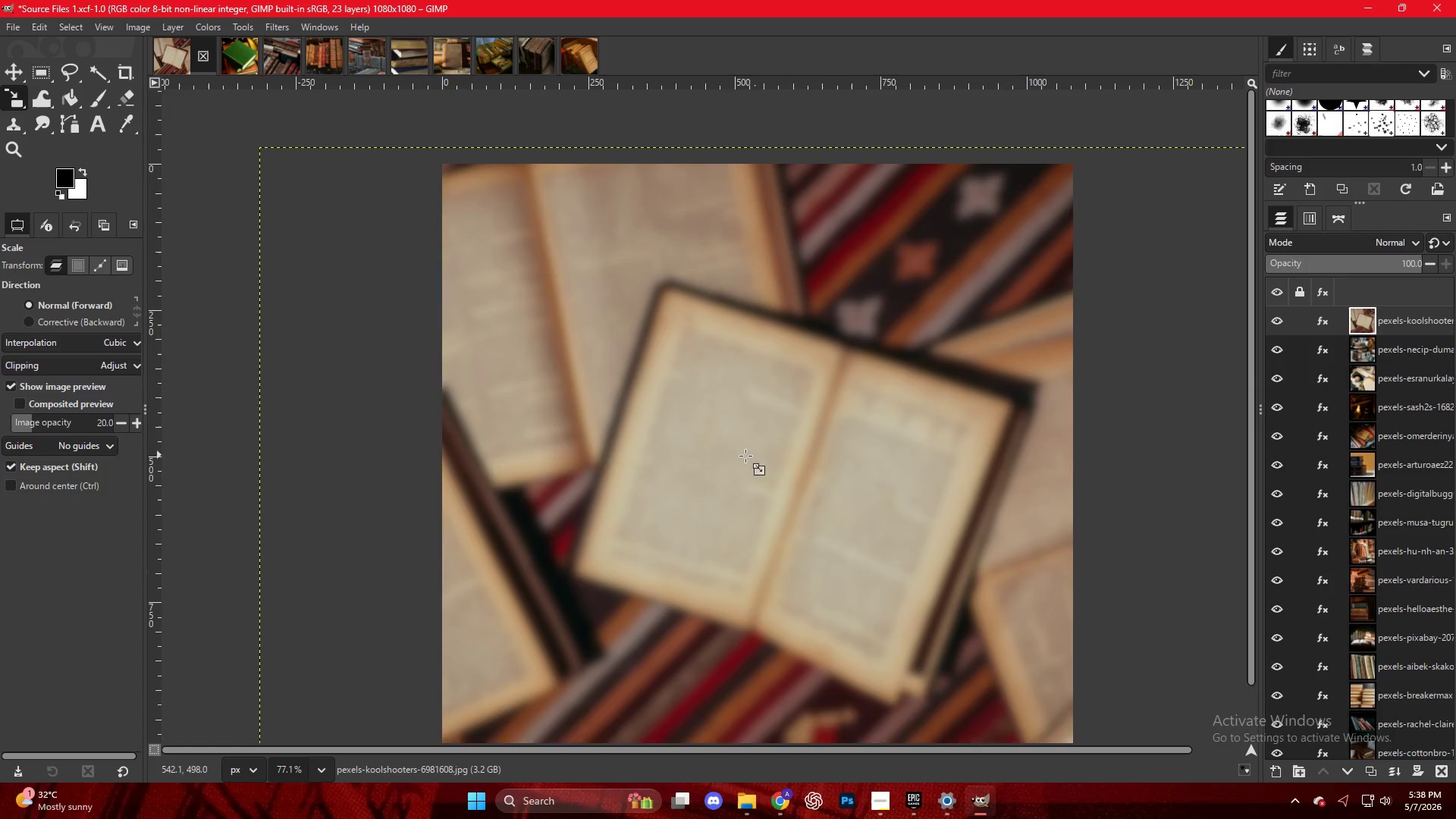 
scroll: coordinate [739, 457], scroll_direction: down, amount: 6.0
 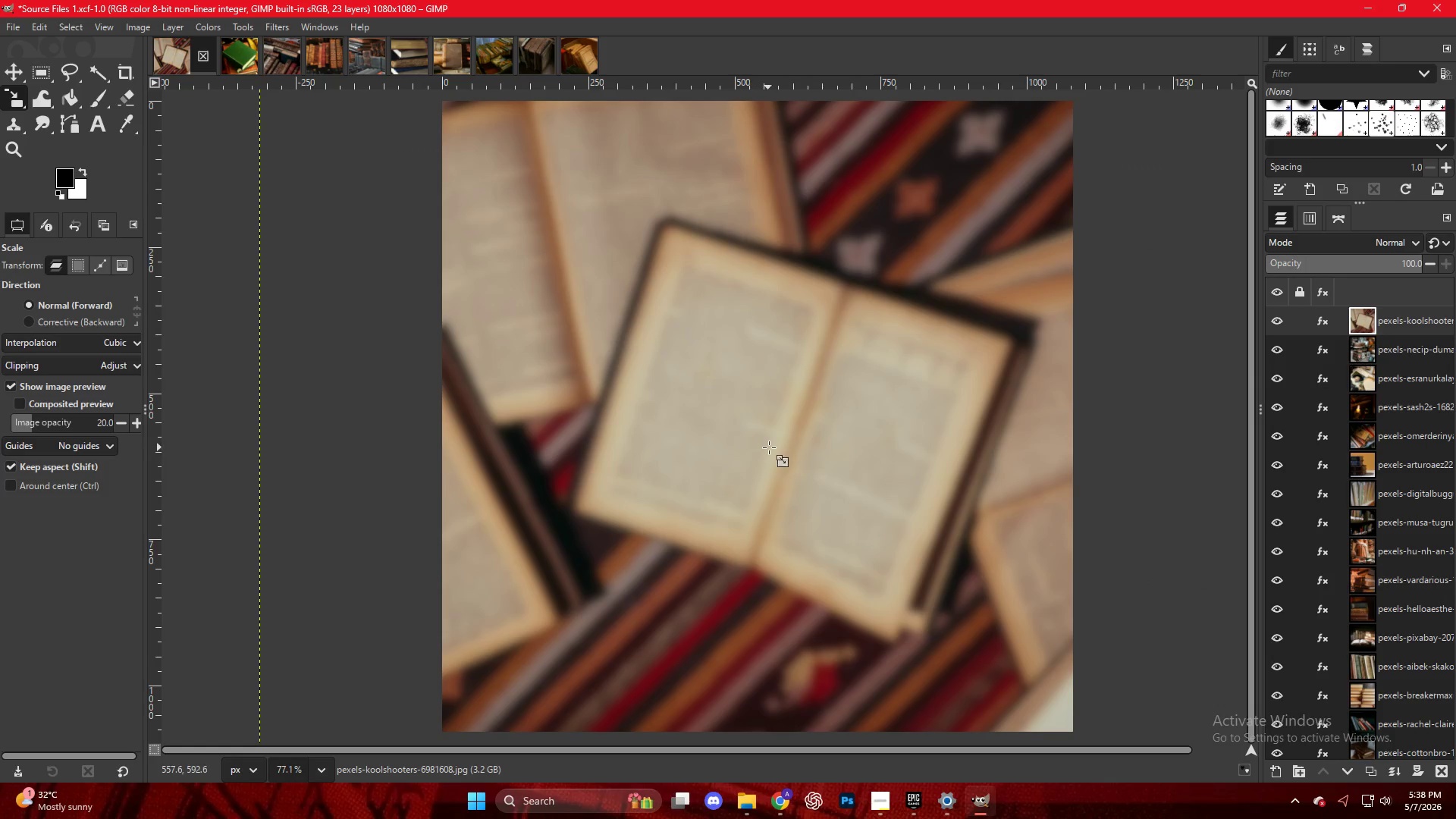 
hold_key(key=ControlLeft, duration=0.31)
scroll: coordinate [764, 457], scroll_direction: down, amount: 5.0
 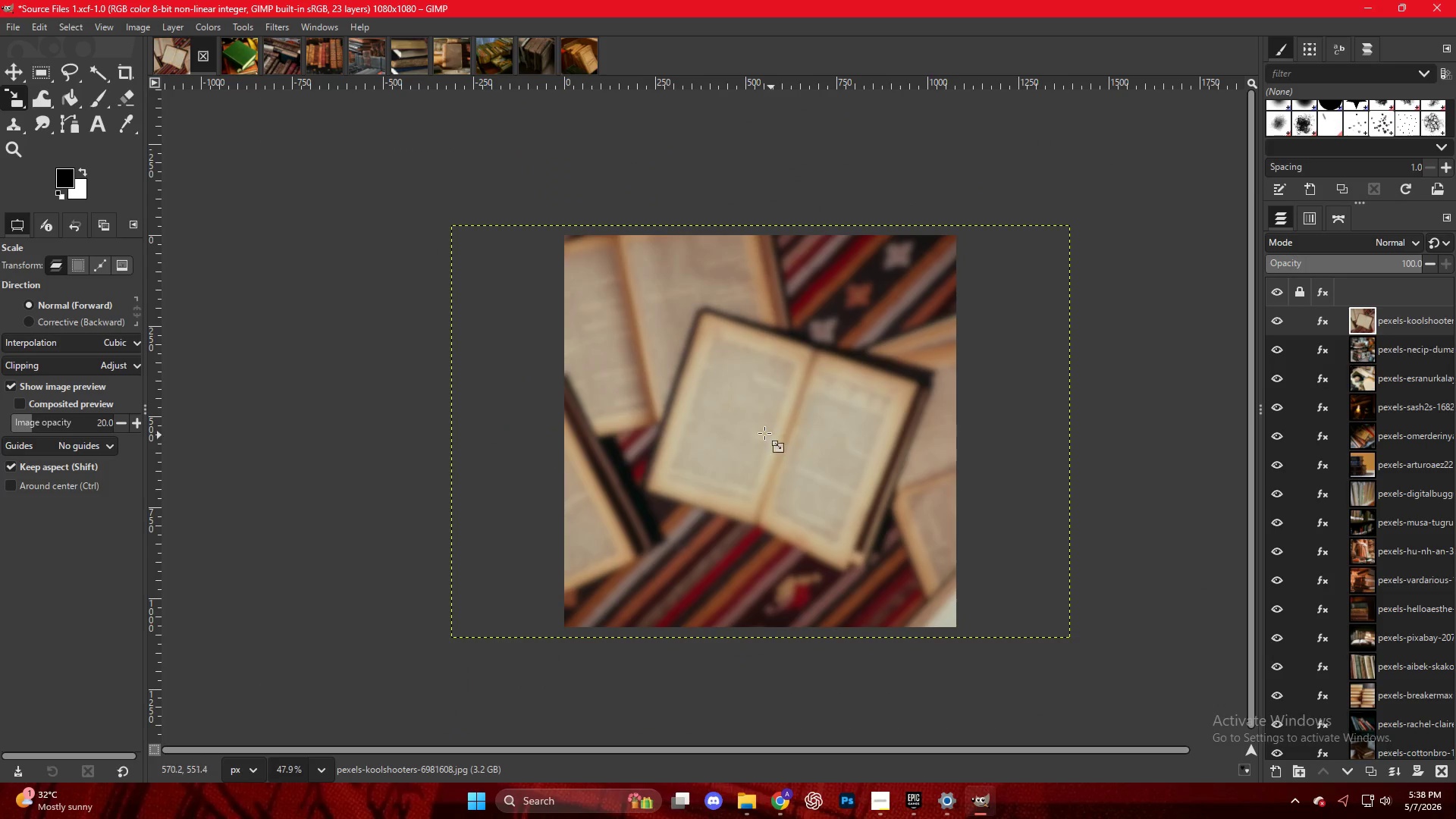 
key(Control+Shift+E)
 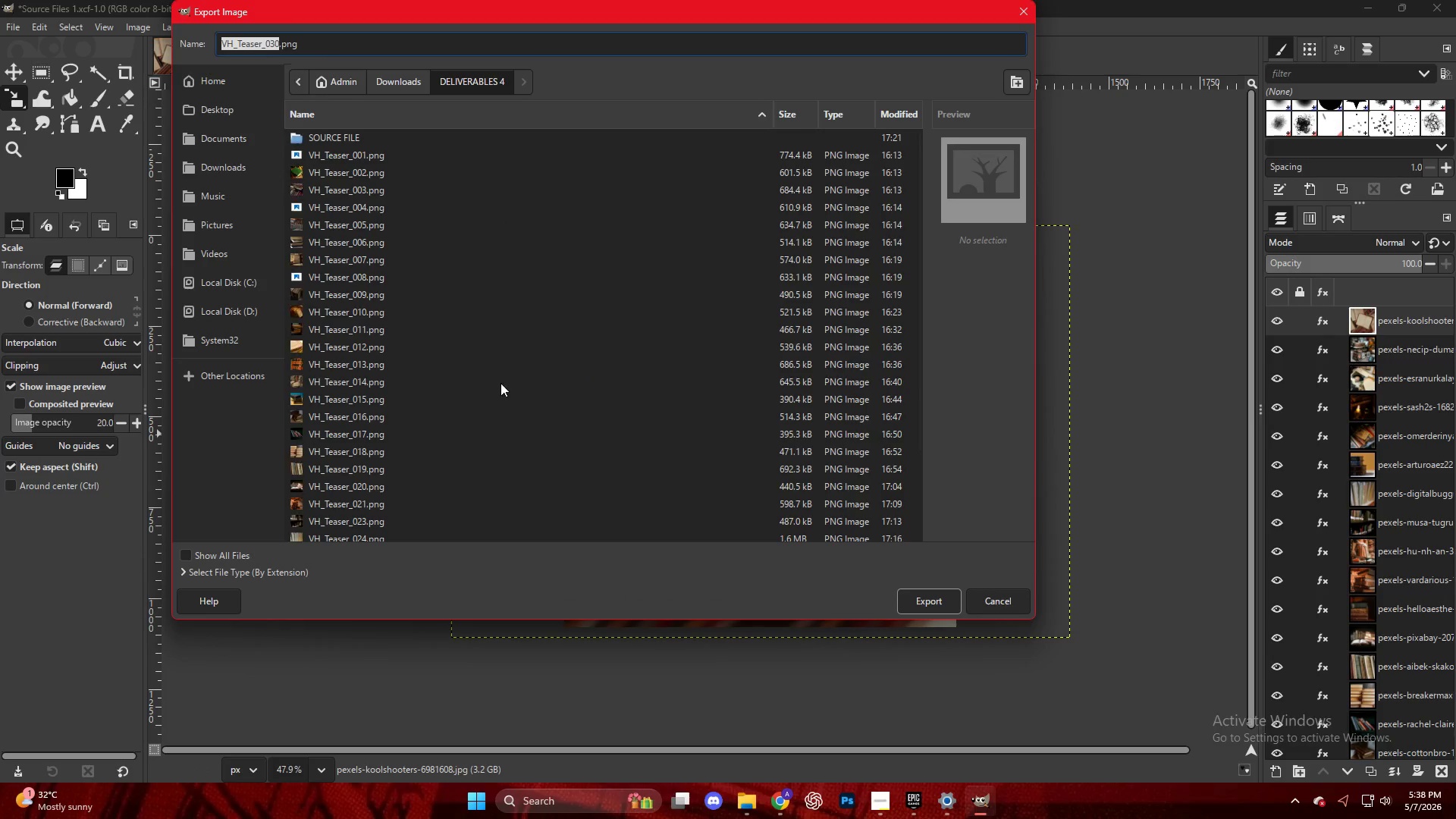 
scroll: coordinate [344, 497], scroll_direction: down, amount: 13.0
 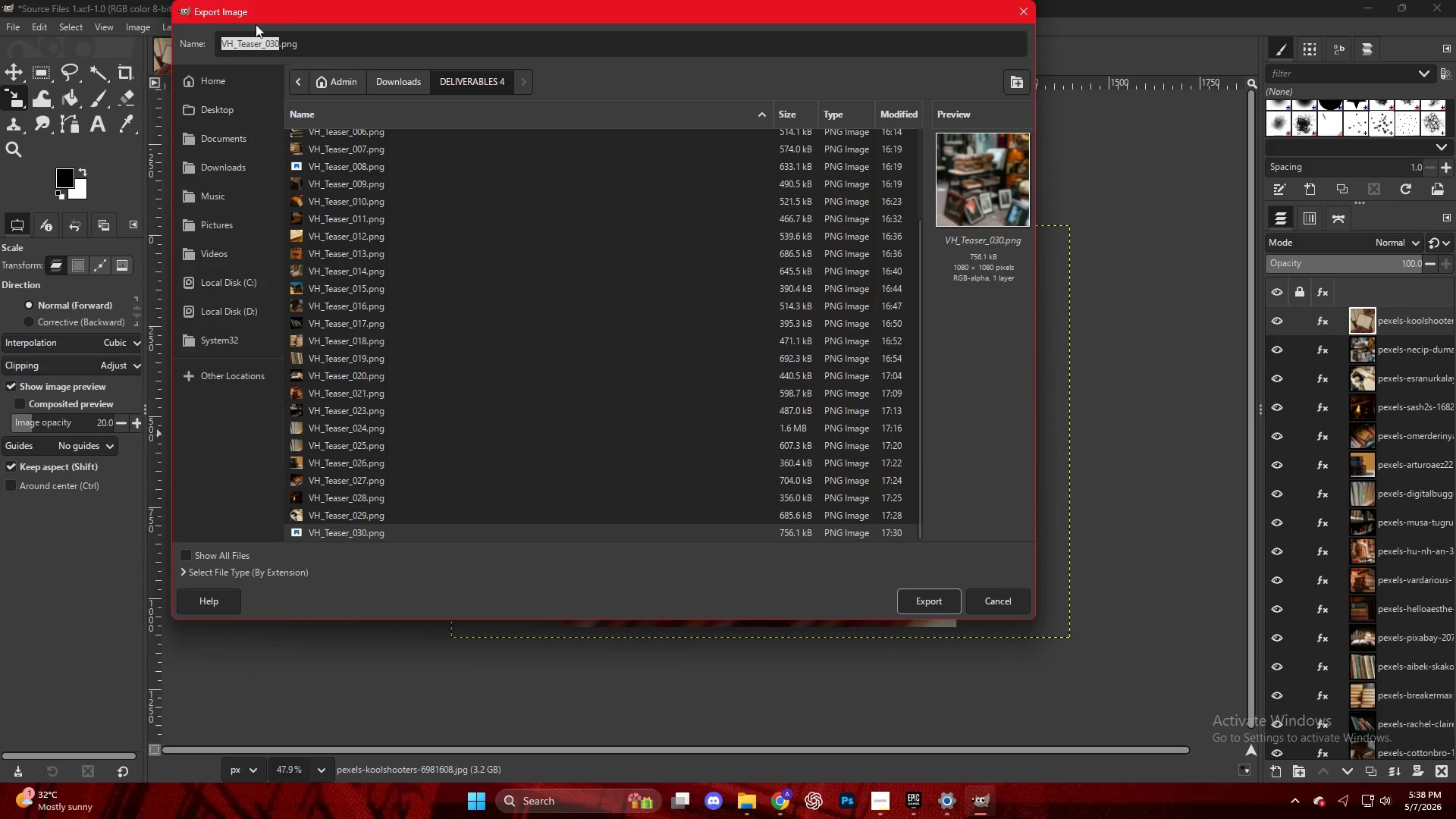 
left_click([277, 43])
 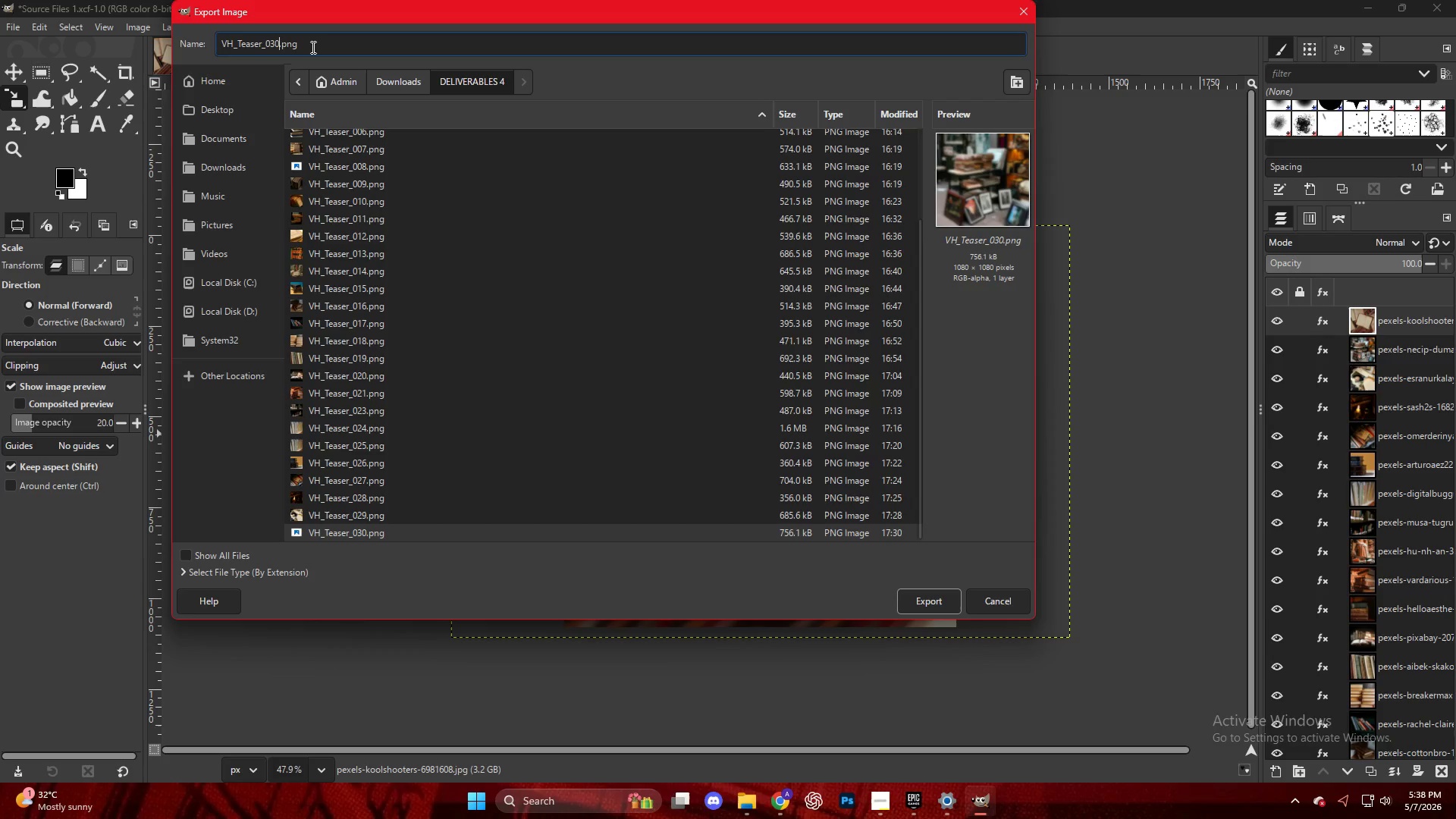 
key(ArrowLeft)
 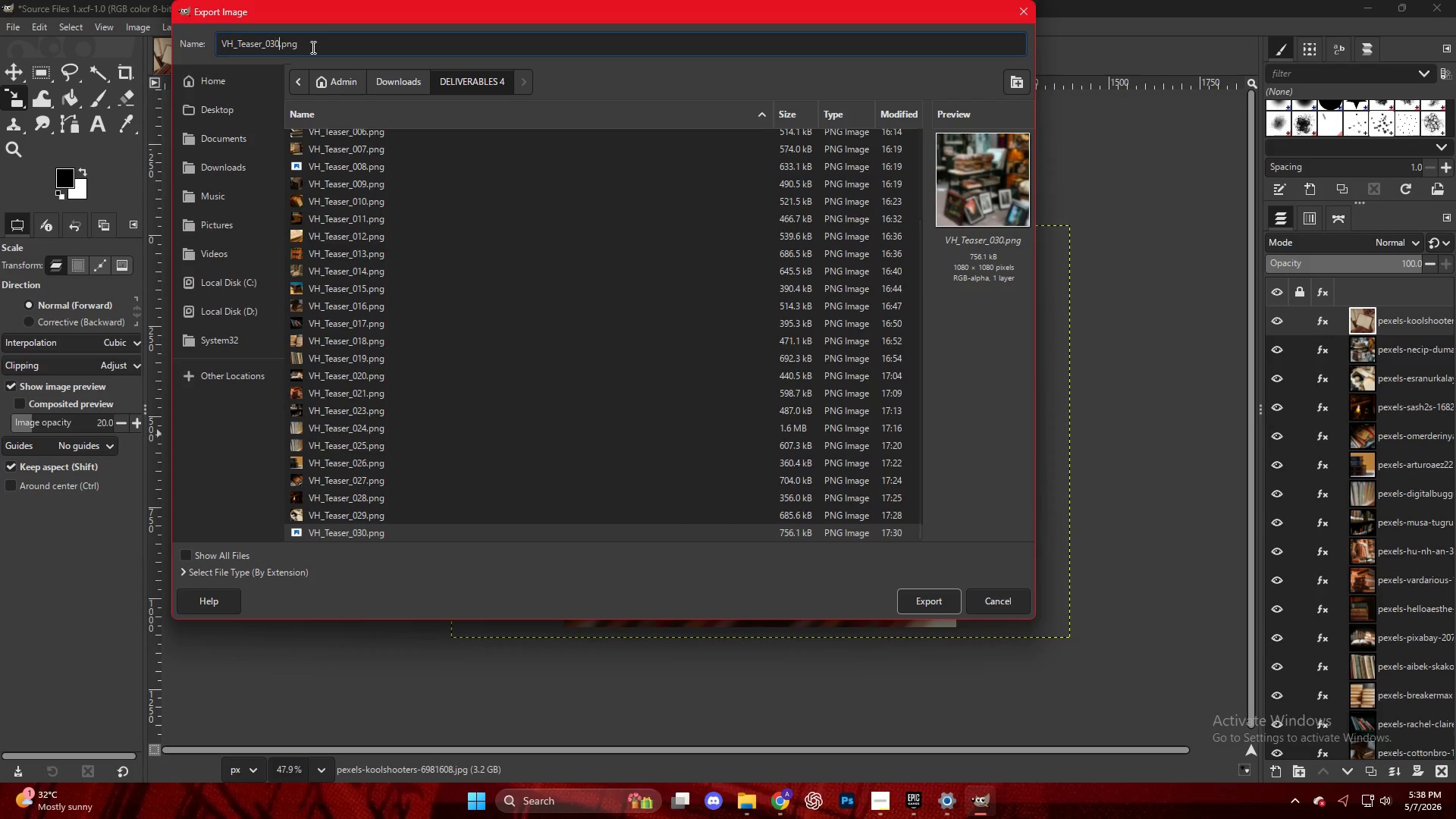 
key(ArrowRight)
 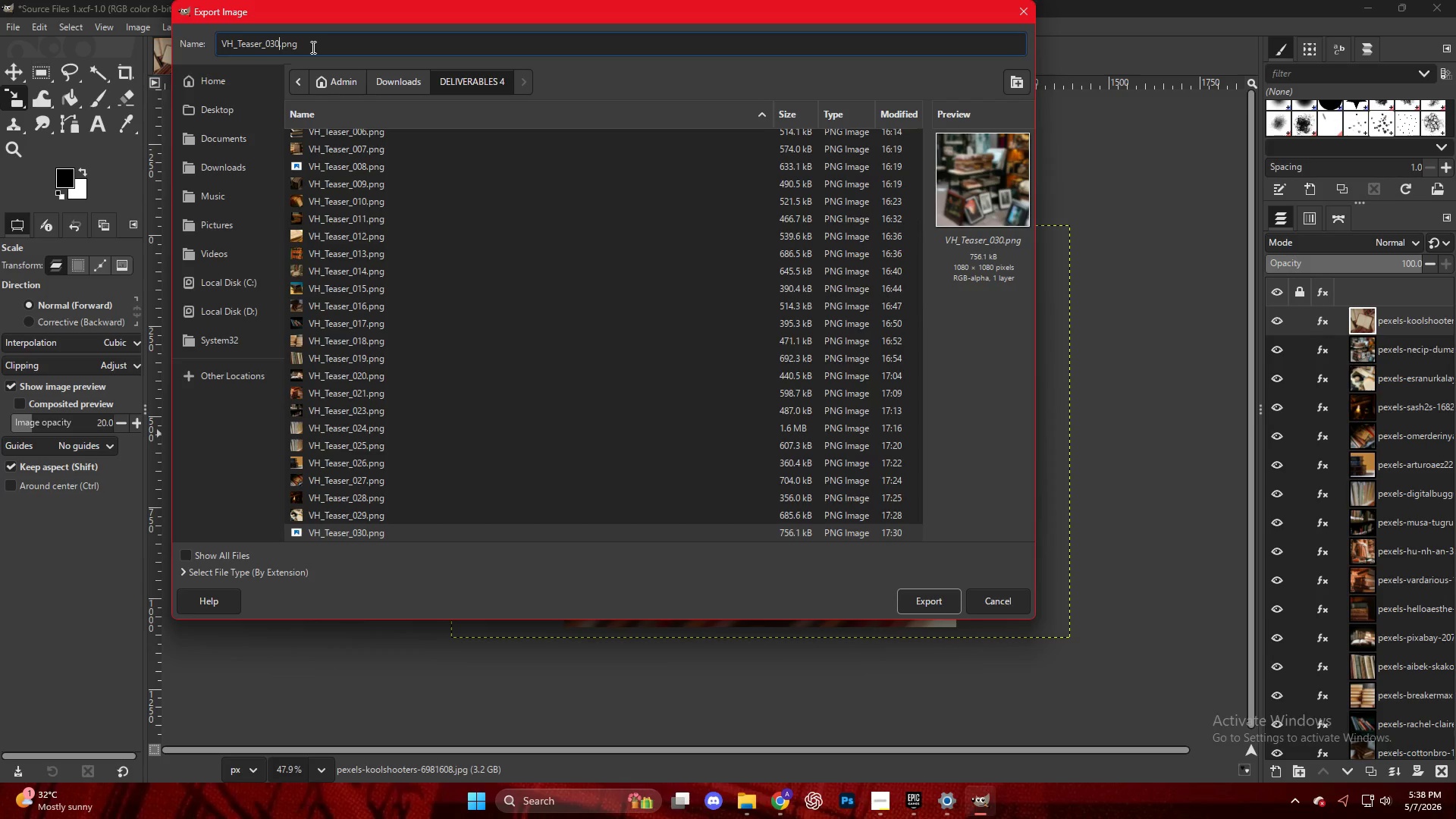 
key(Backspace)
 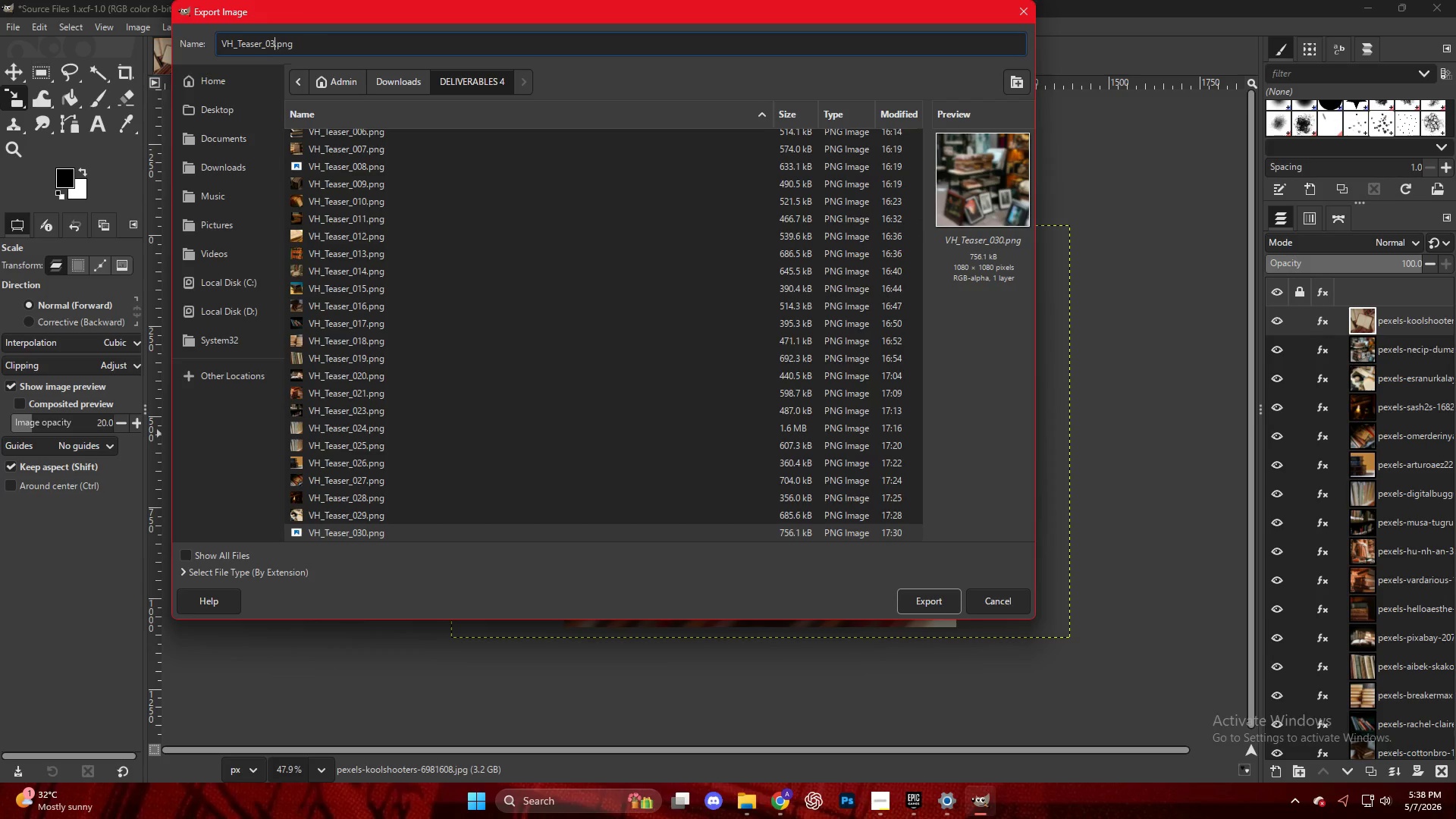 
key(1)
 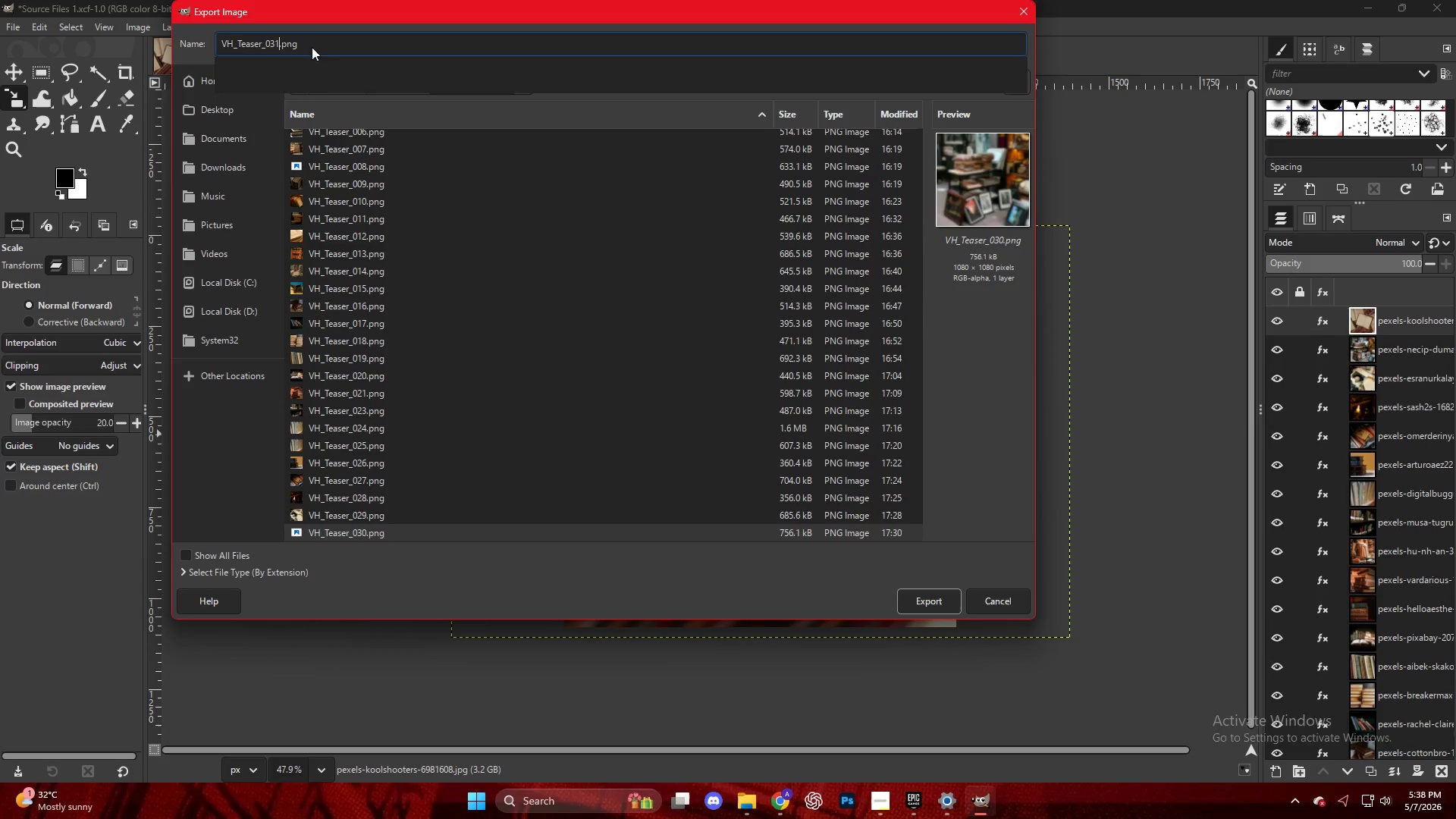 
key(Enter)
 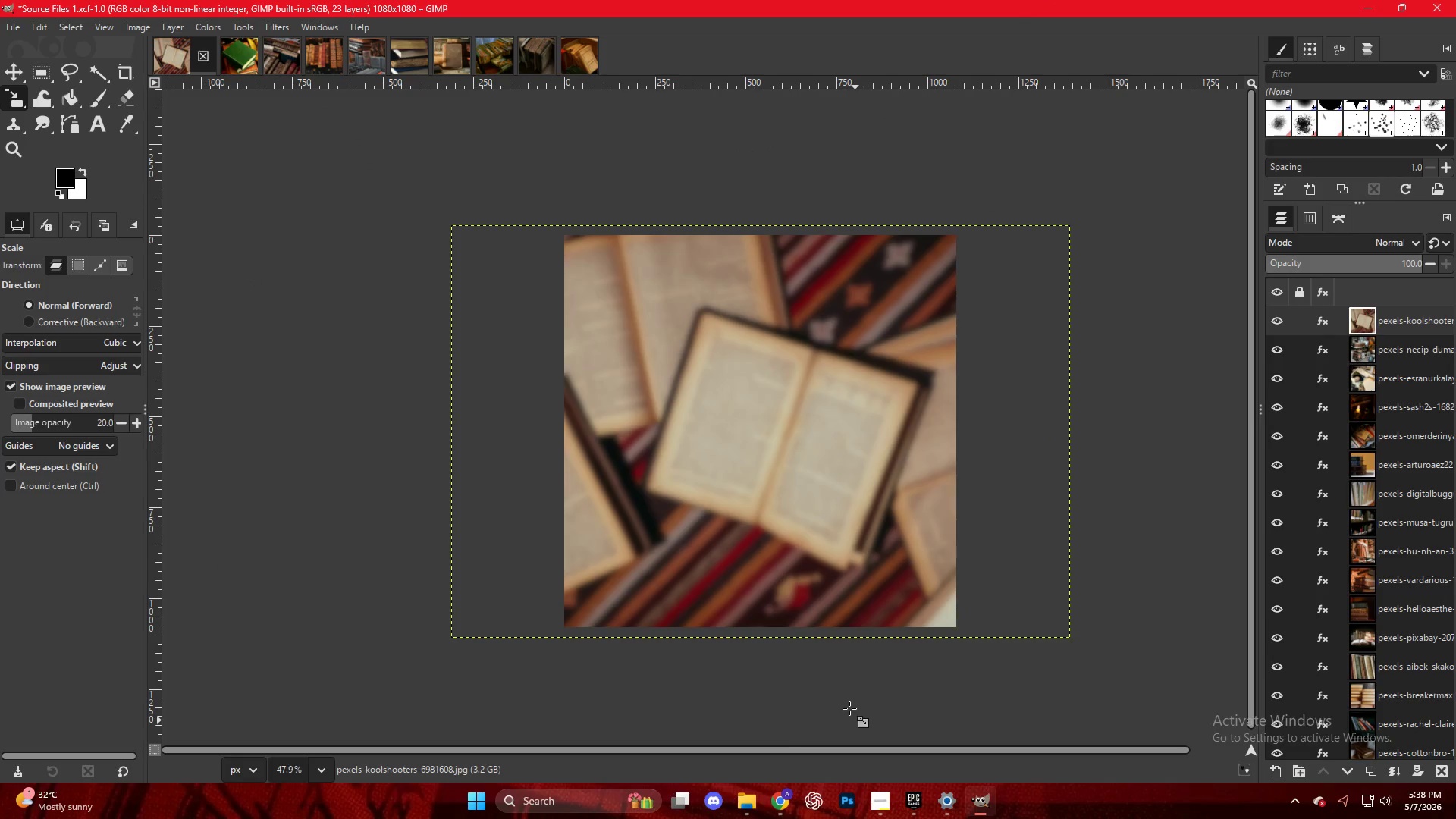 
left_click([779, 814])
 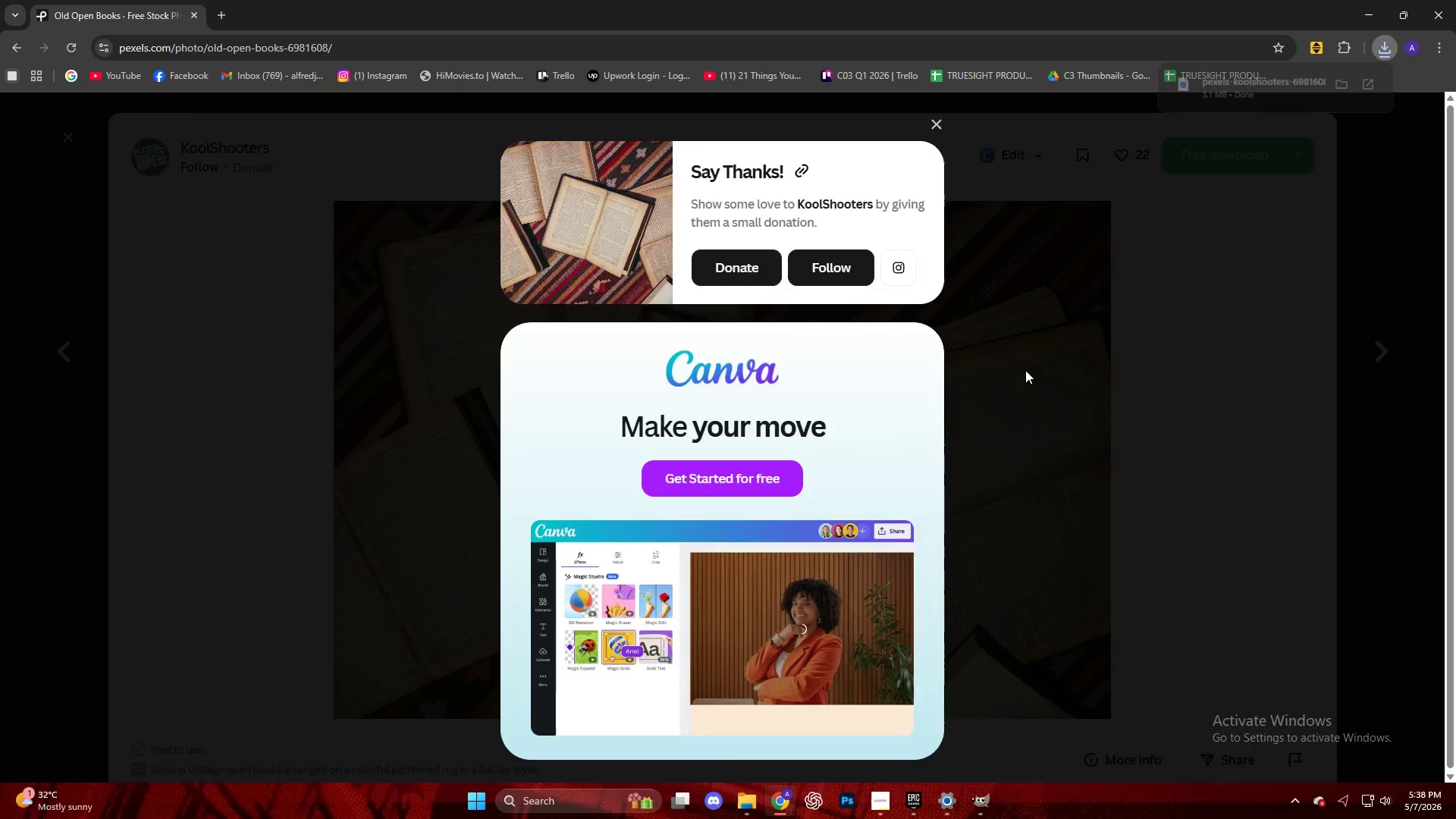 
key(Escape)
 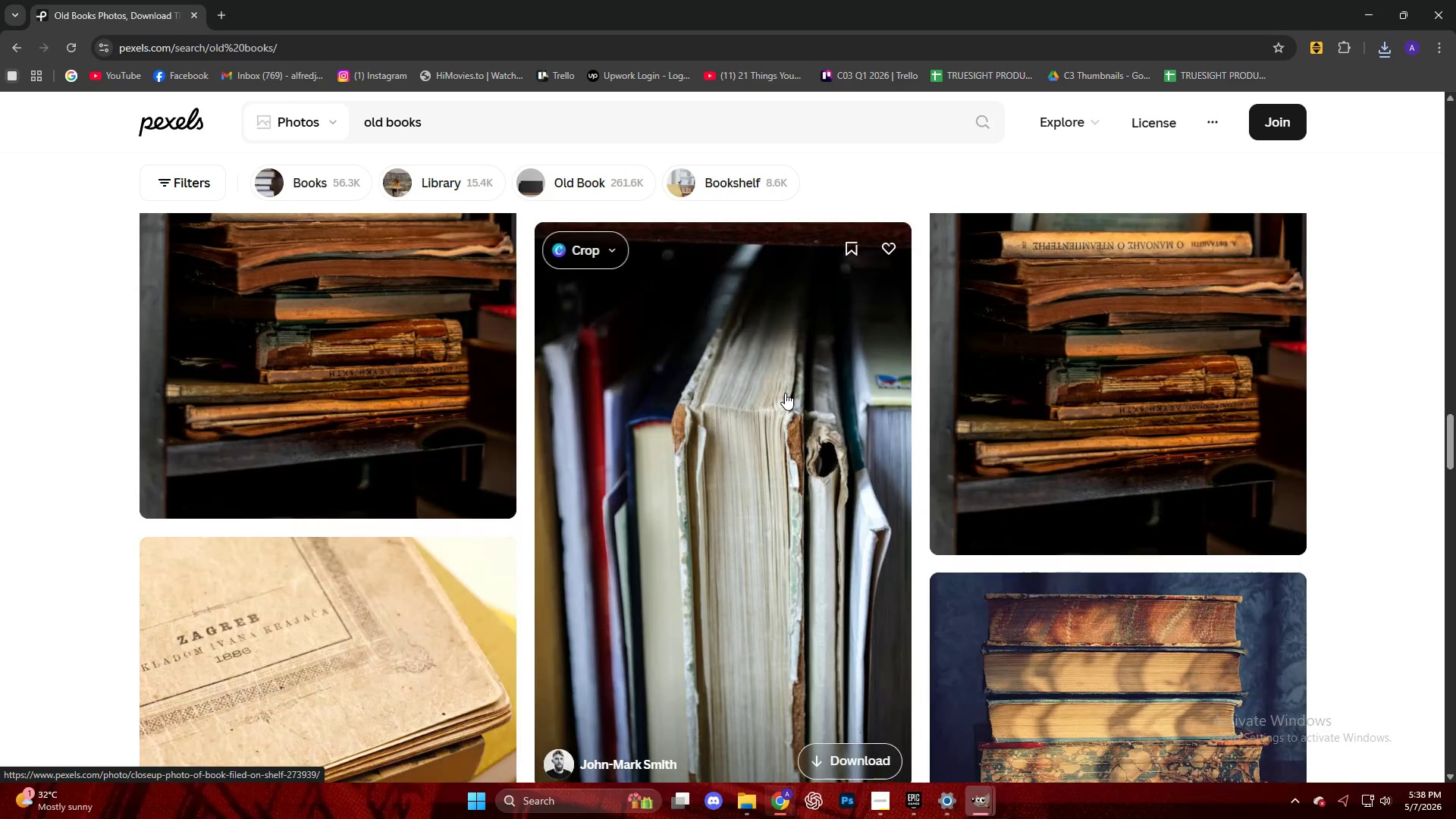 
scroll: coordinate [785, 393], scroll_direction: down, amount: 18.0
 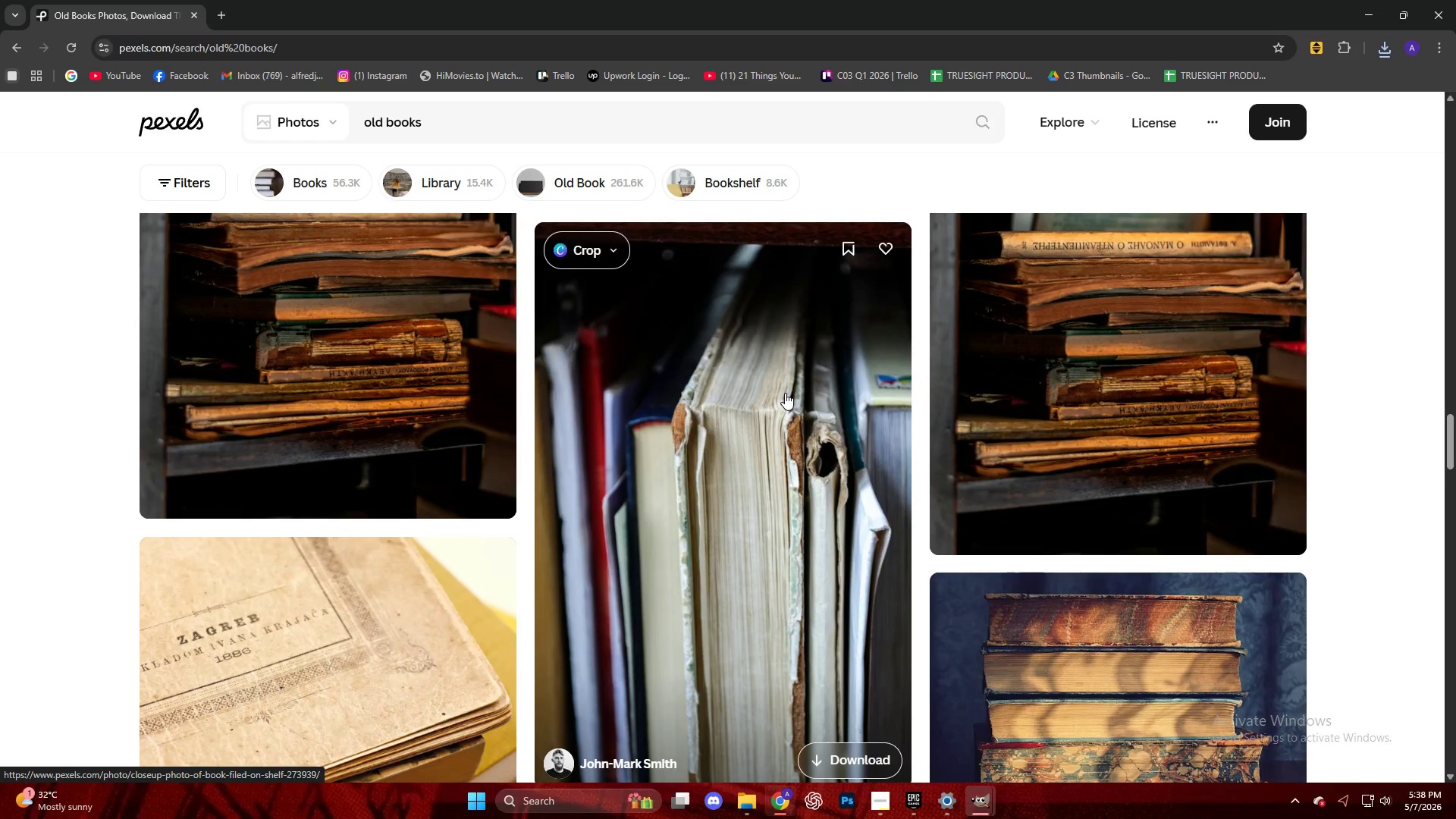 
scroll: coordinate [779, 387], scroll_direction: up, amount: 2.0
 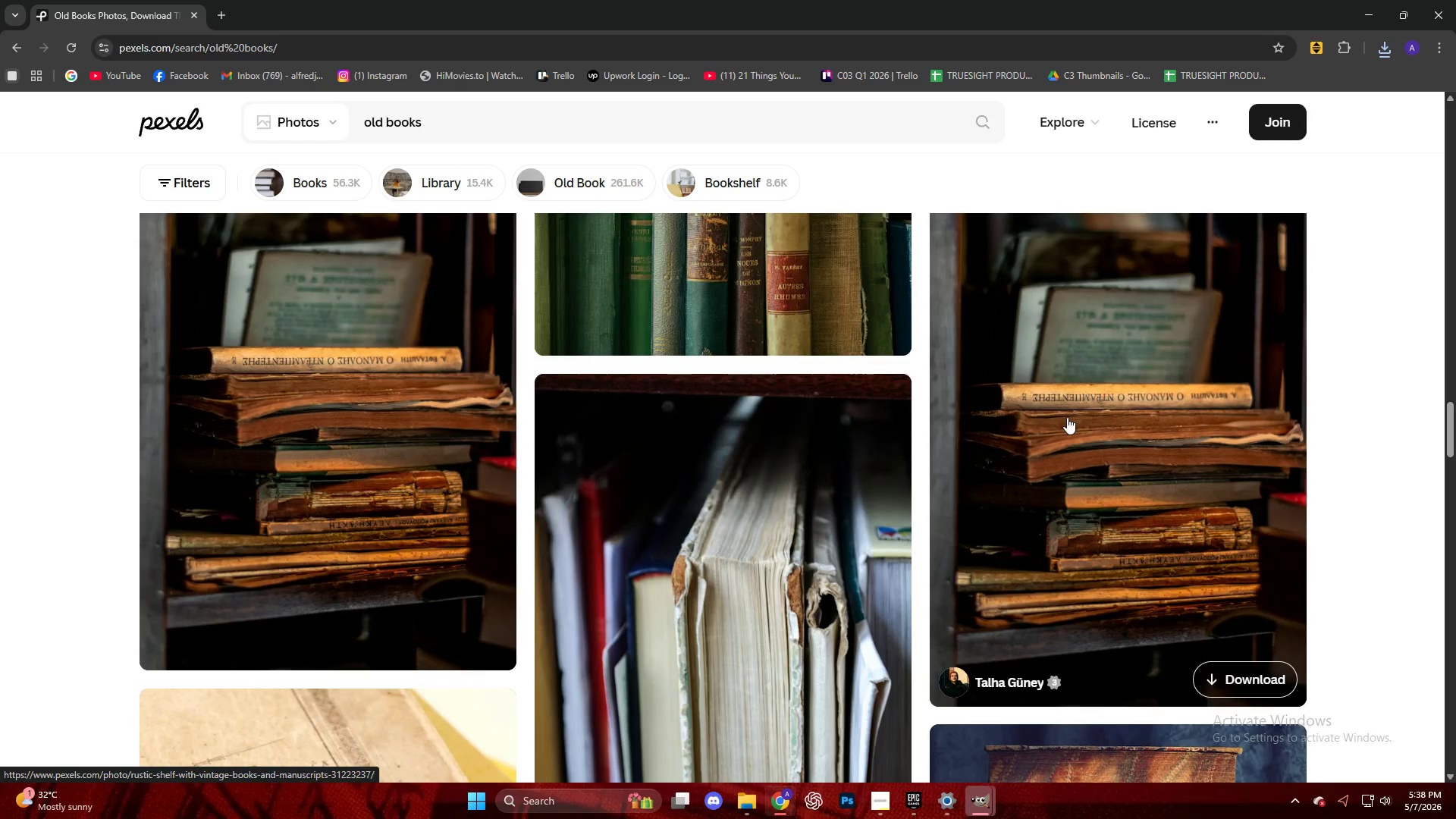 
scroll: coordinate [1043, 419], scroll_direction: down, amount: 18.0
 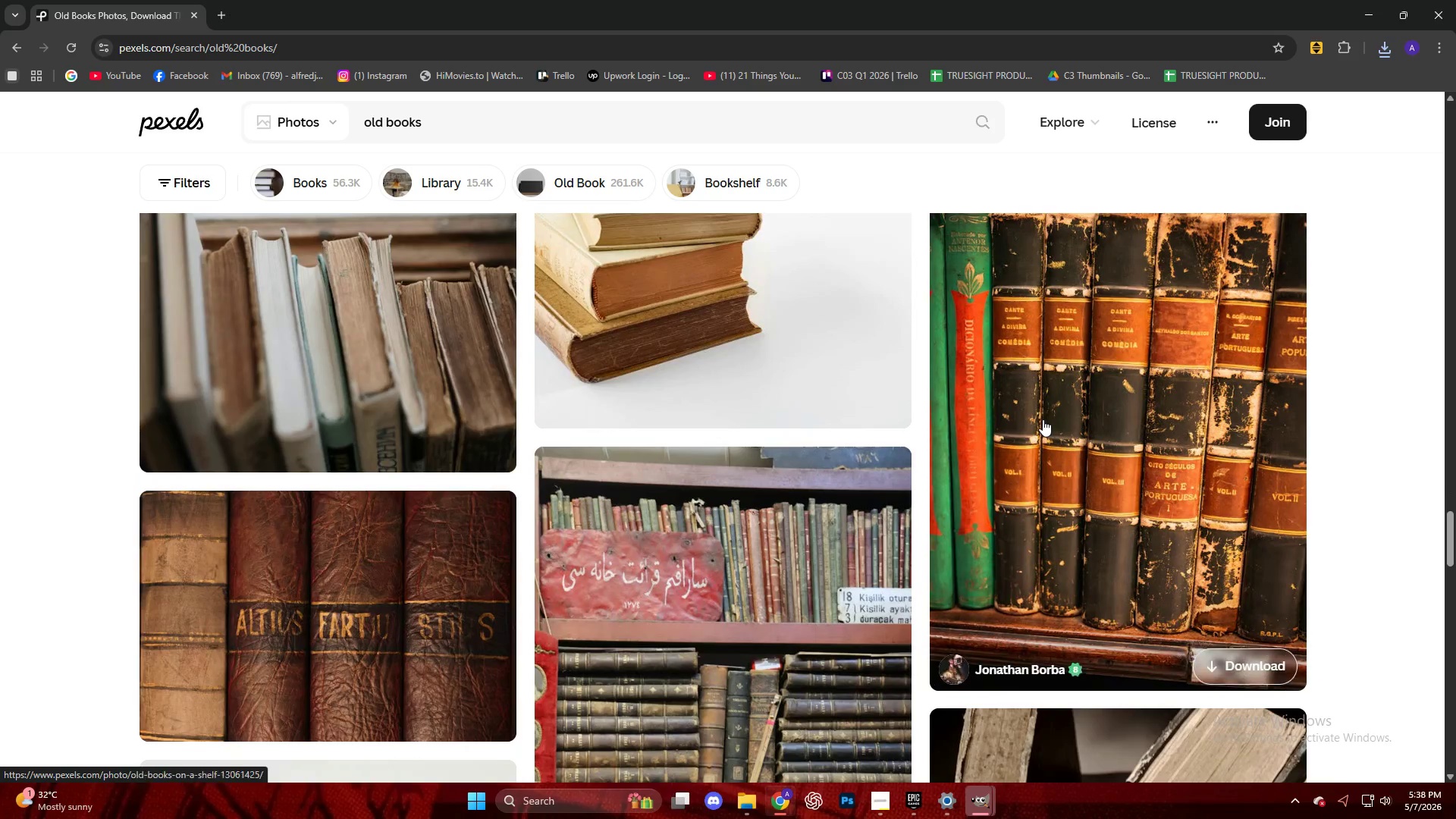 
scroll: coordinate [1043, 419], scroll_direction: up, amount: 1.0
 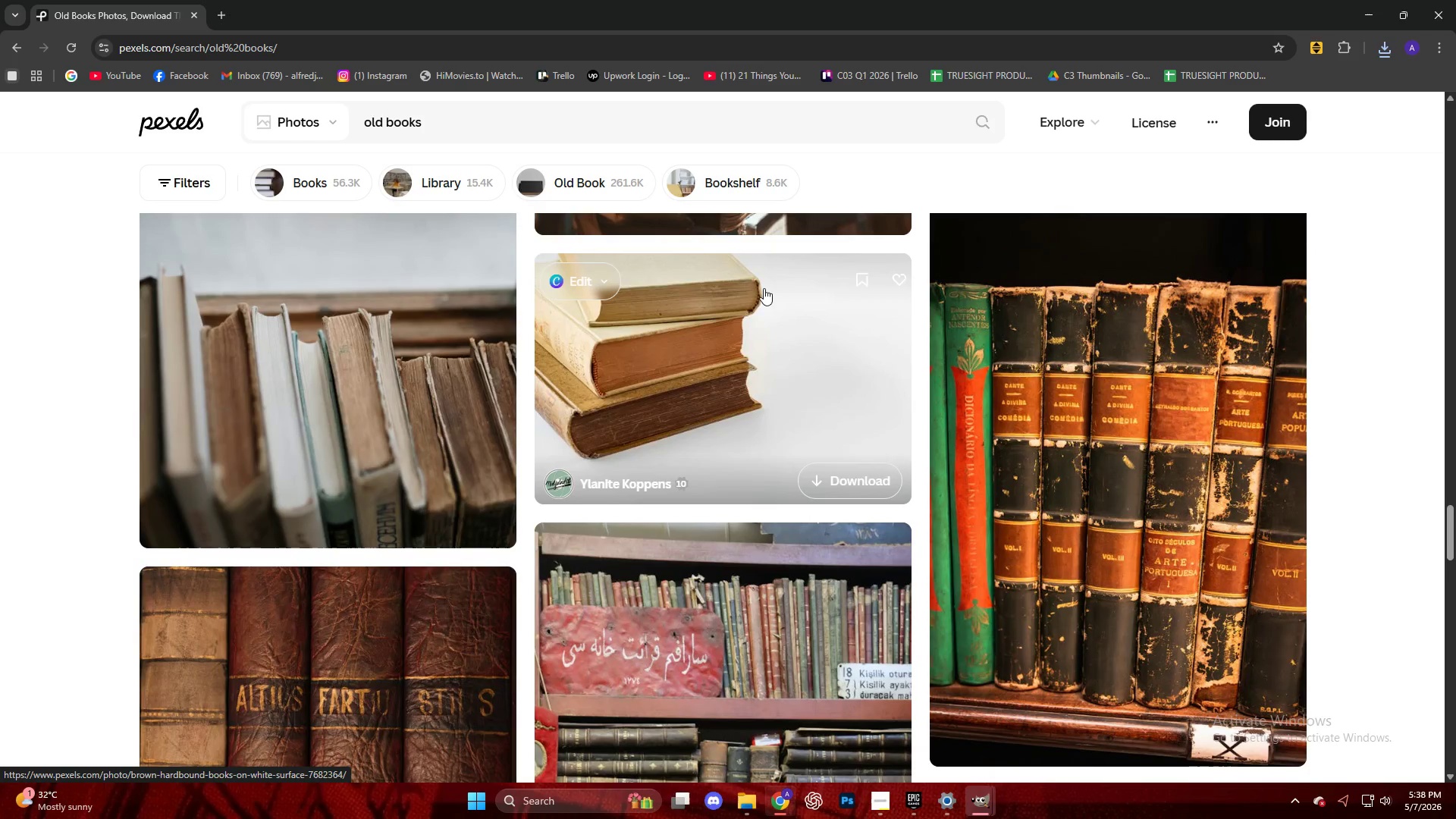 
left_click([764, 287])
 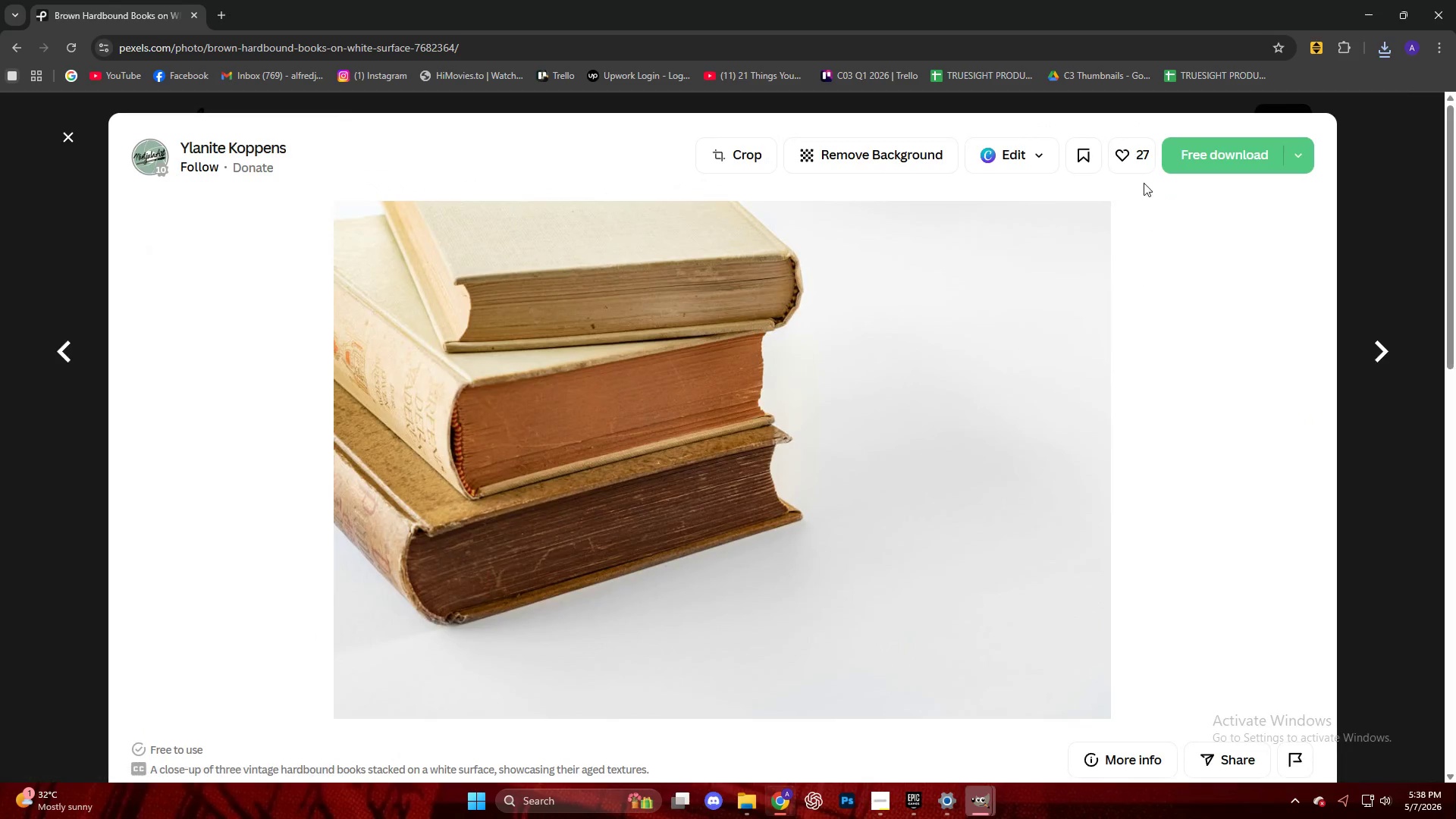 
left_click([1233, 139])
 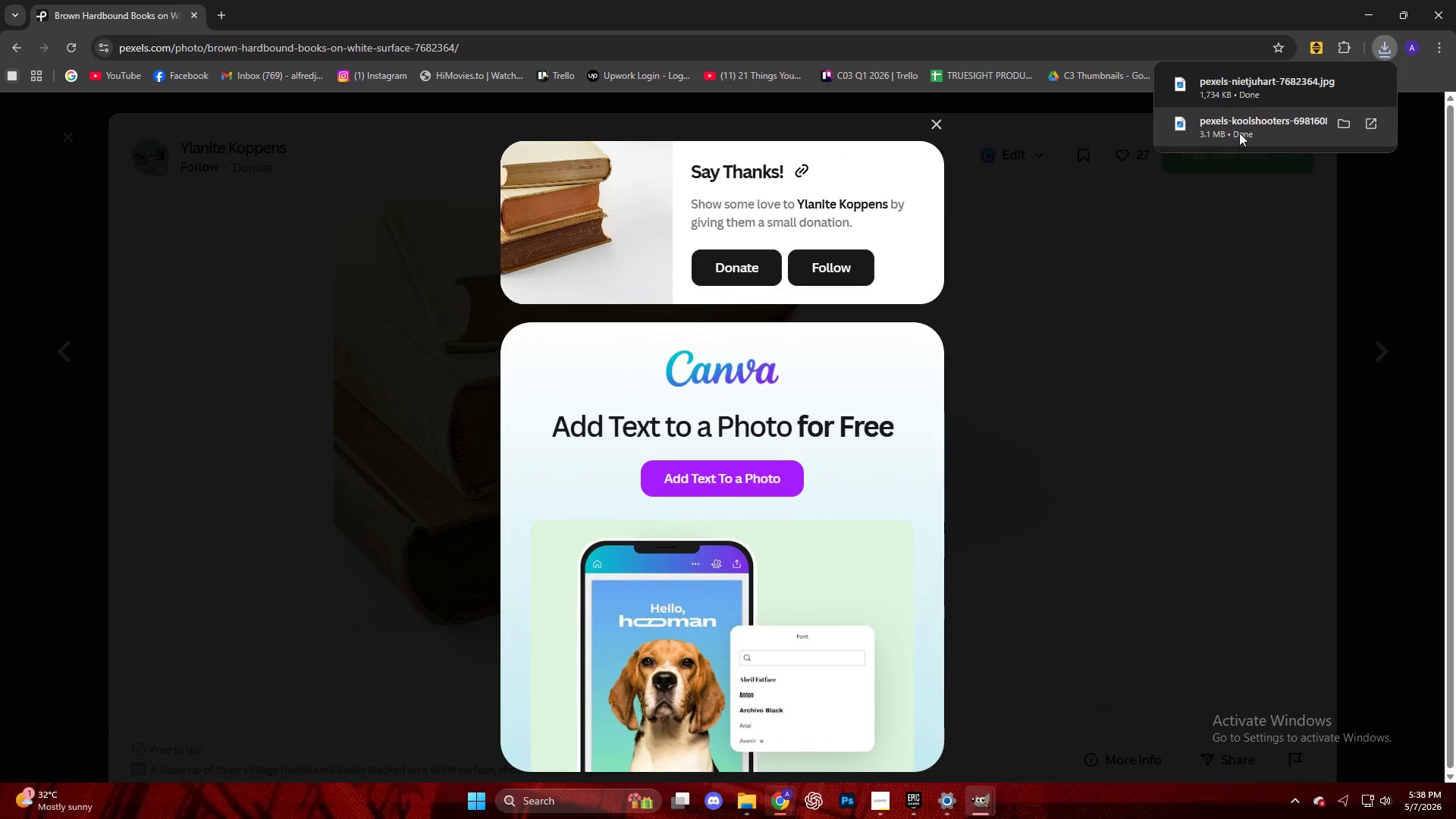 
left_click_drag(start_coordinate=[1242, 96], to_coordinate=[1222, 73])
 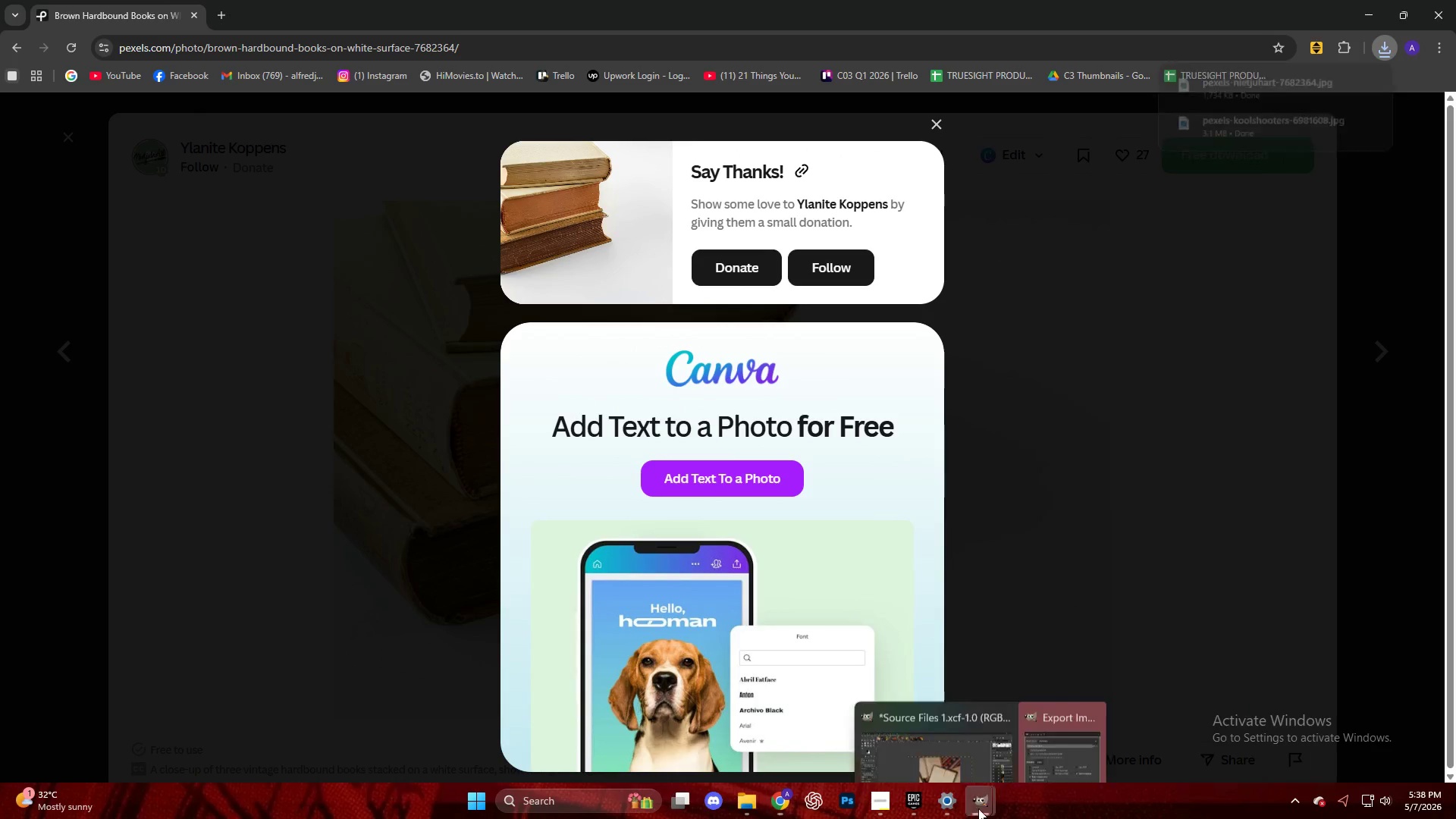 
double_click([1065, 729])
 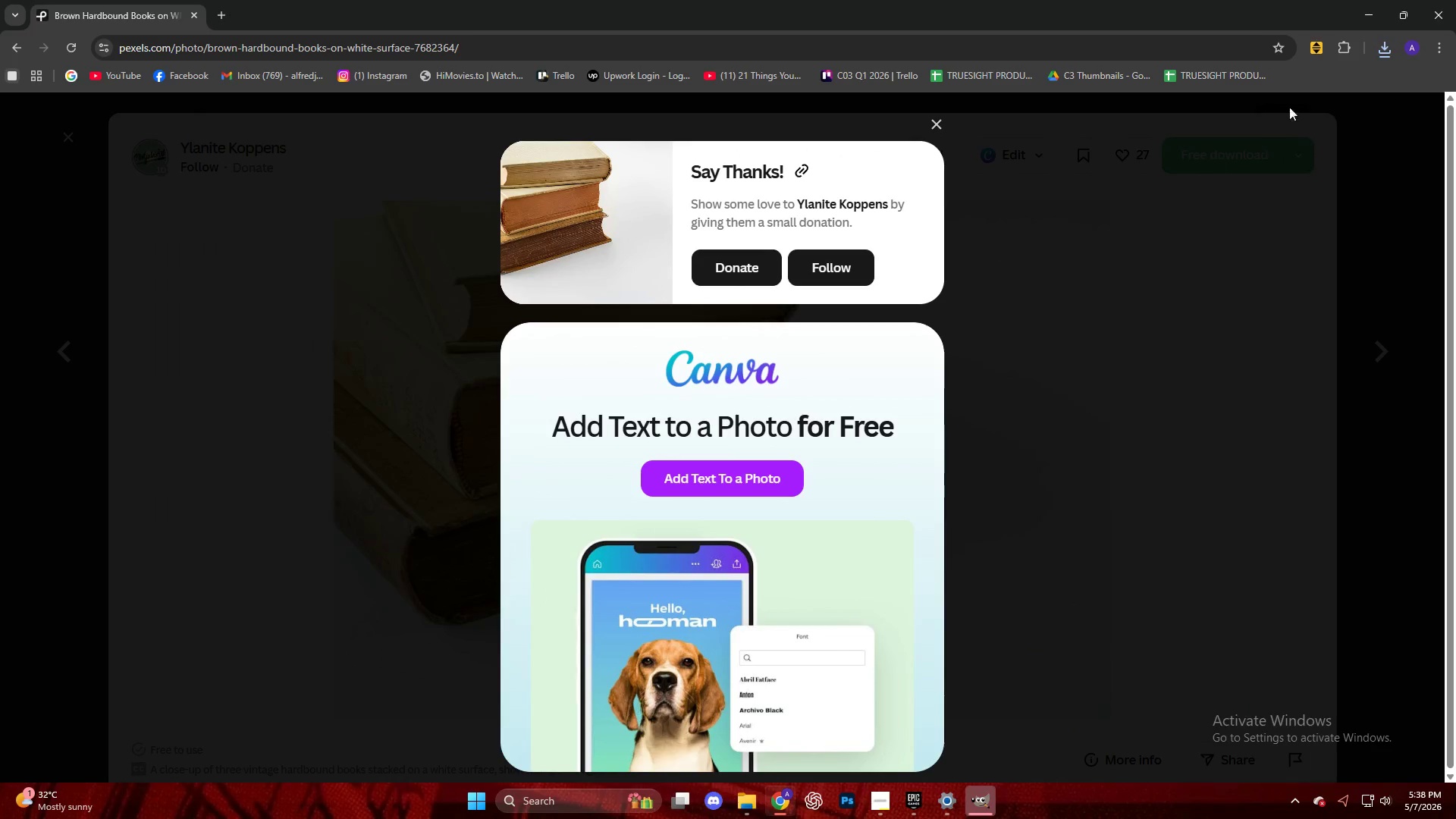 
left_click([1385, 53])
 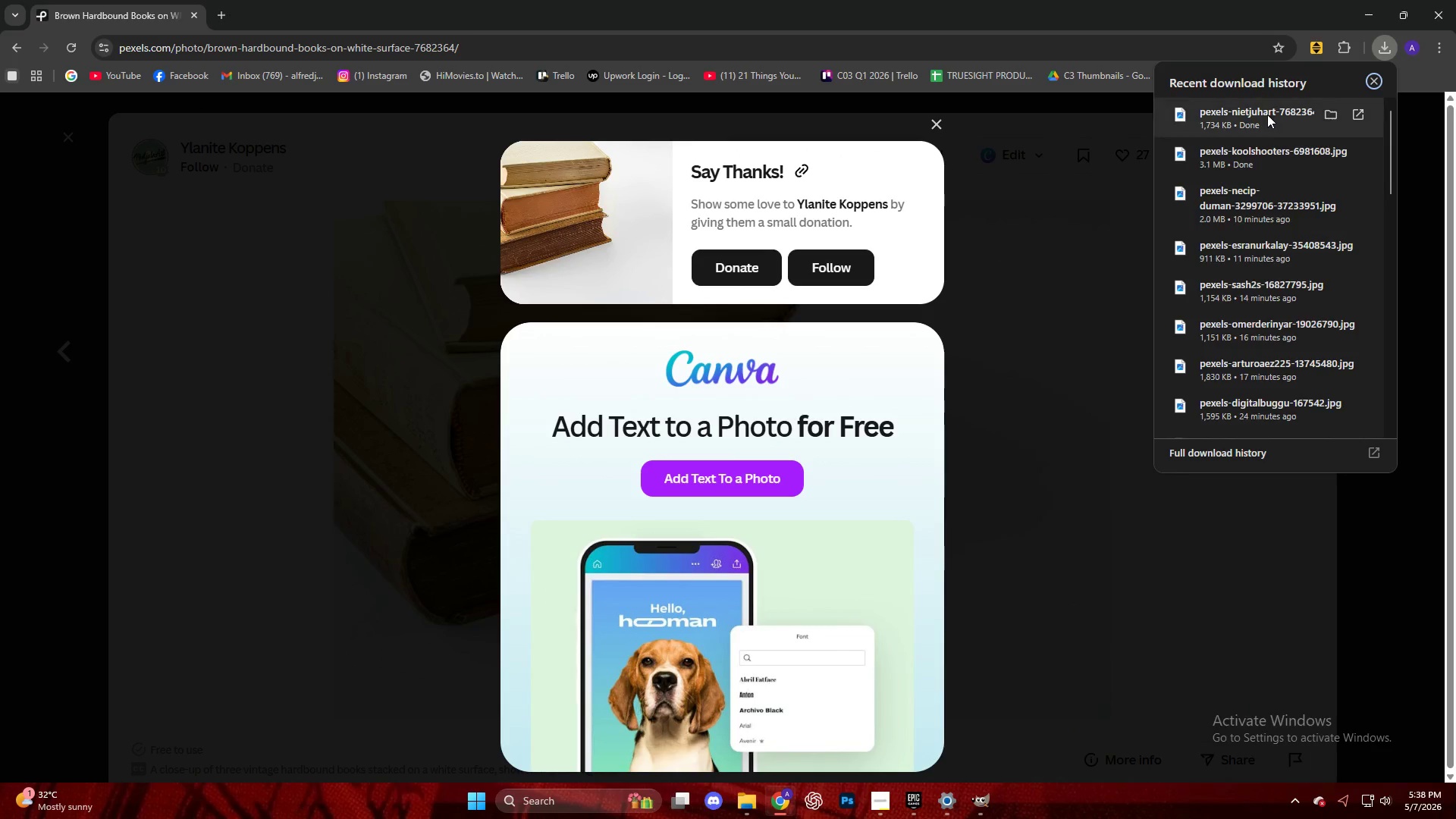 
left_click_drag(start_coordinate=[1267, 126], to_coordinate=[845, 412])
 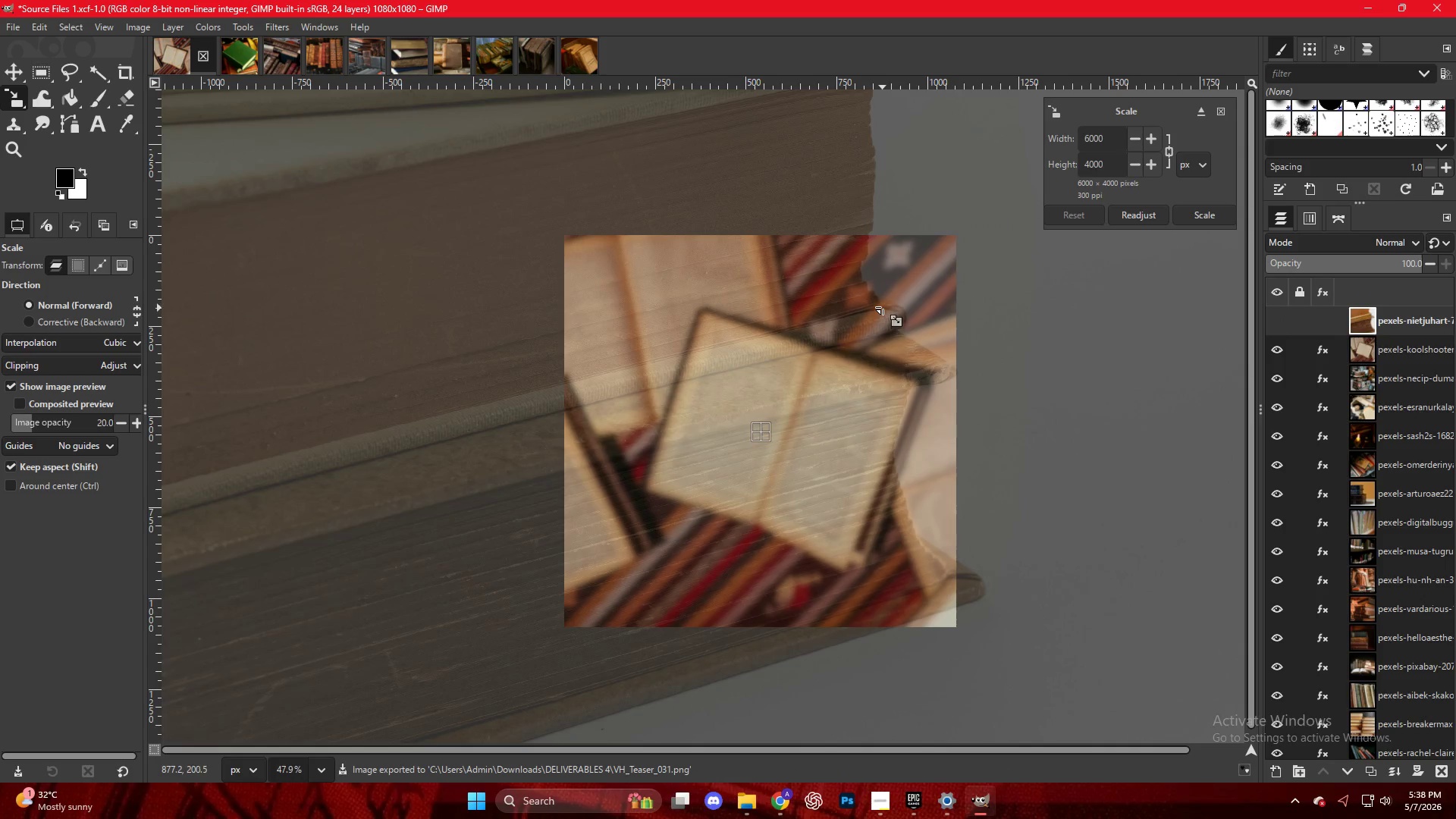 
hold_key(key=ControlLeft, duration=0.95)
scroll: coordinate [883, 306], scroll_direction: down, amount: 17.0
 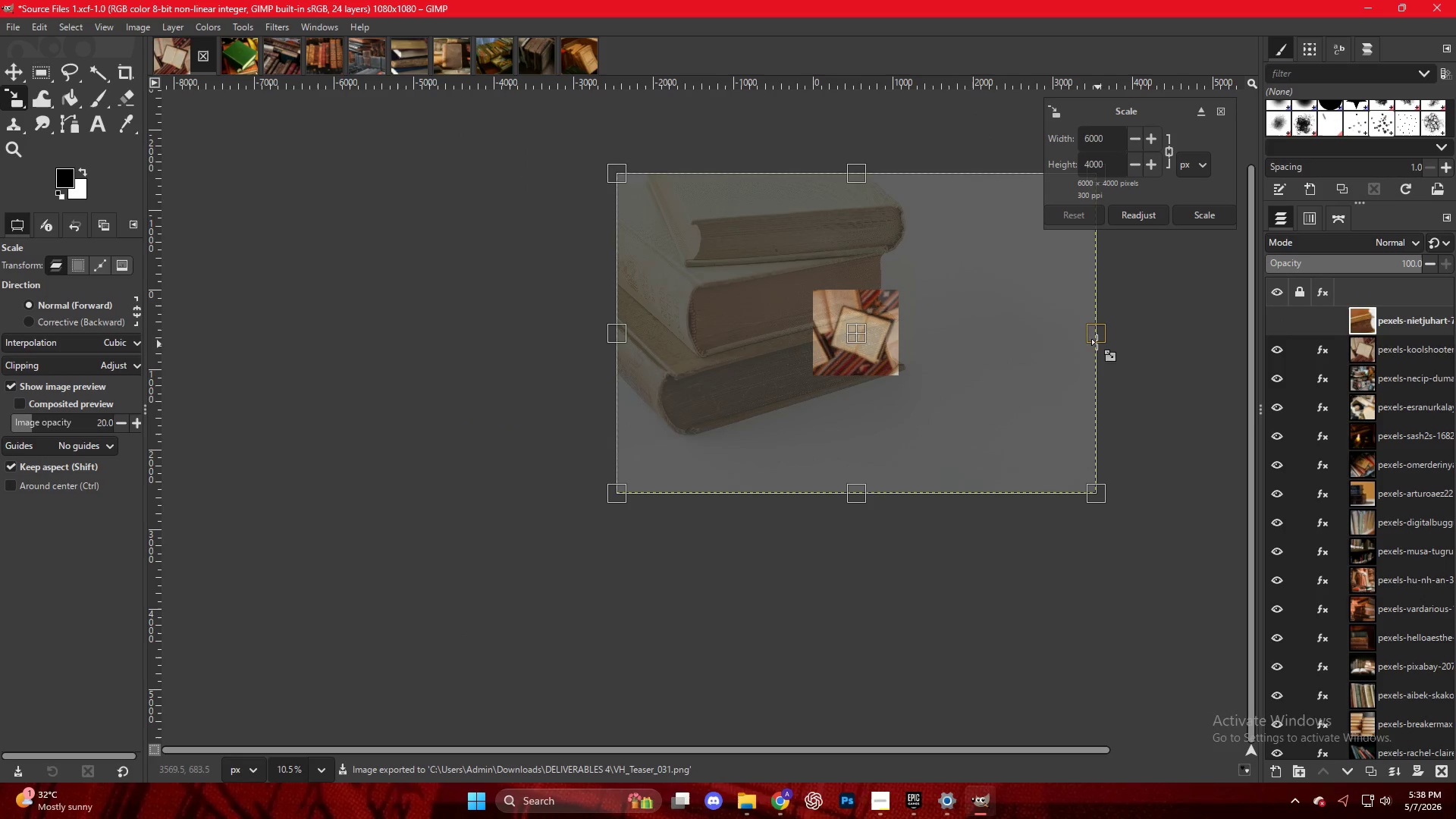 
hold_key(key=ControlLeft, duration=2.17)
left_click_drag(start_coordinate=[1097, 339], to_coordinate=[918, 327])
 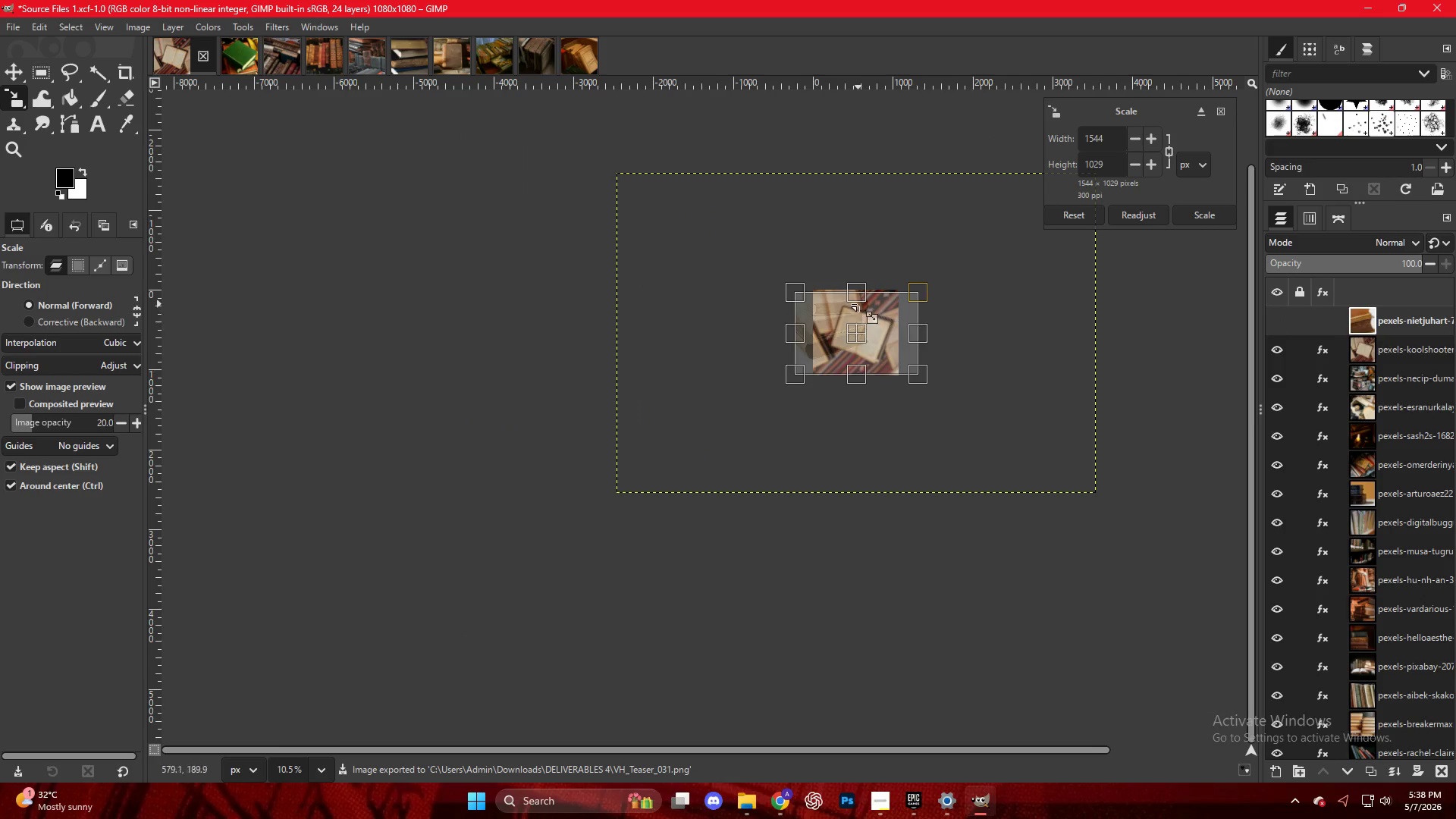 
scroll: coordinate [871, 305], scroll_direction: up, amount: 14.0
 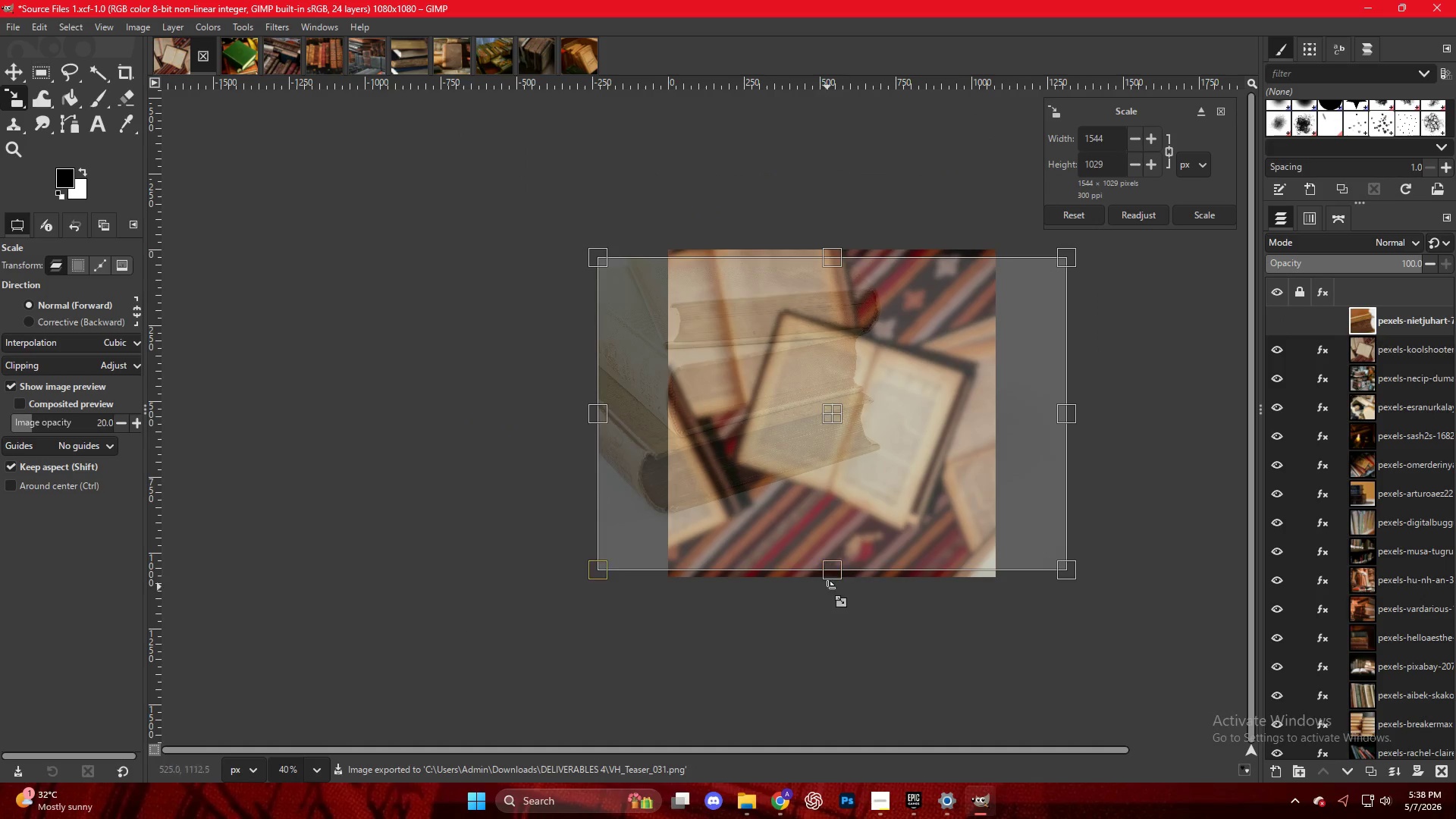 
left_click_drag(start_coordinate=[825, 572], to_coordinate=[833, 586])
 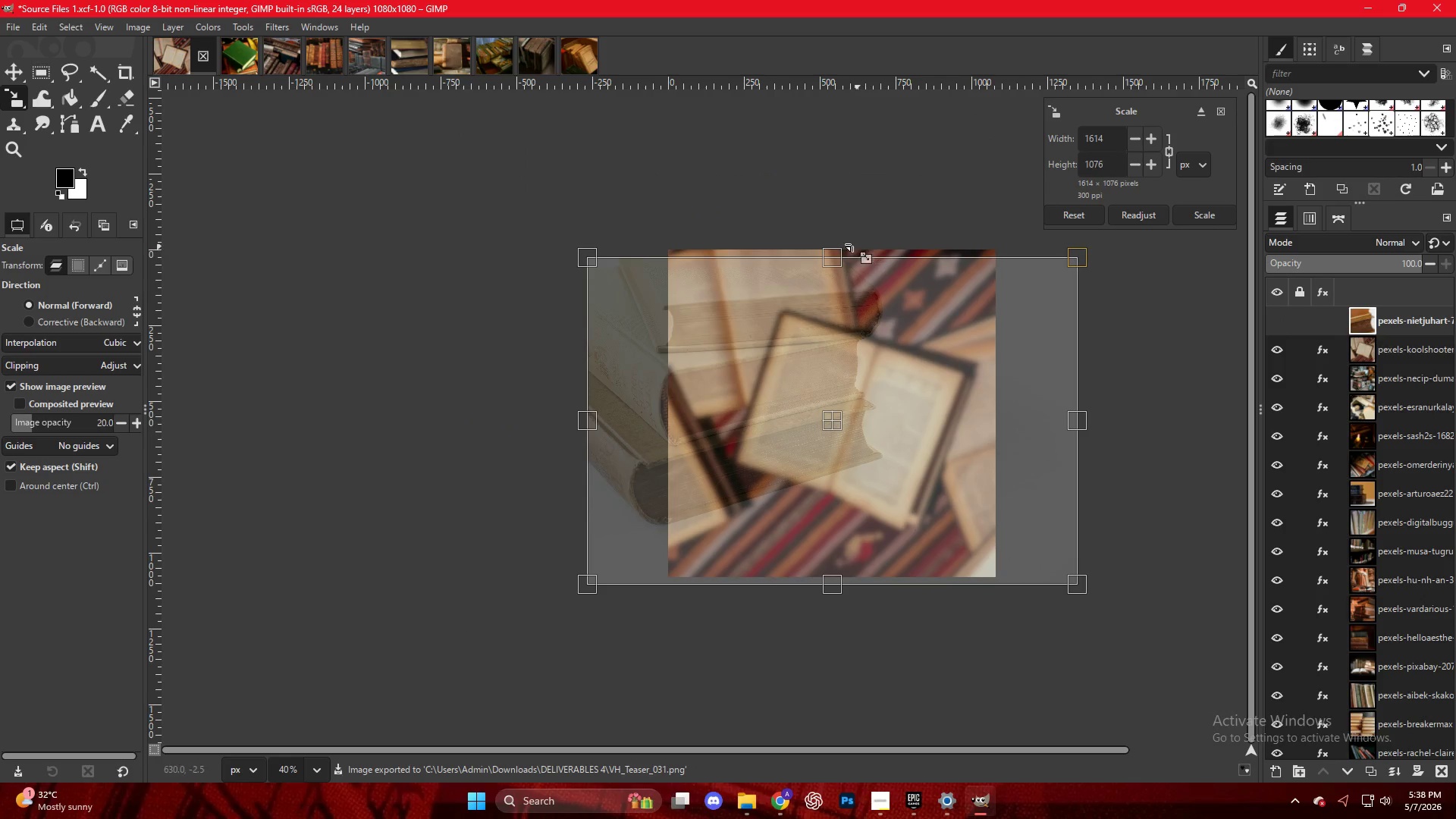 
left_click_drag(start_coordinate=[843, 254], to_coordinate=[841, 238])
 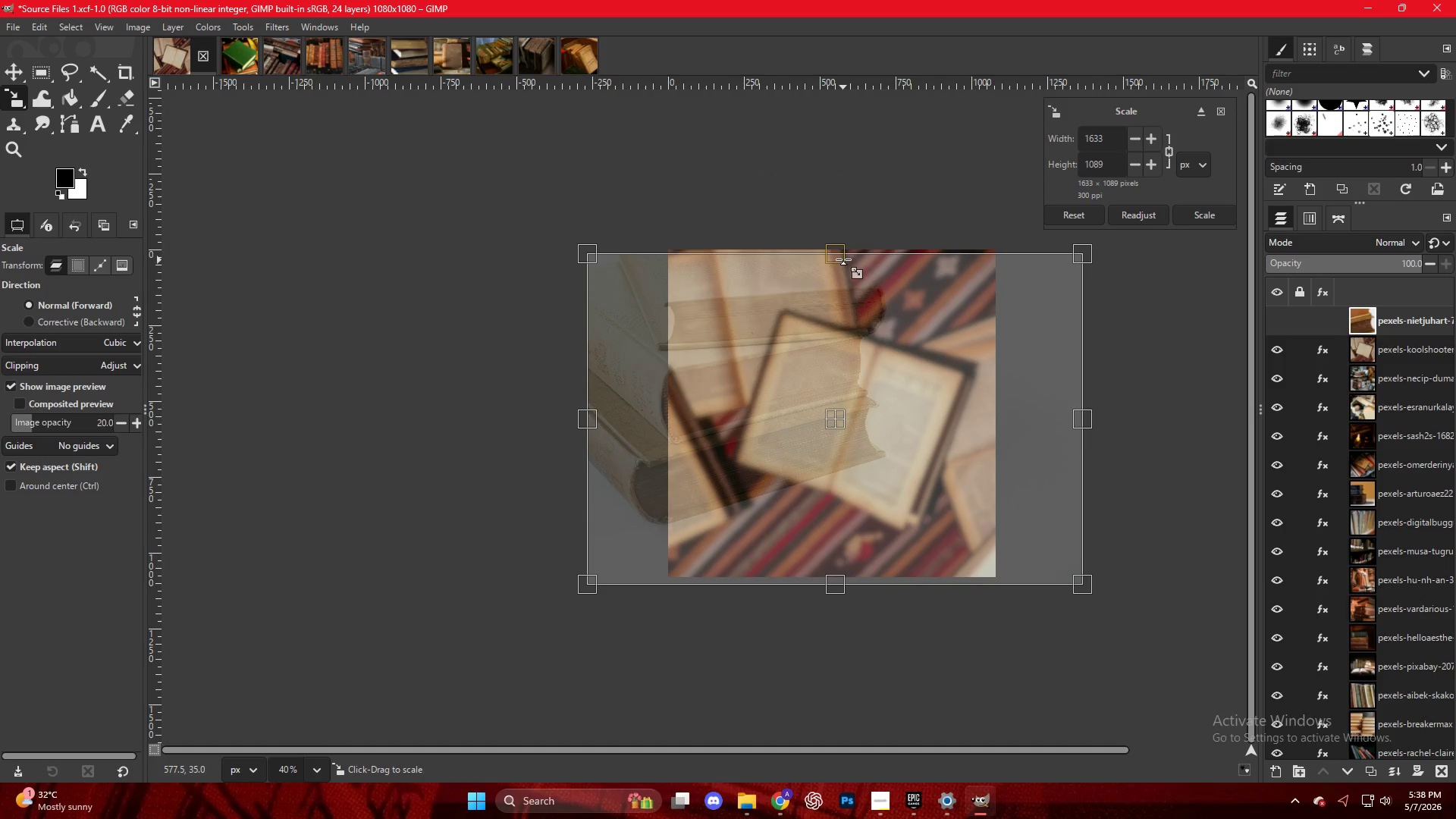 
left_click_drag(start_coordinate=[839, 251], to_coordinate=[838, 242])
 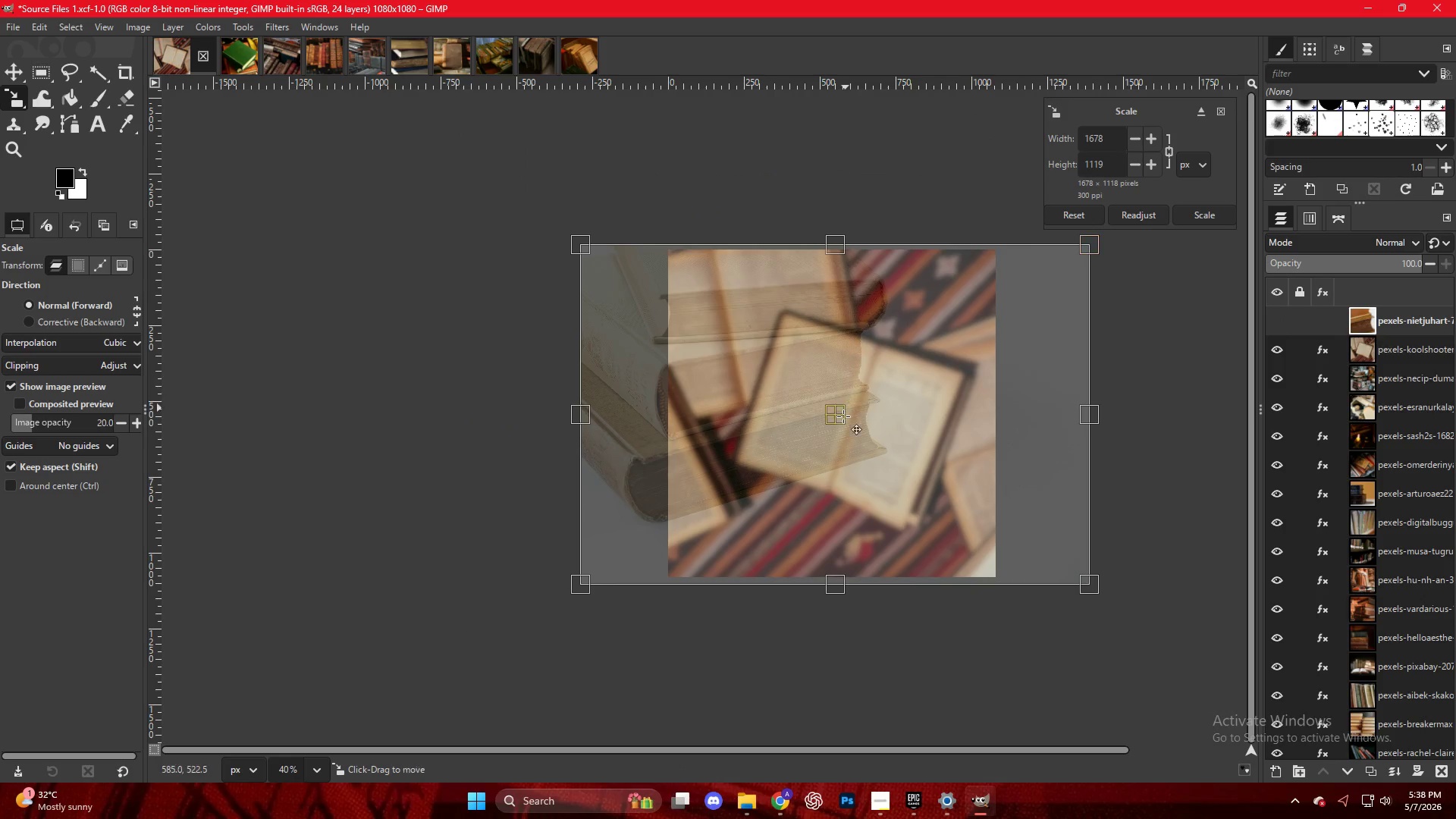 
left_click_drag(start_coordinate=[841, 418], to_coordinate=[885, 419])
 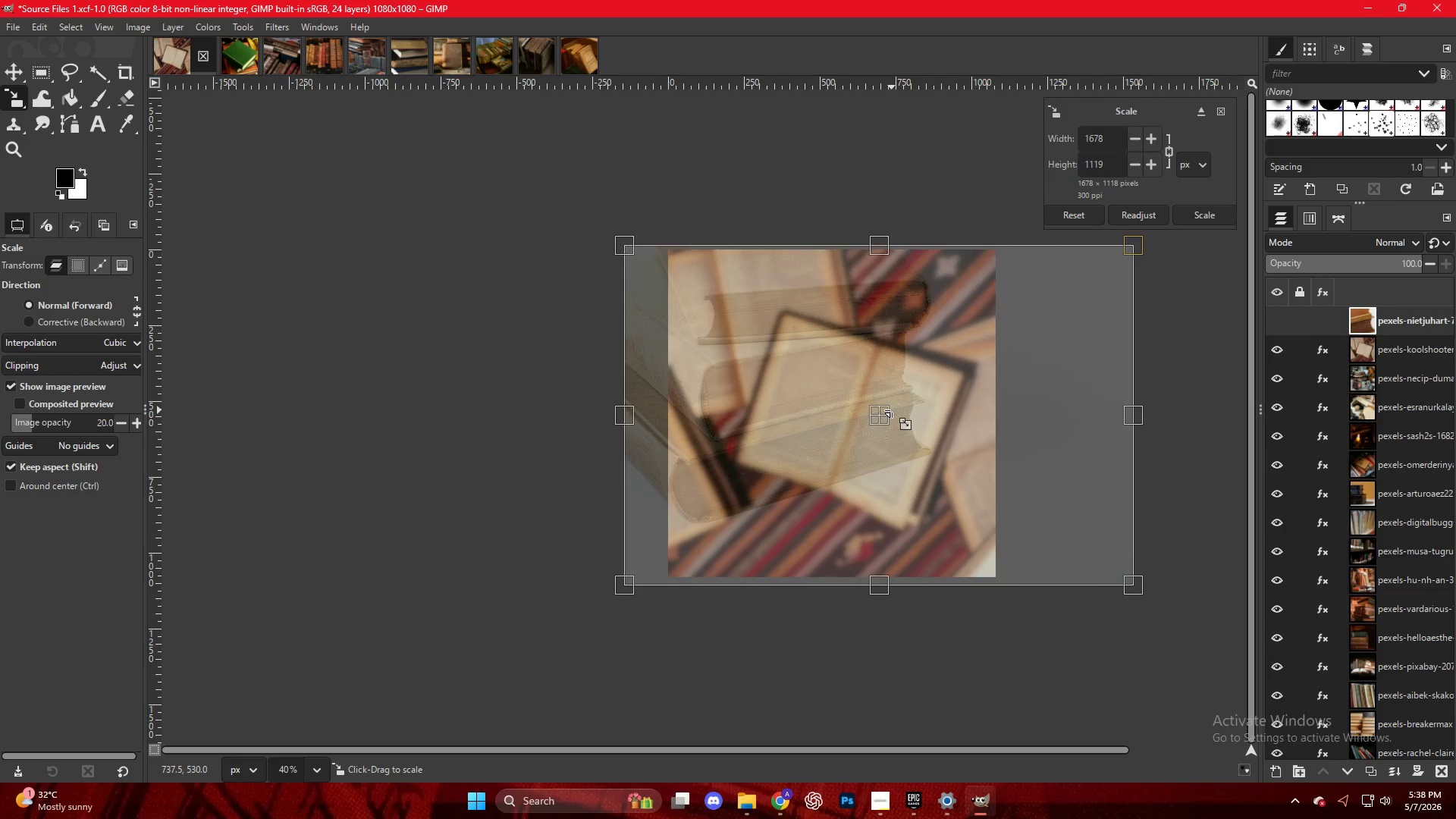 
key(NumpadEnter)
 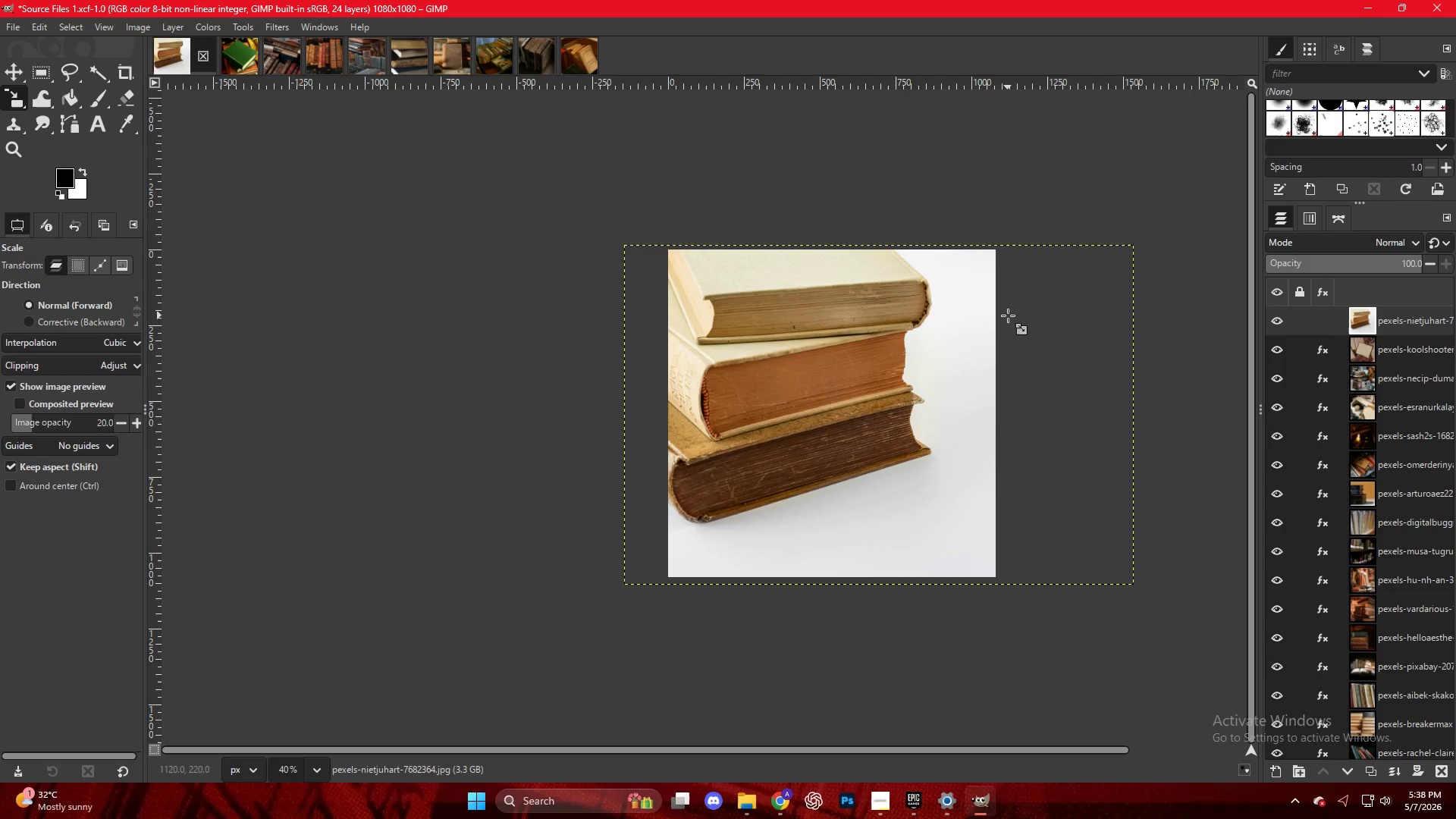 
key(Control+ControlLeft)
 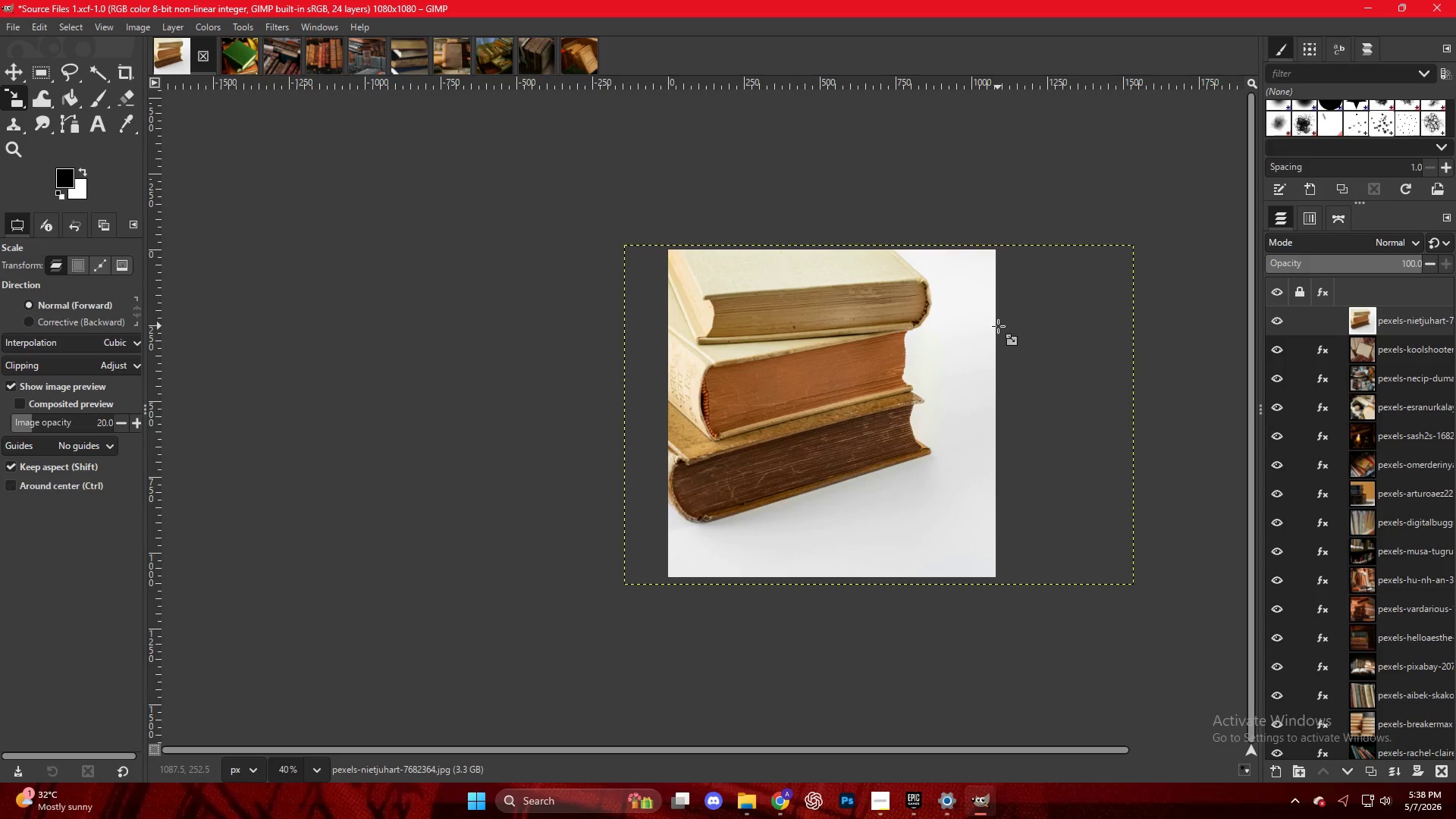 
scroll: coordinate [998, 325], scroll_direction: up, amount: 4.0
 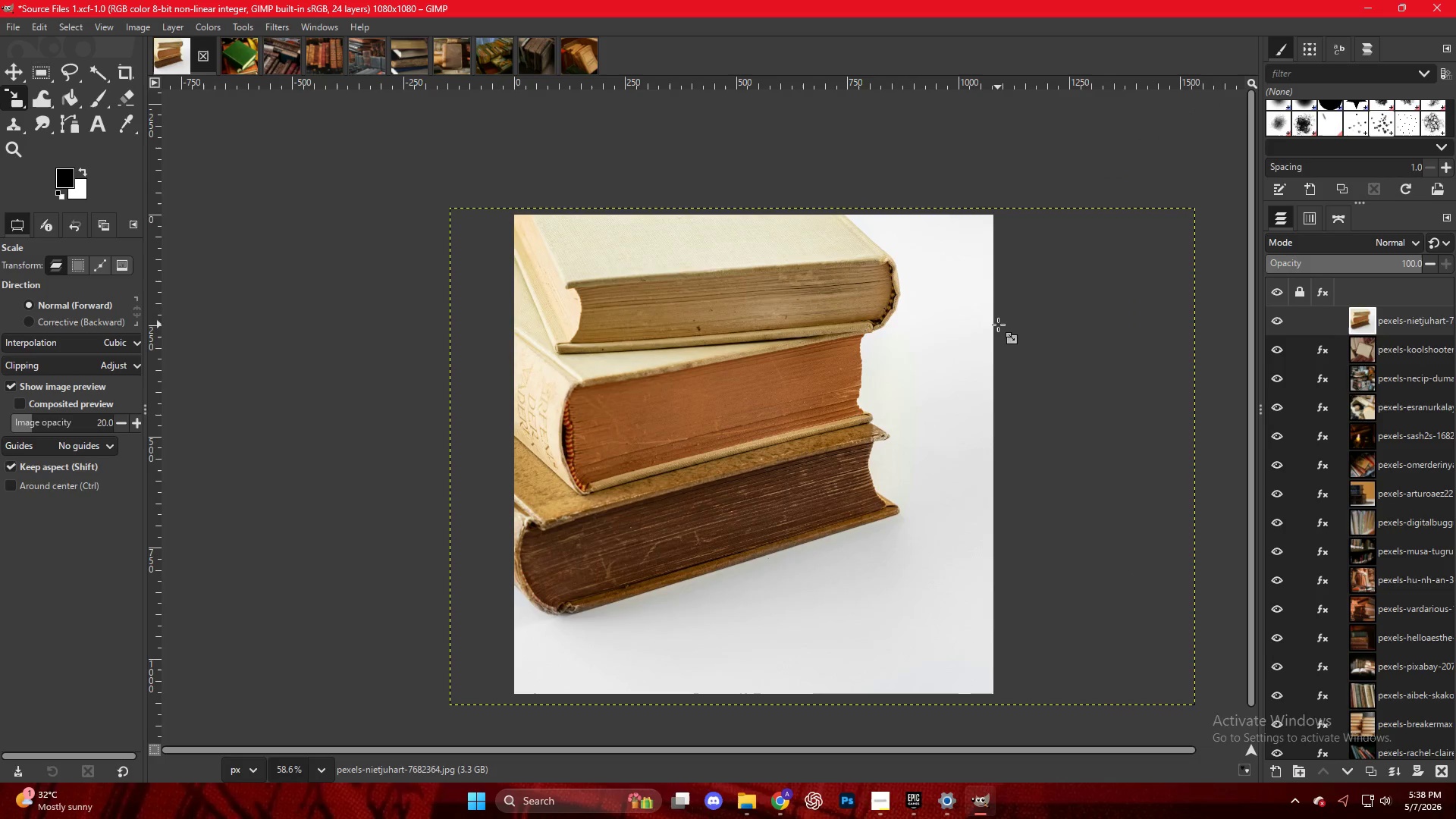 
key(Control+Shift+E)
 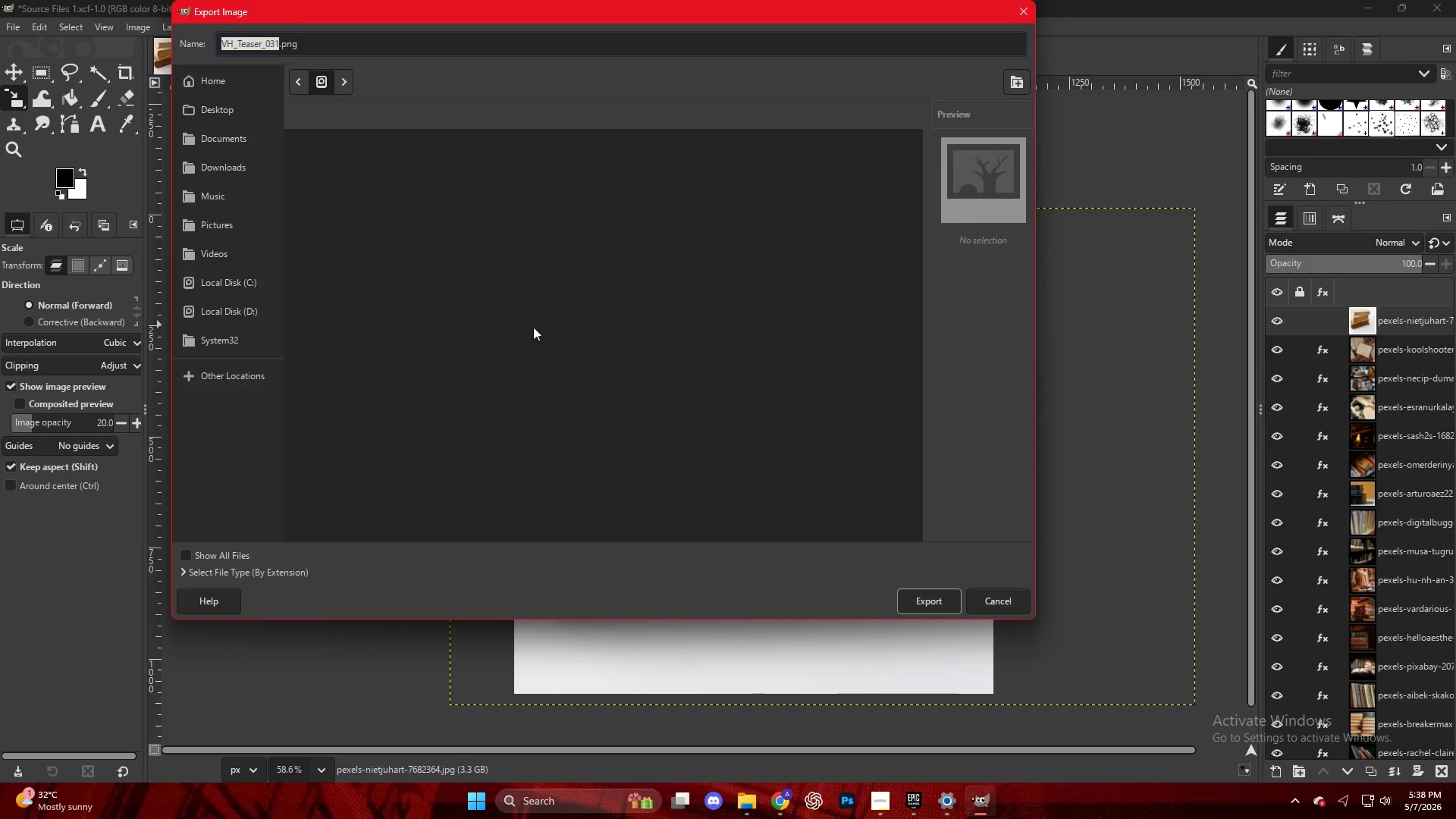 
left_click([375, 535])
 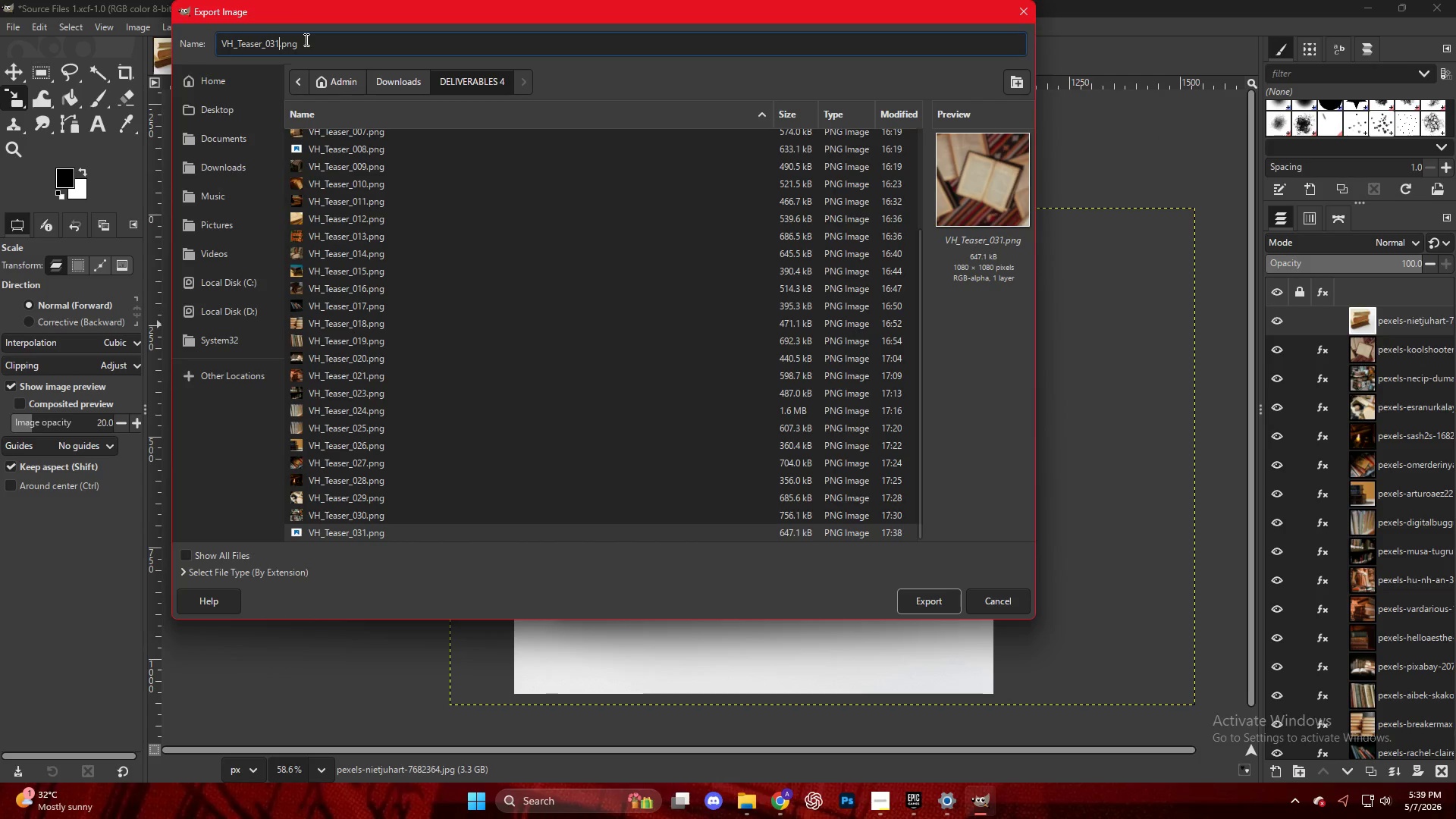 
scroll: coordinate [377, 516], scroll_direction: down, amount: 16.0
 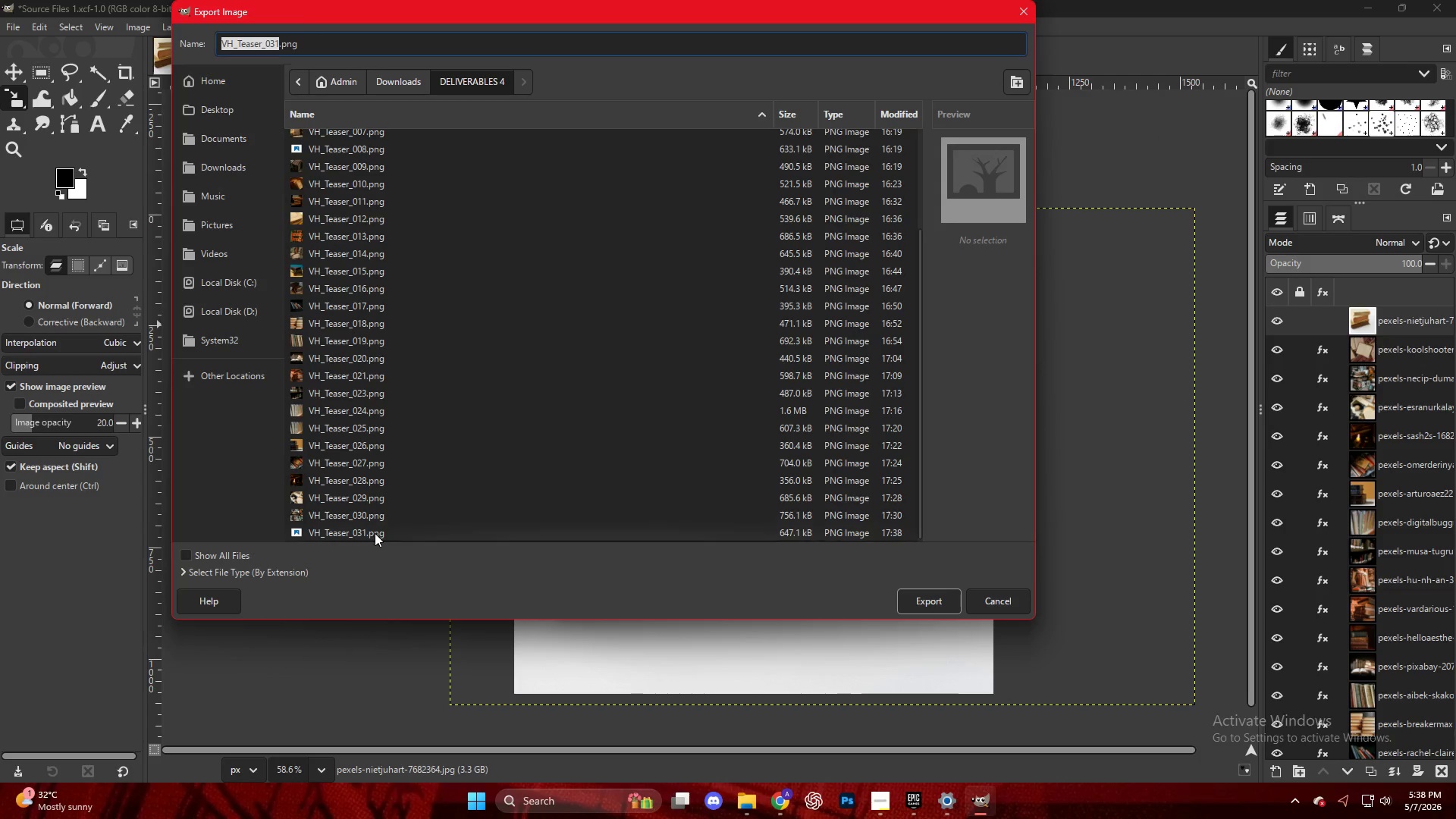 
key(ArrowLeft)
 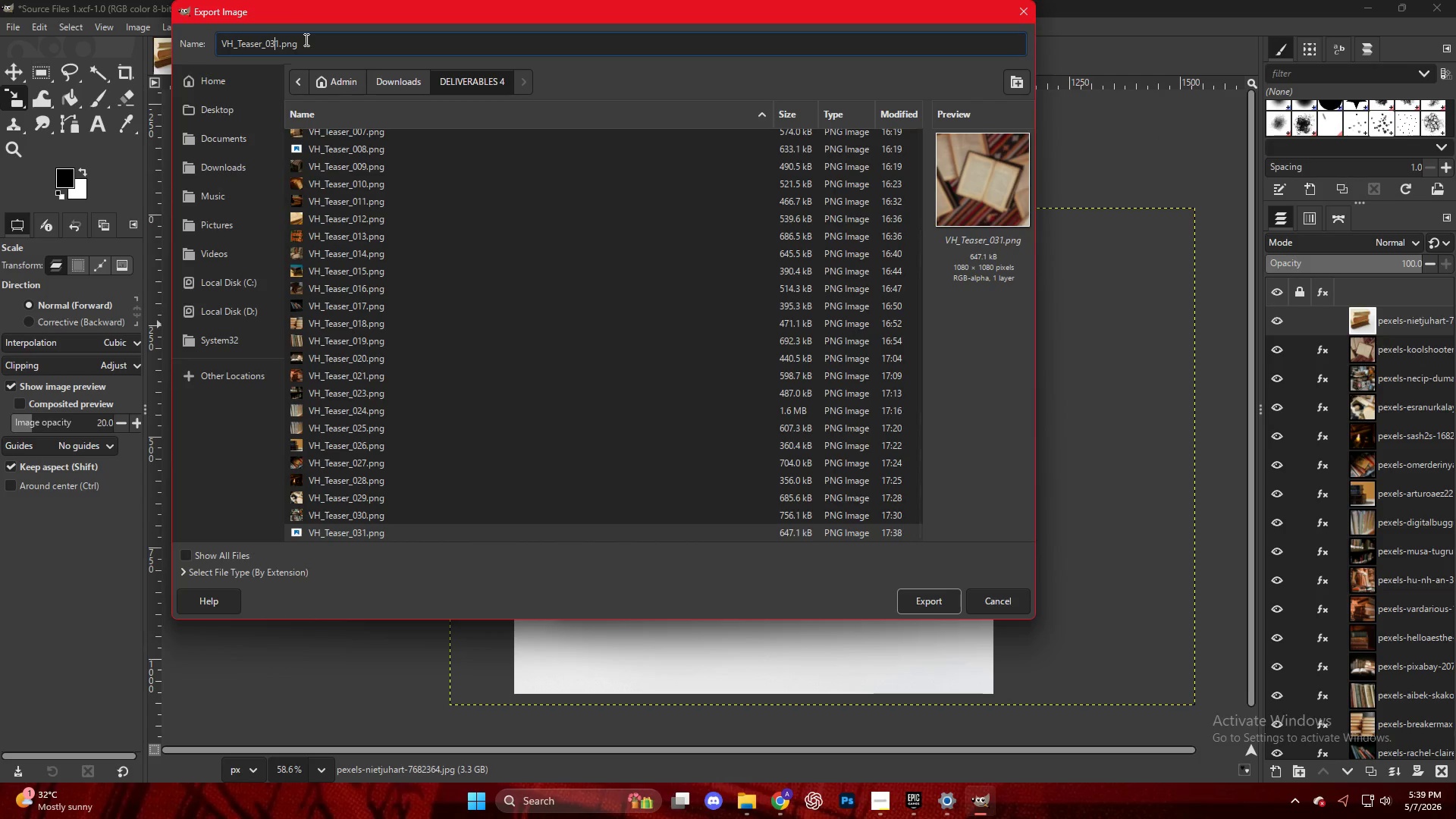 
key(ArrowRight)
 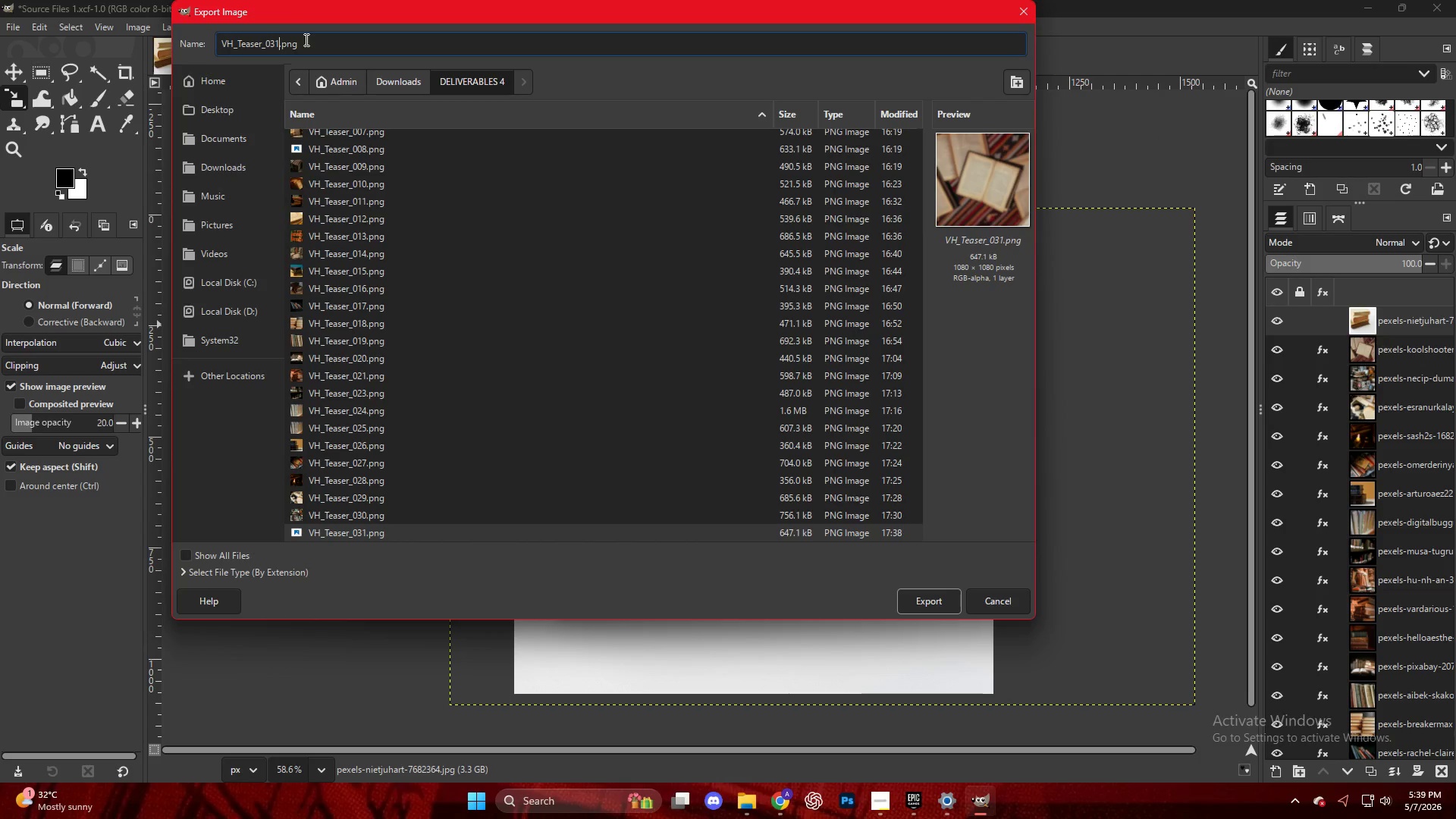 
key(Backspace)
 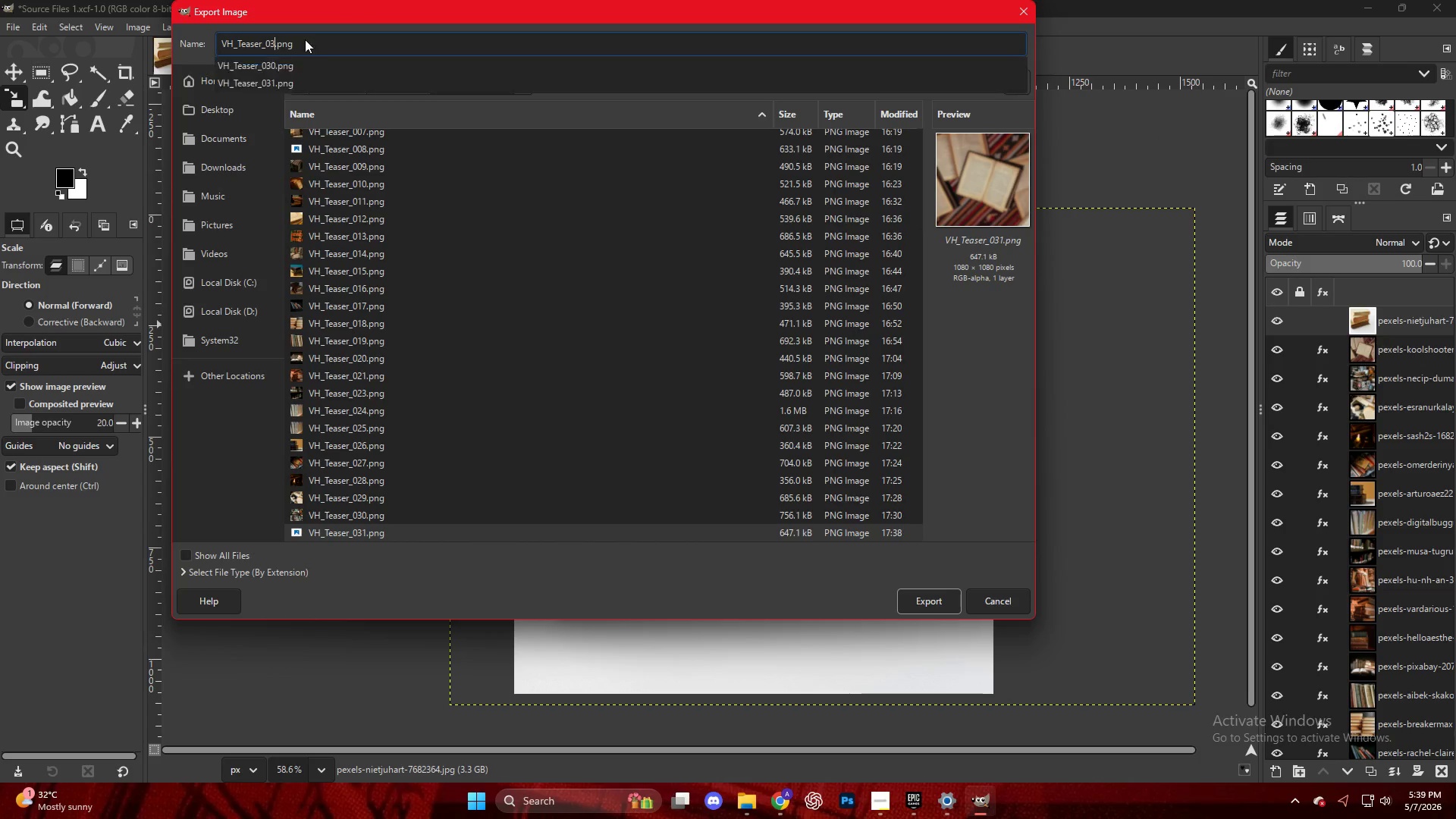 
key(2)
 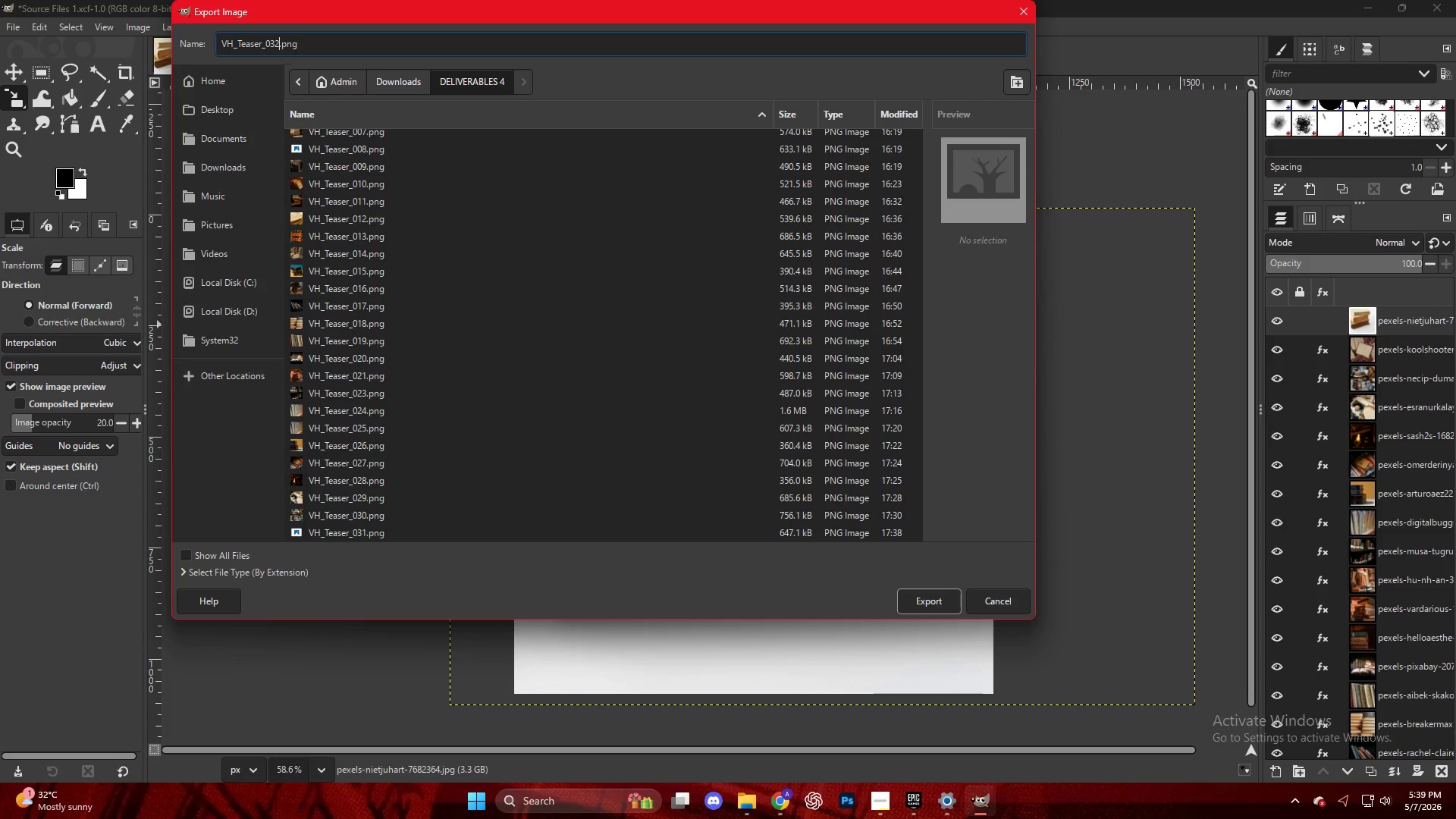 
key(Enter)
 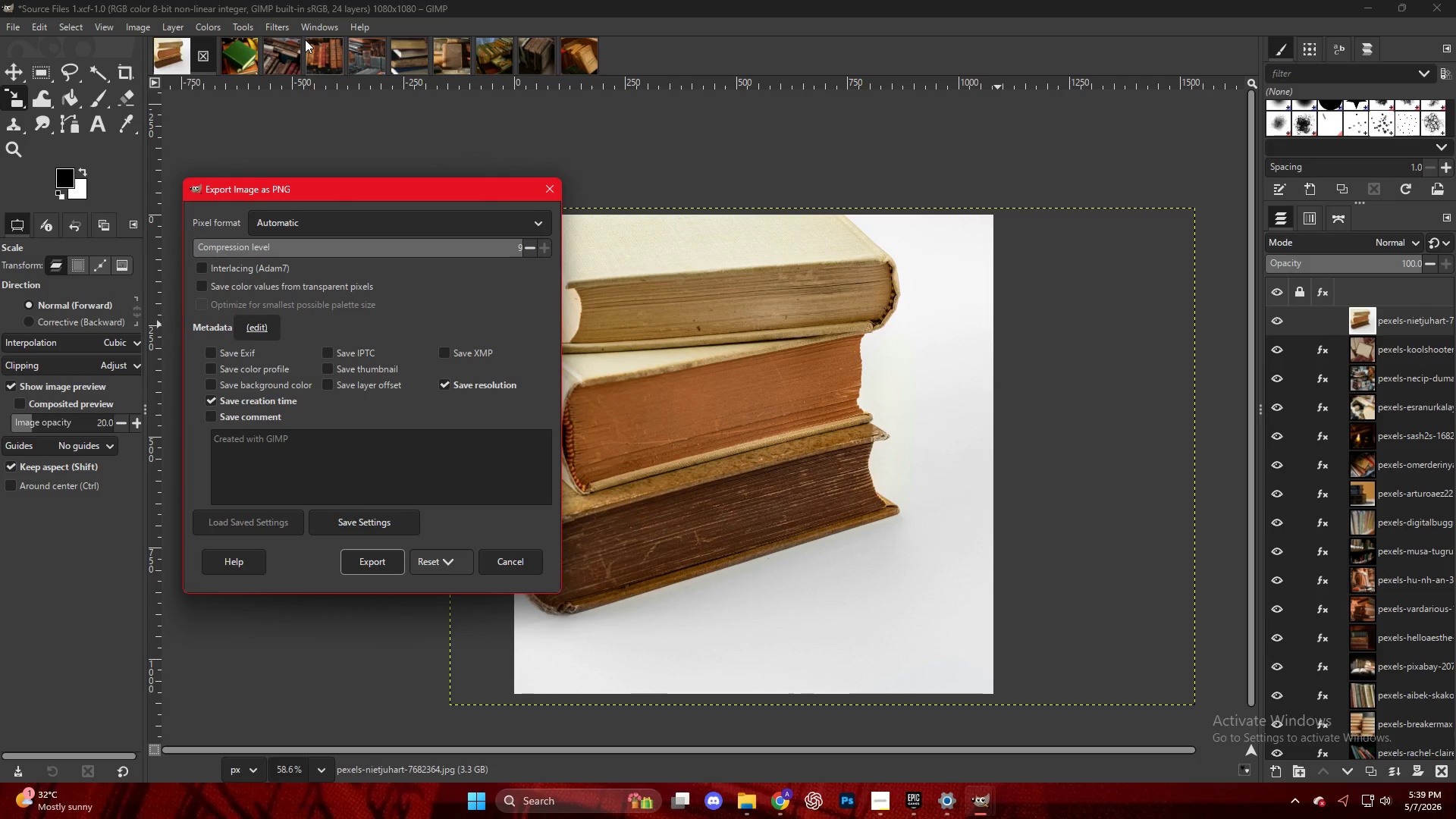 
wait(13.2)
 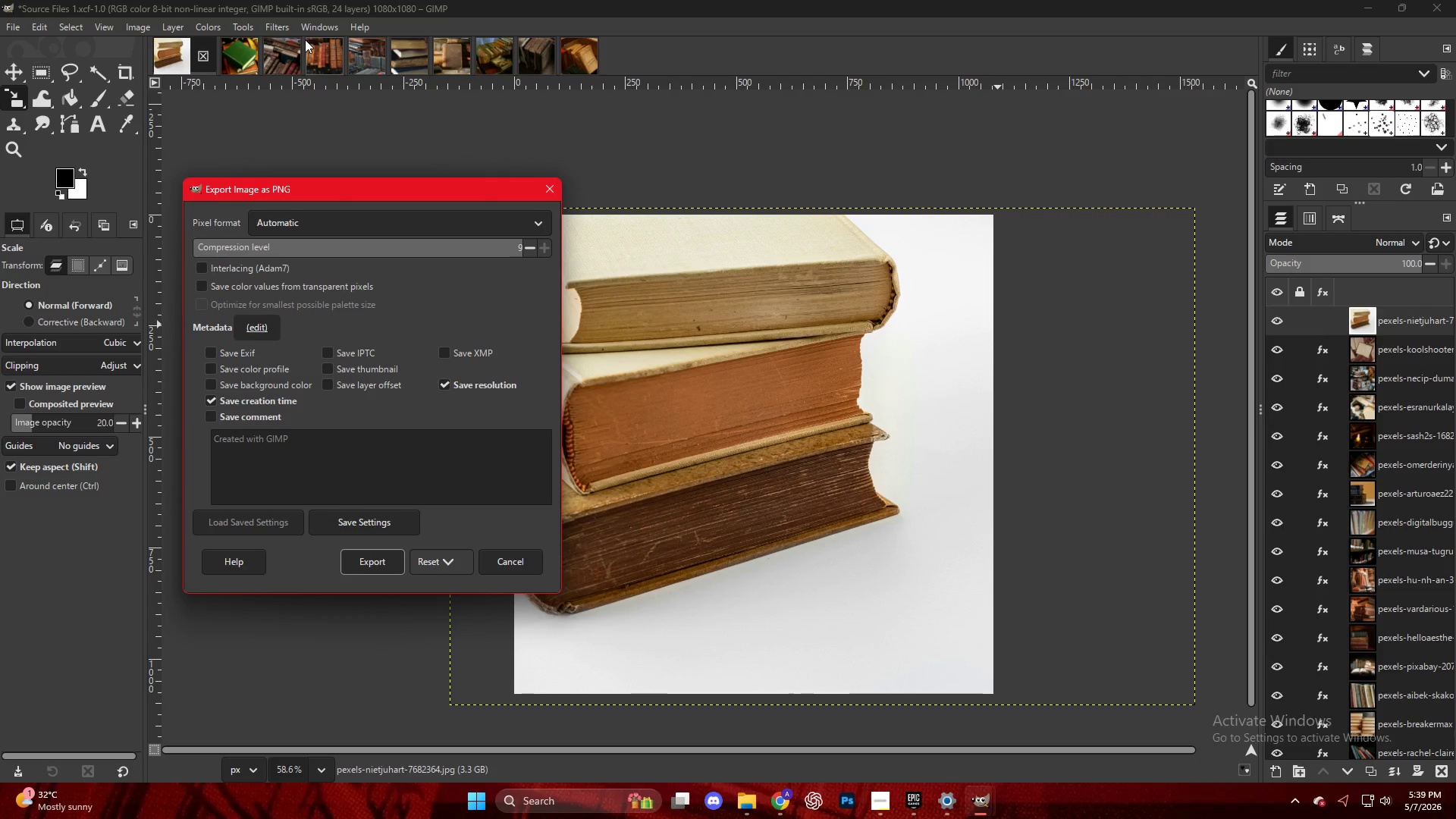 
key(Enter)
 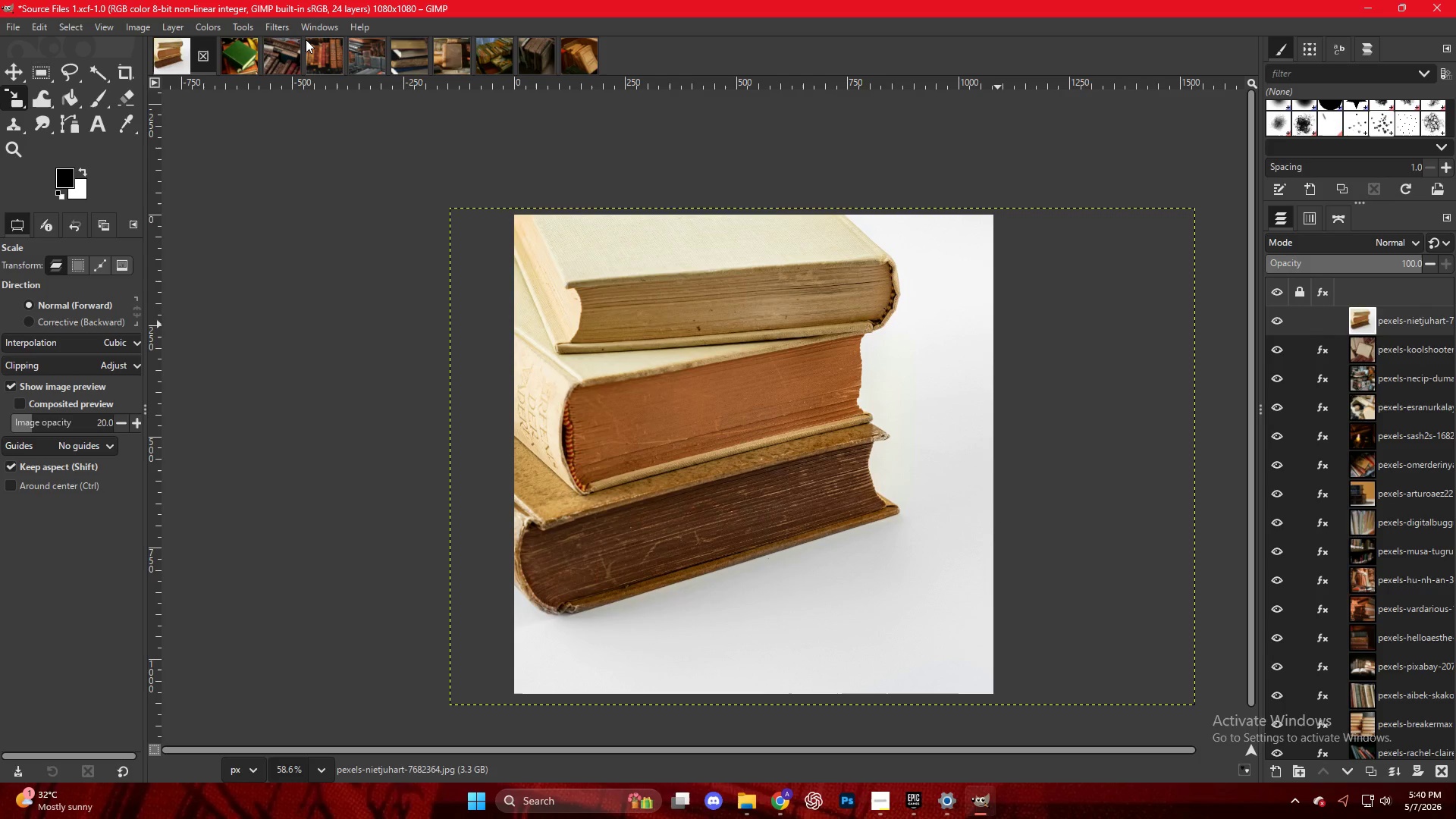 
wait(56.88)
 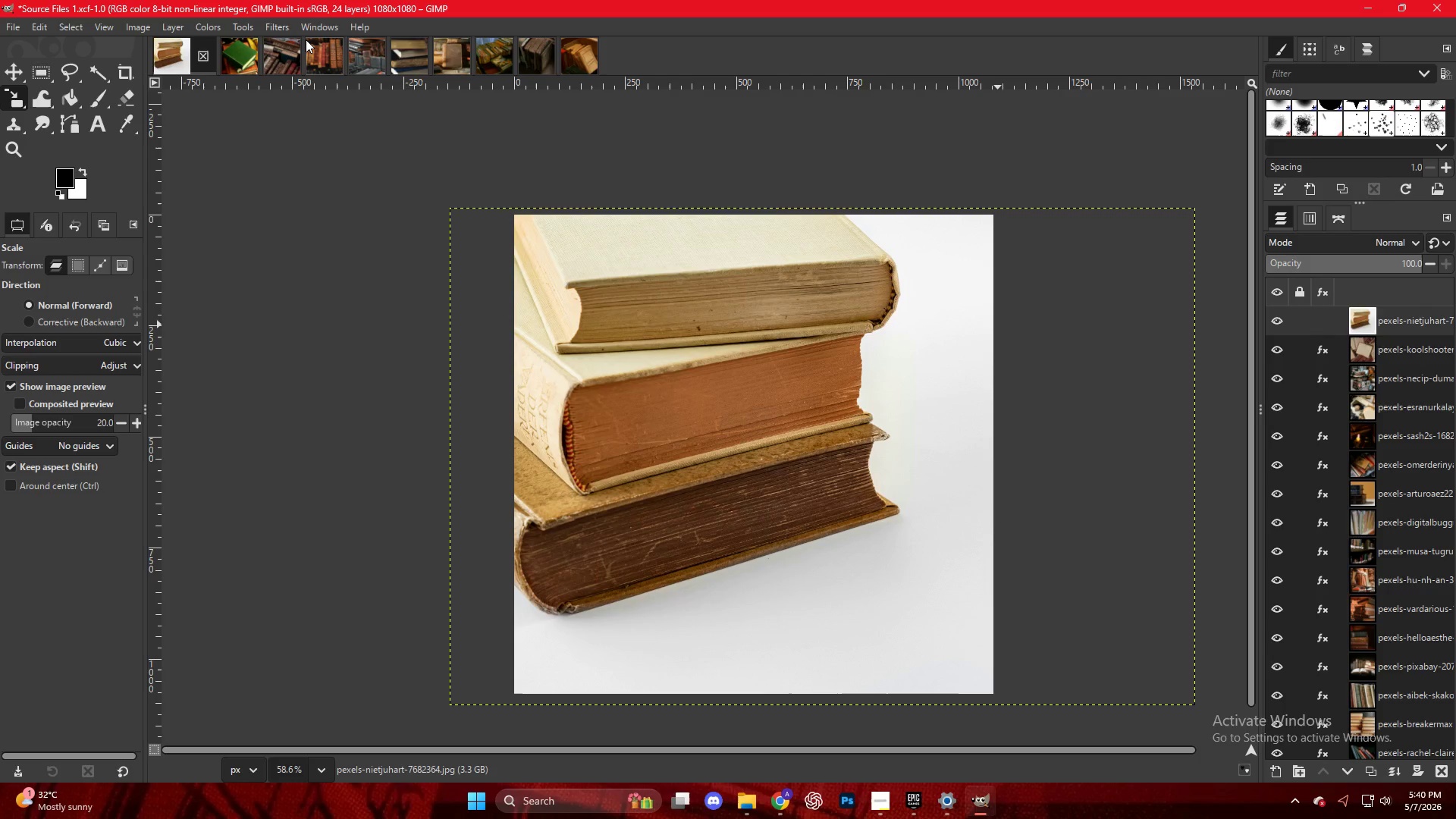 
right_click([817, 429])
 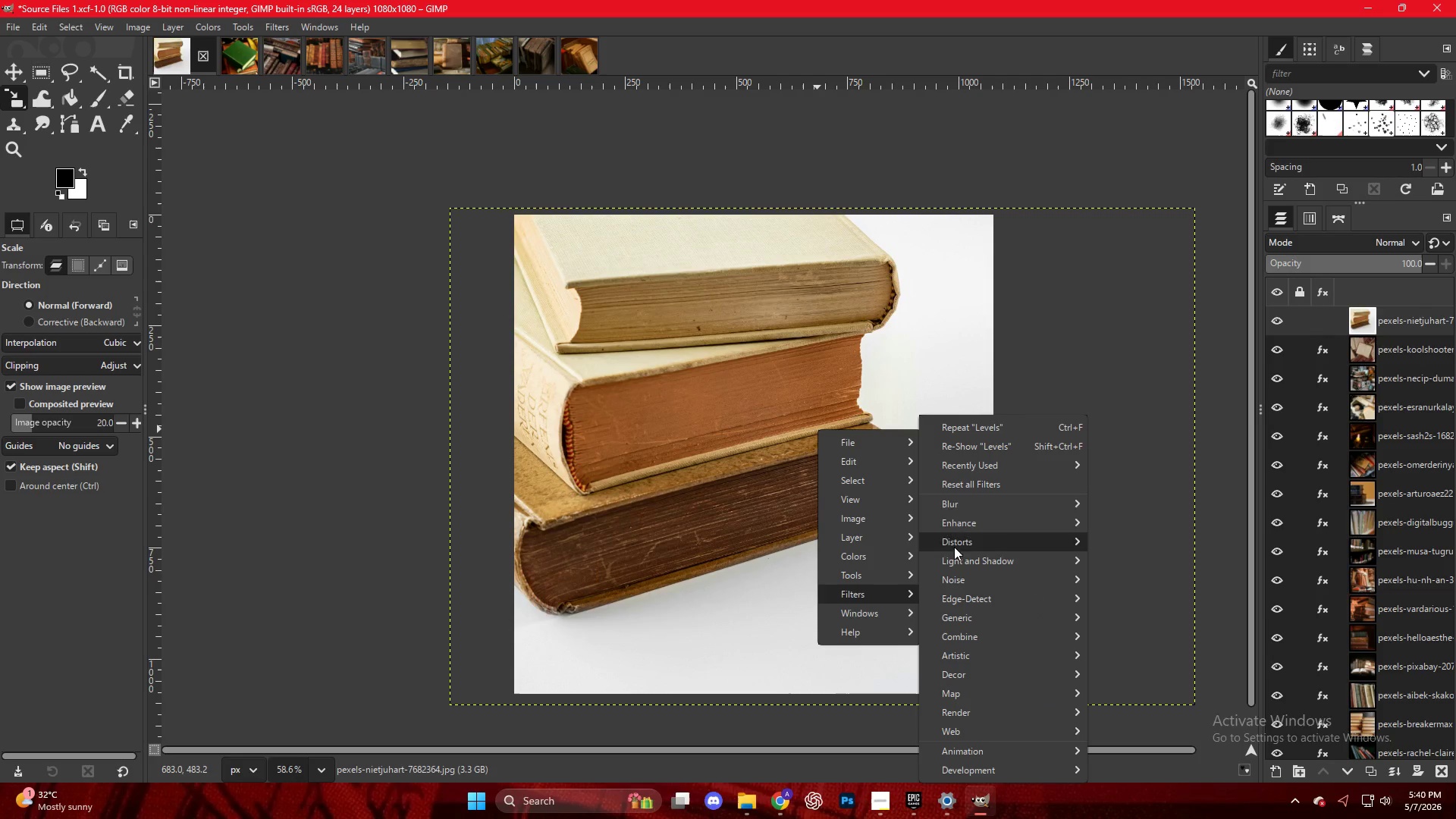 
left_click([997, 507])
 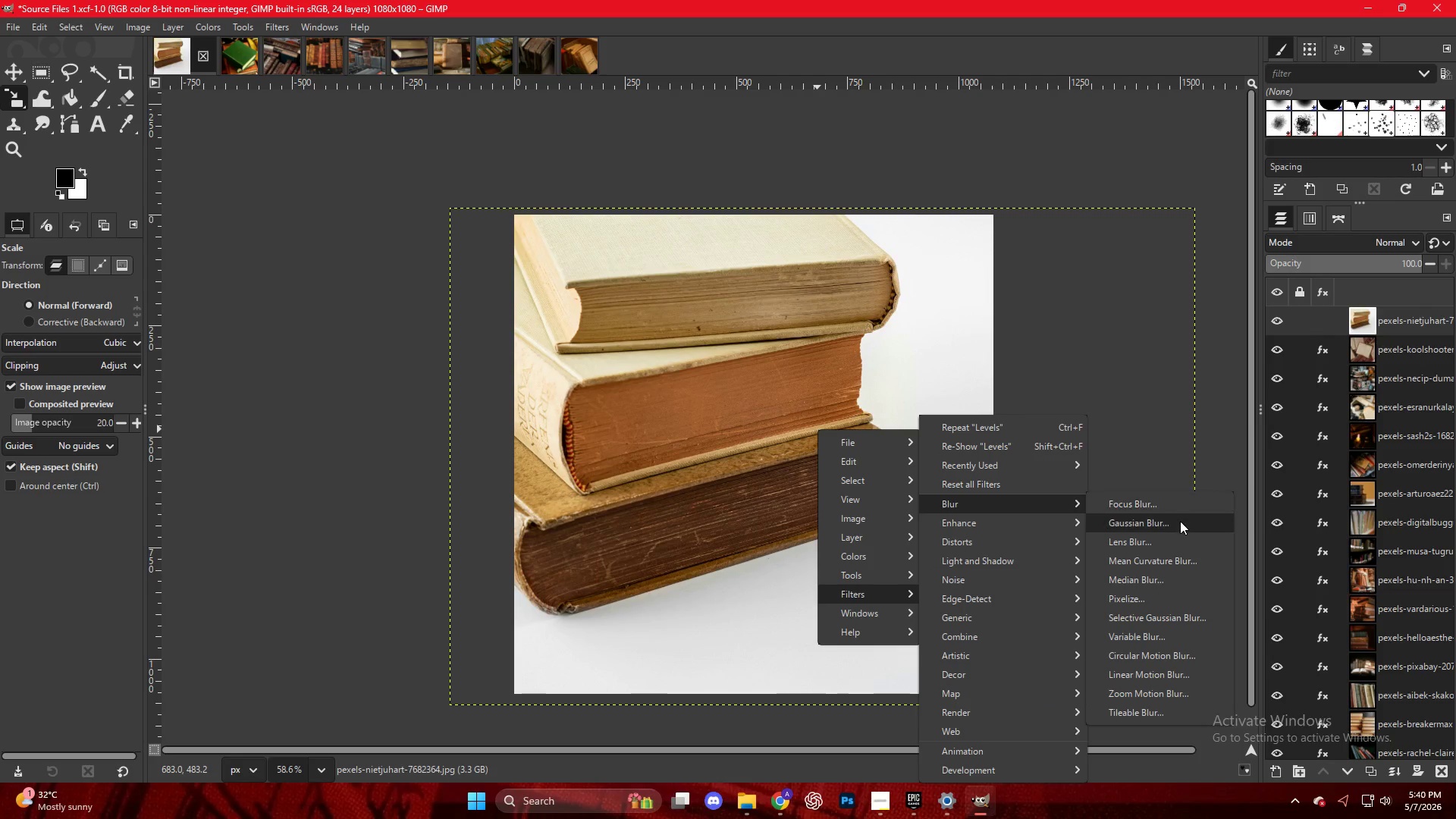 
left_click([1180, 522])
 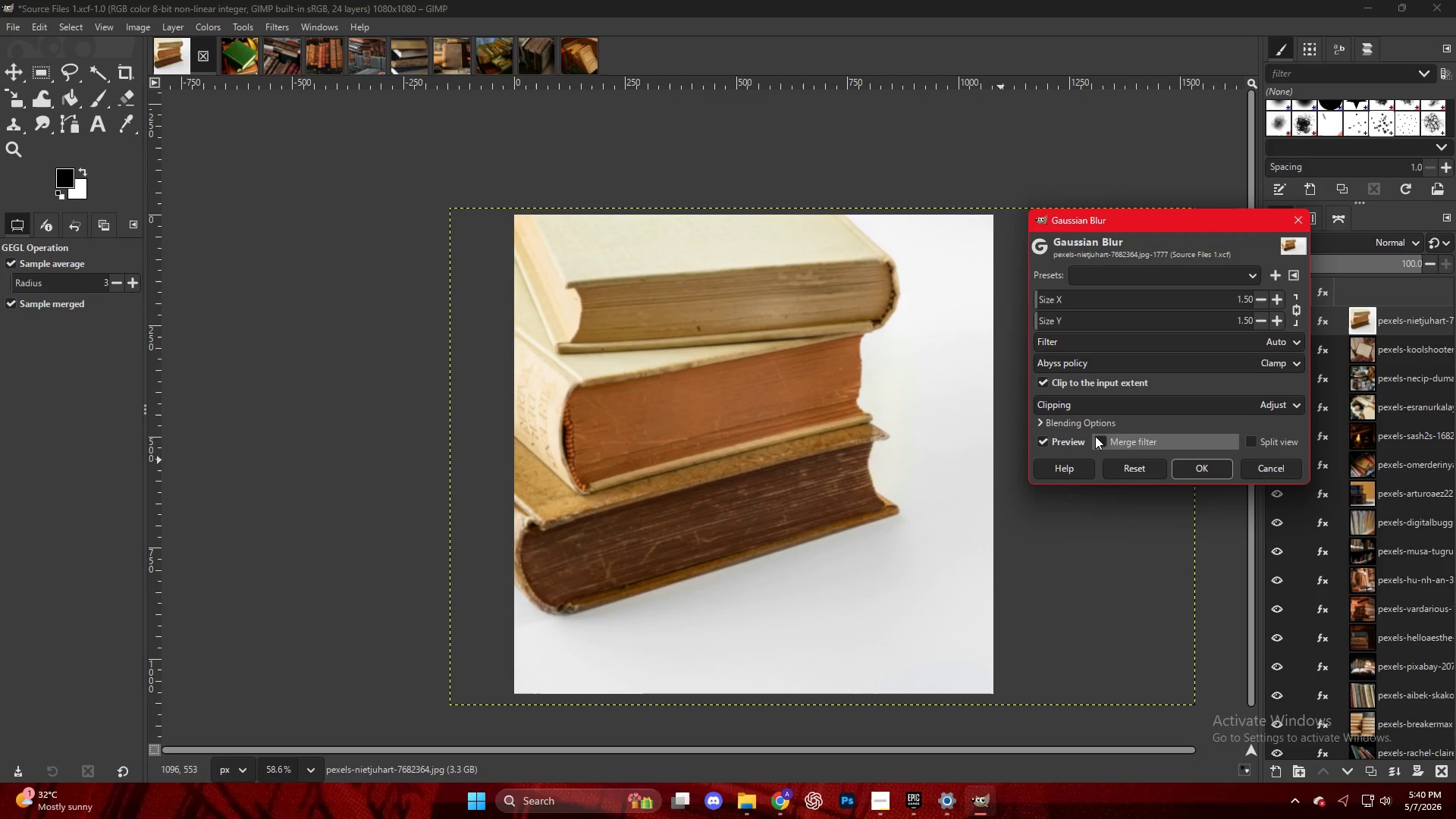 
mouse_move([1075, 329])
 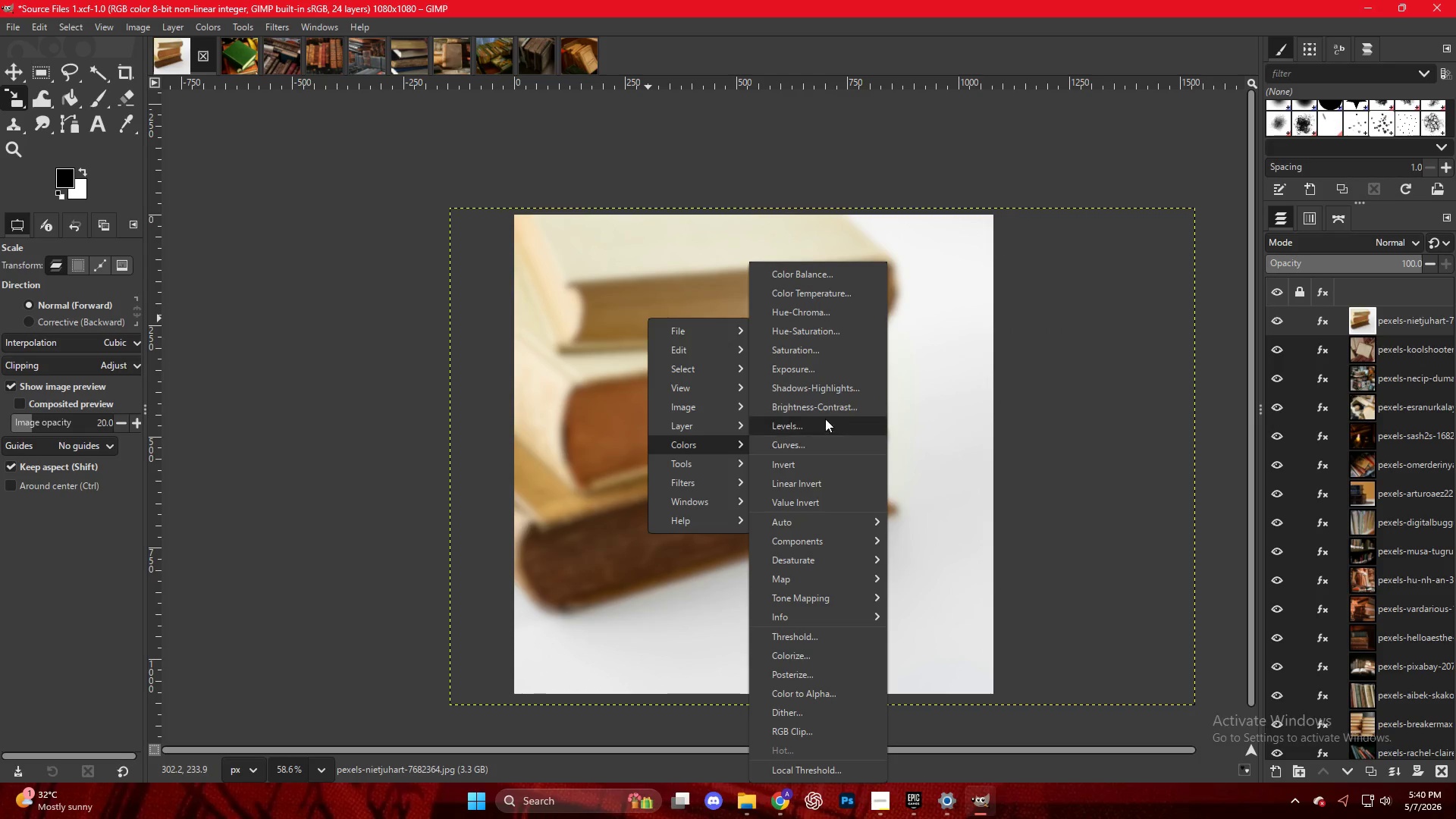 
left_click([814, 422])
 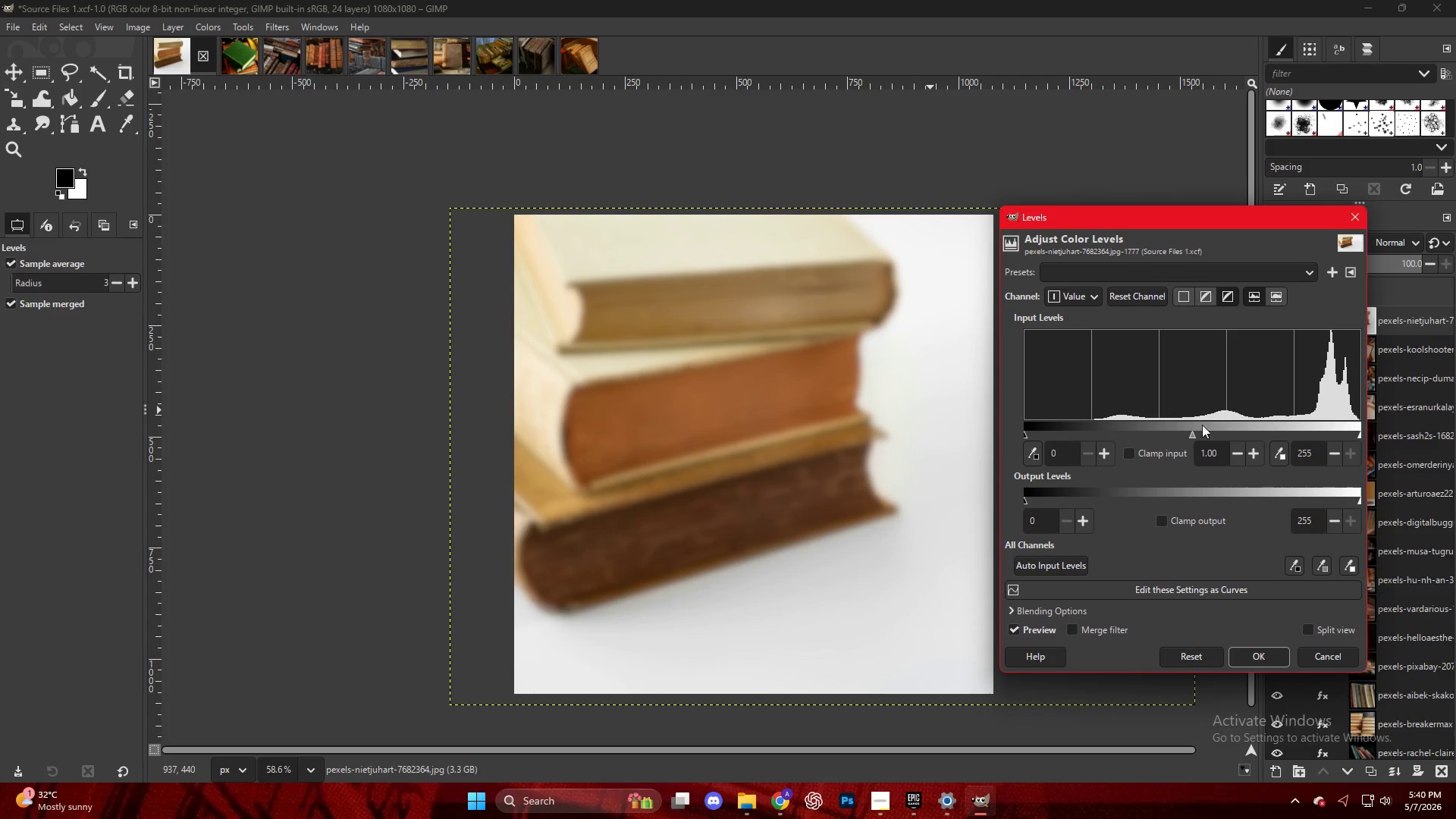 
left_click([1203, 433])
 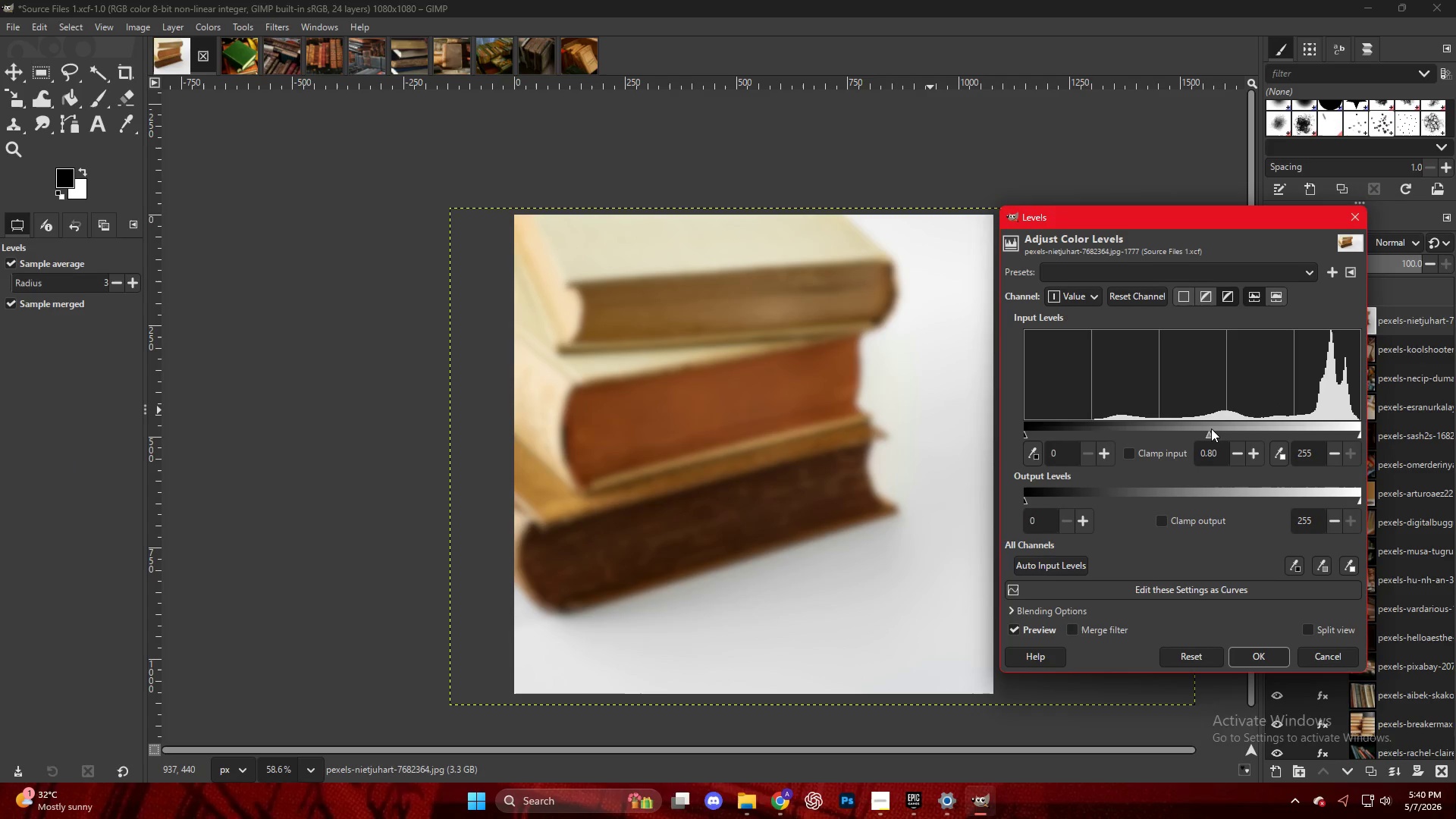 
key(NumpadEnter)
 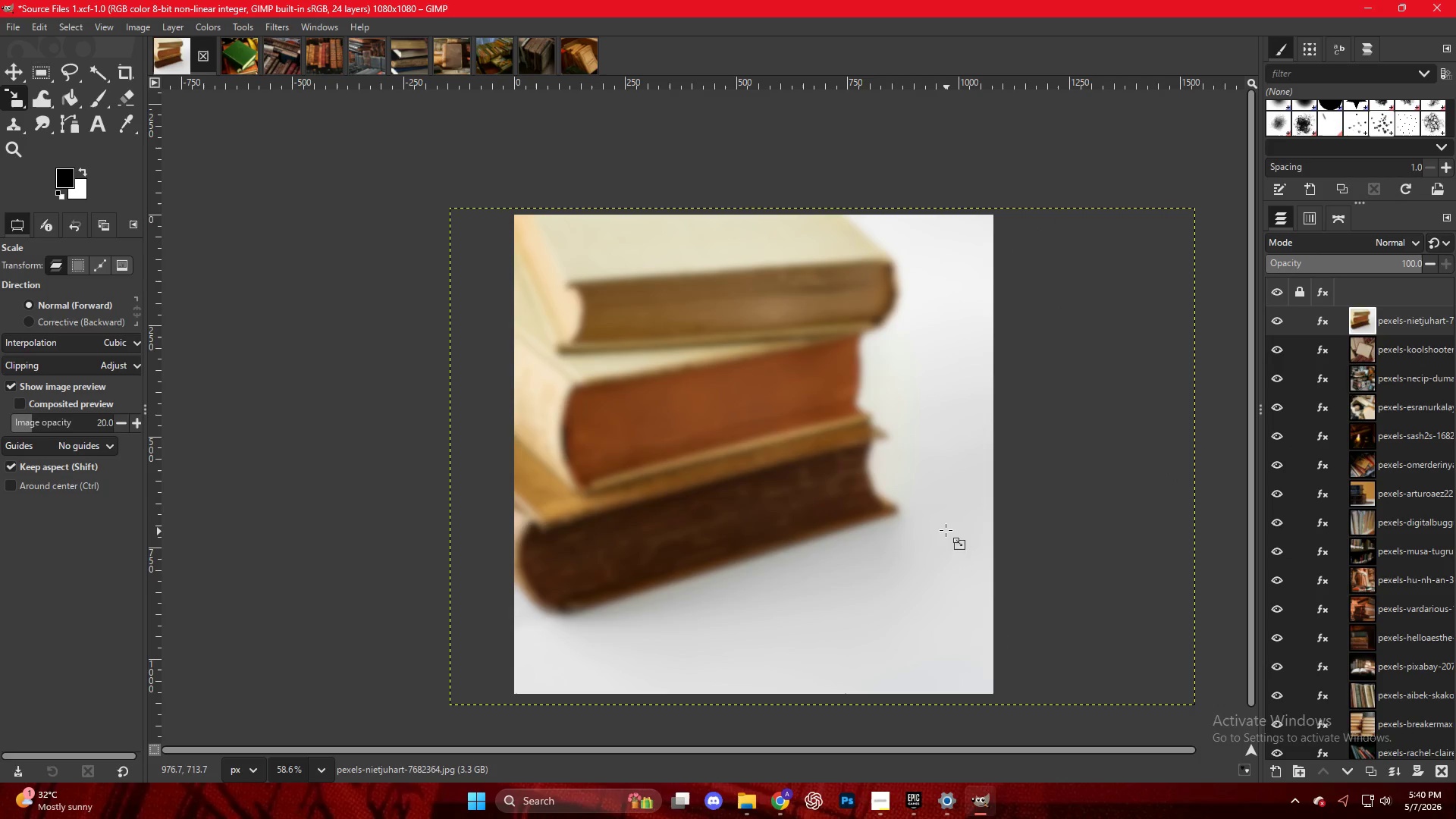 
key(Control+Shift+E)
 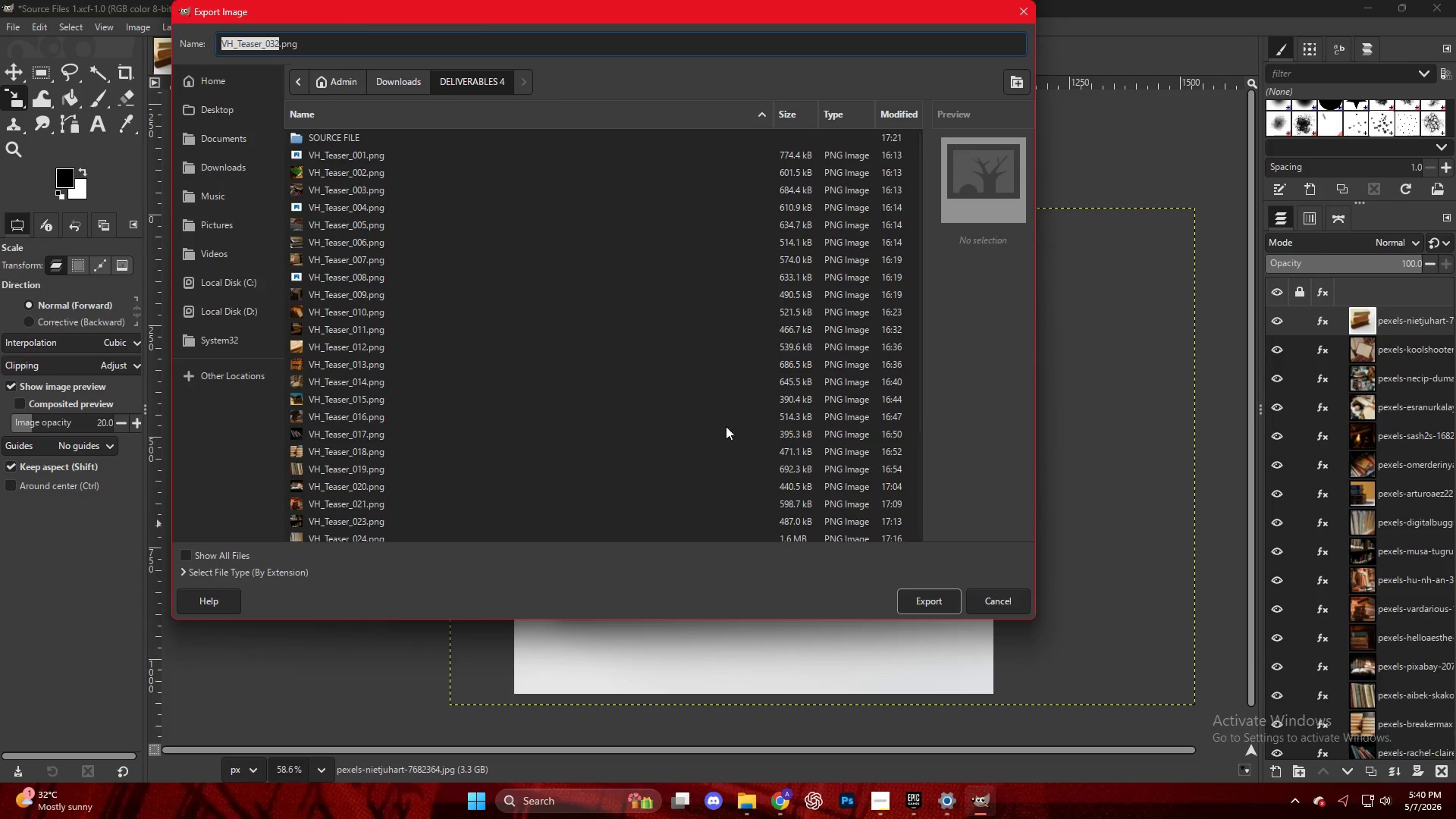 
scroll: coordinate [539, 405], scroll_direction: down, amount: 18.0
 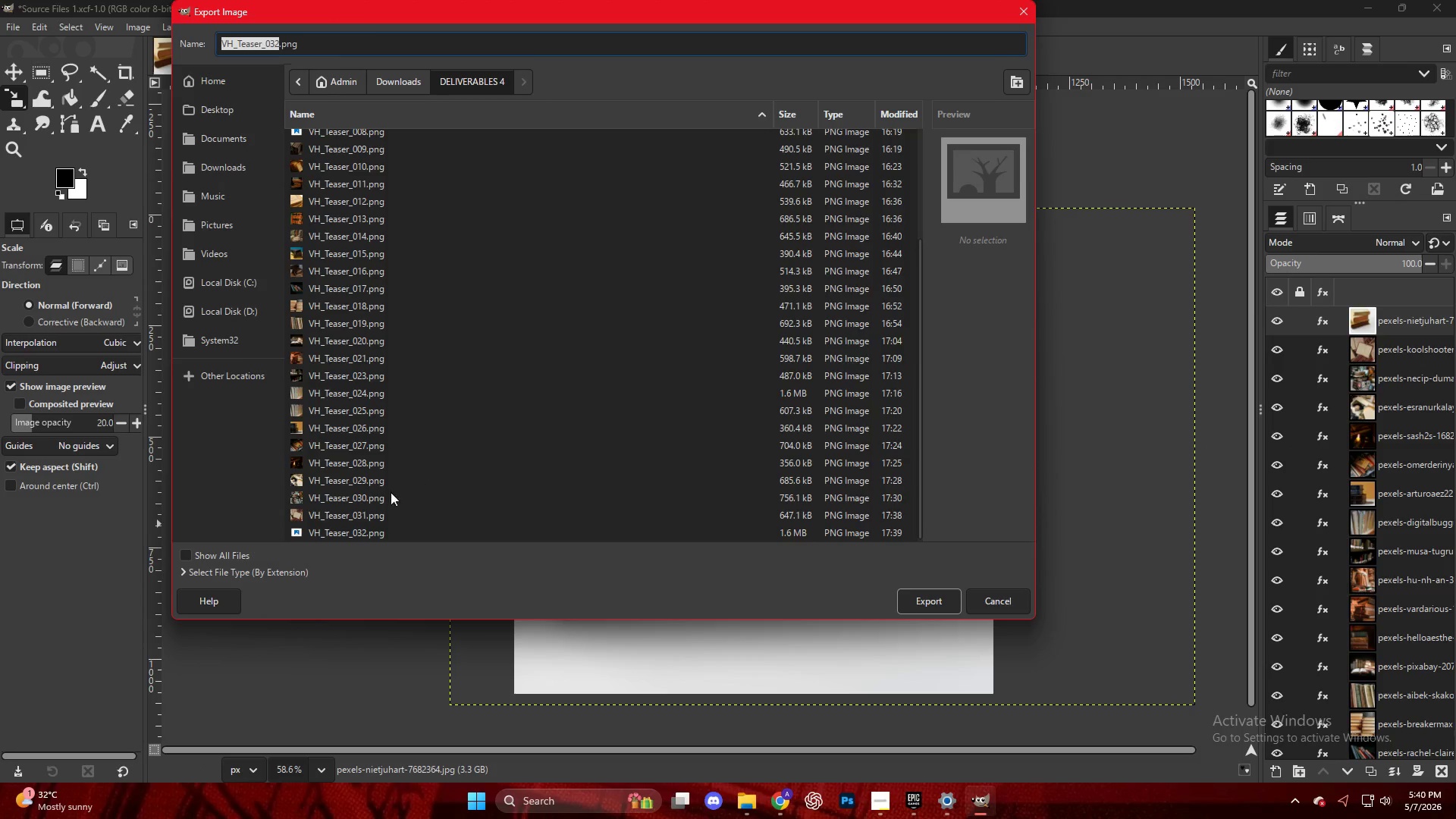 
left_click([363, 530])
 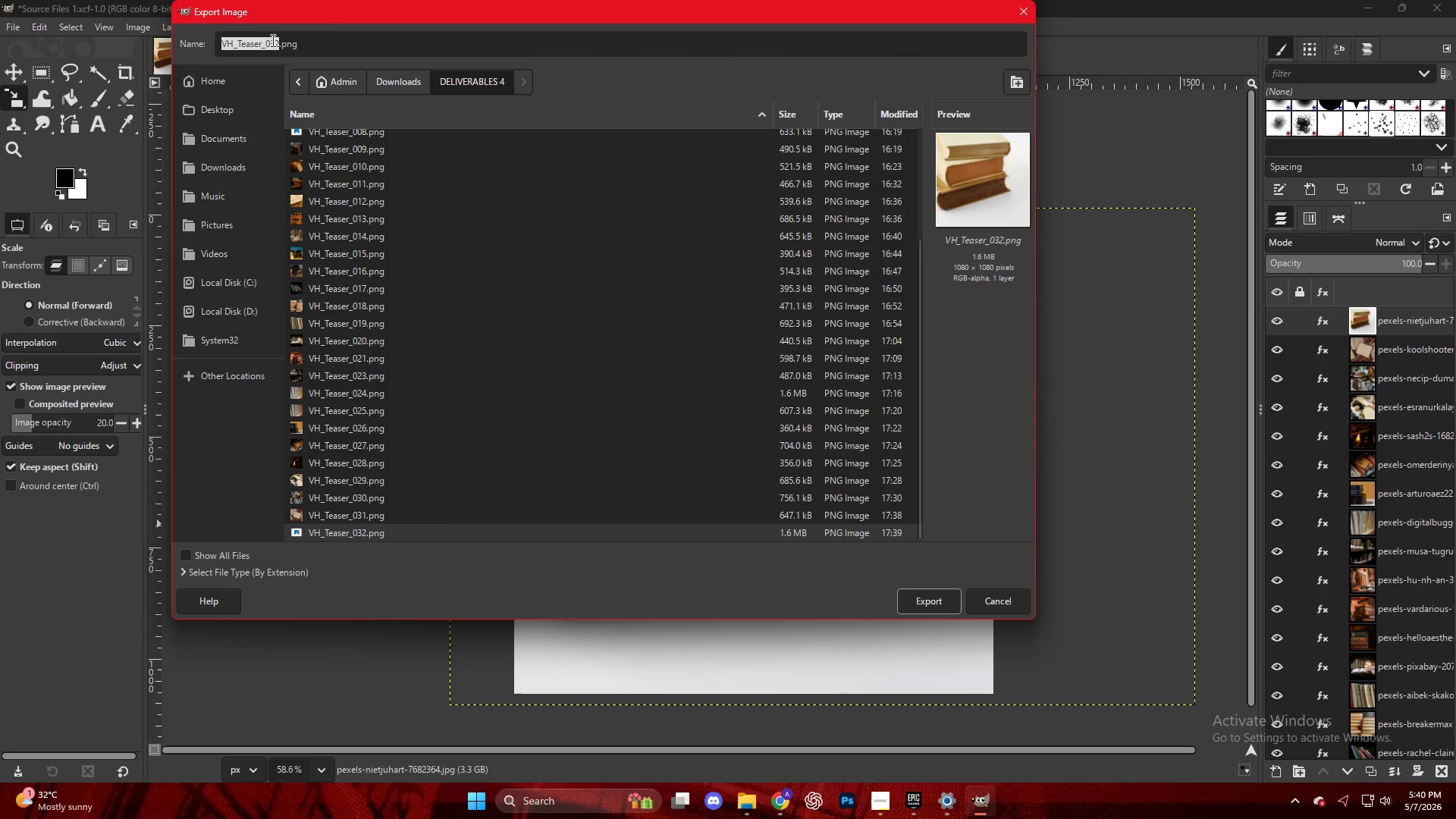 
left_click([275, 40])
 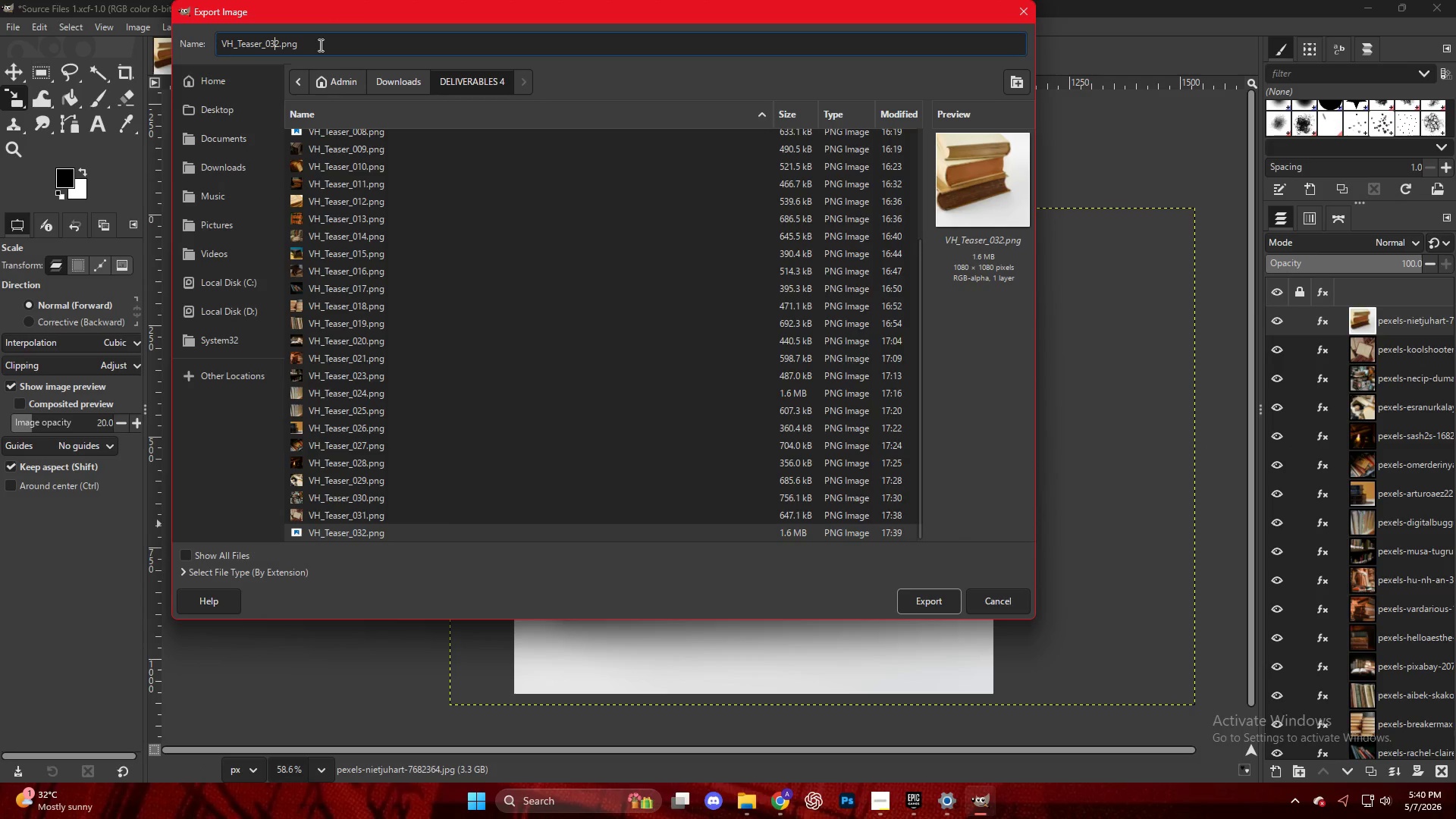 
key(ArrowDown)
 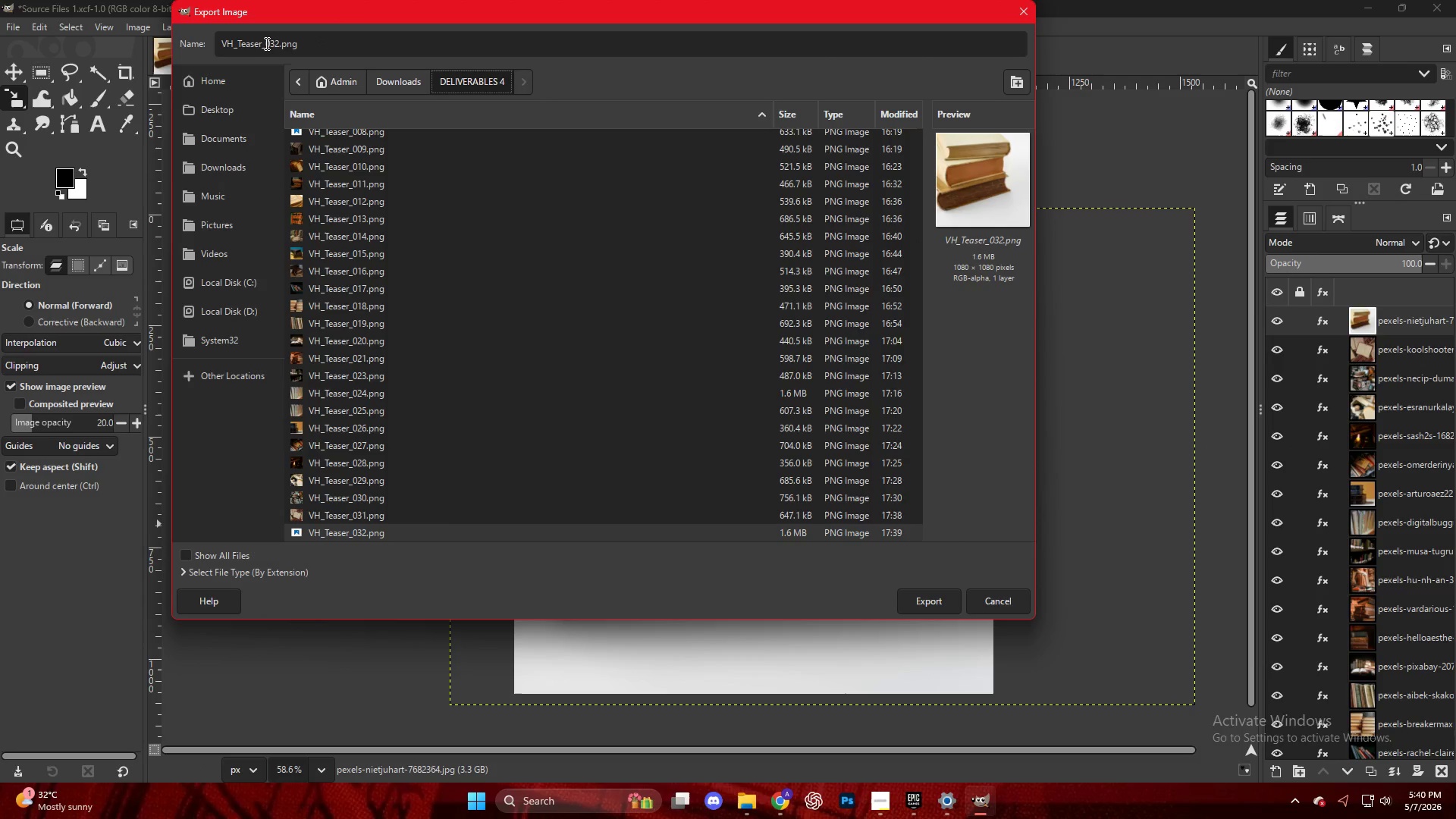 
left_click_drag(start_coordinate=[274, 47], to_coordinate=[278, 48])
 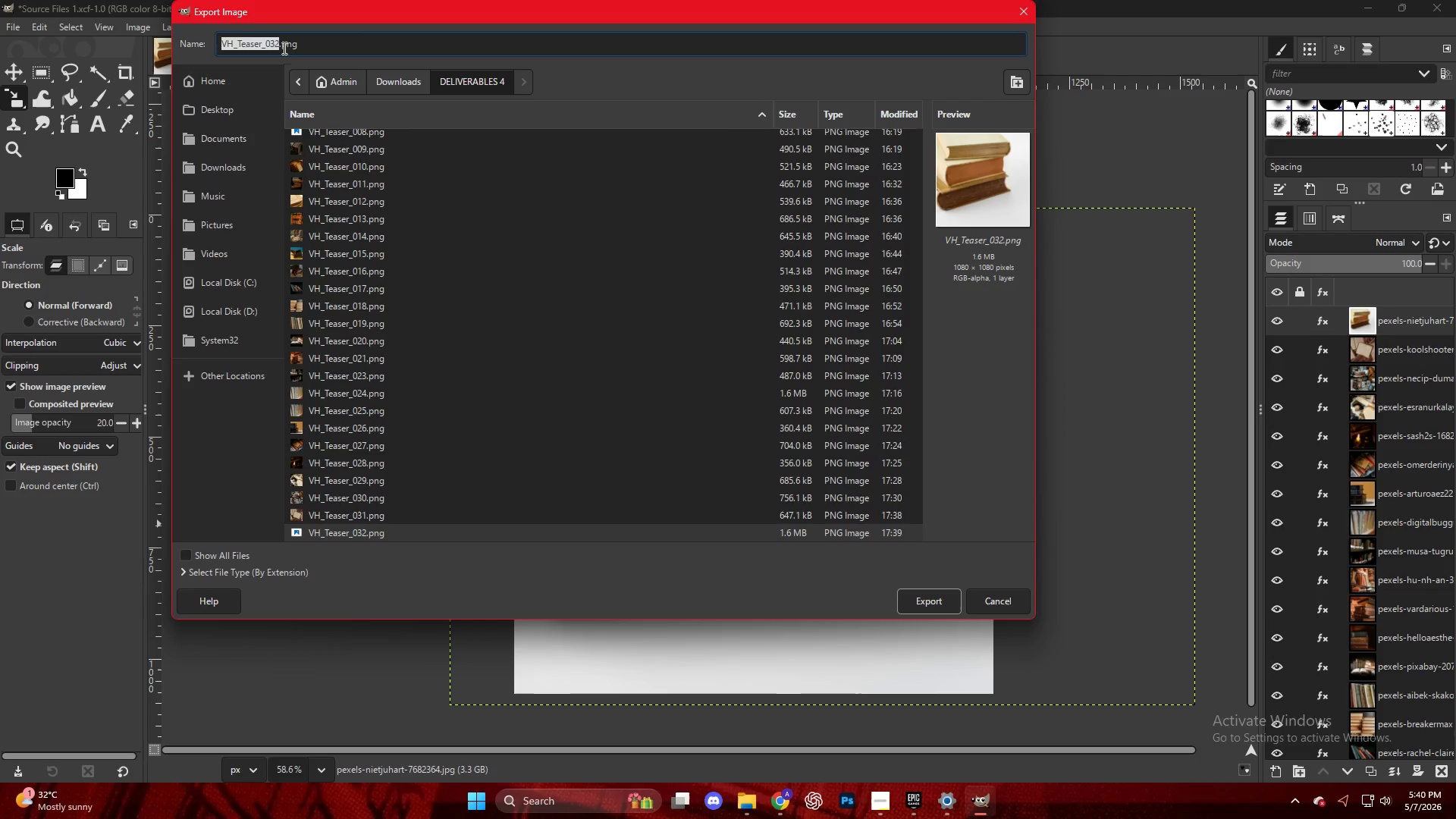 
key(ArrowRight)
 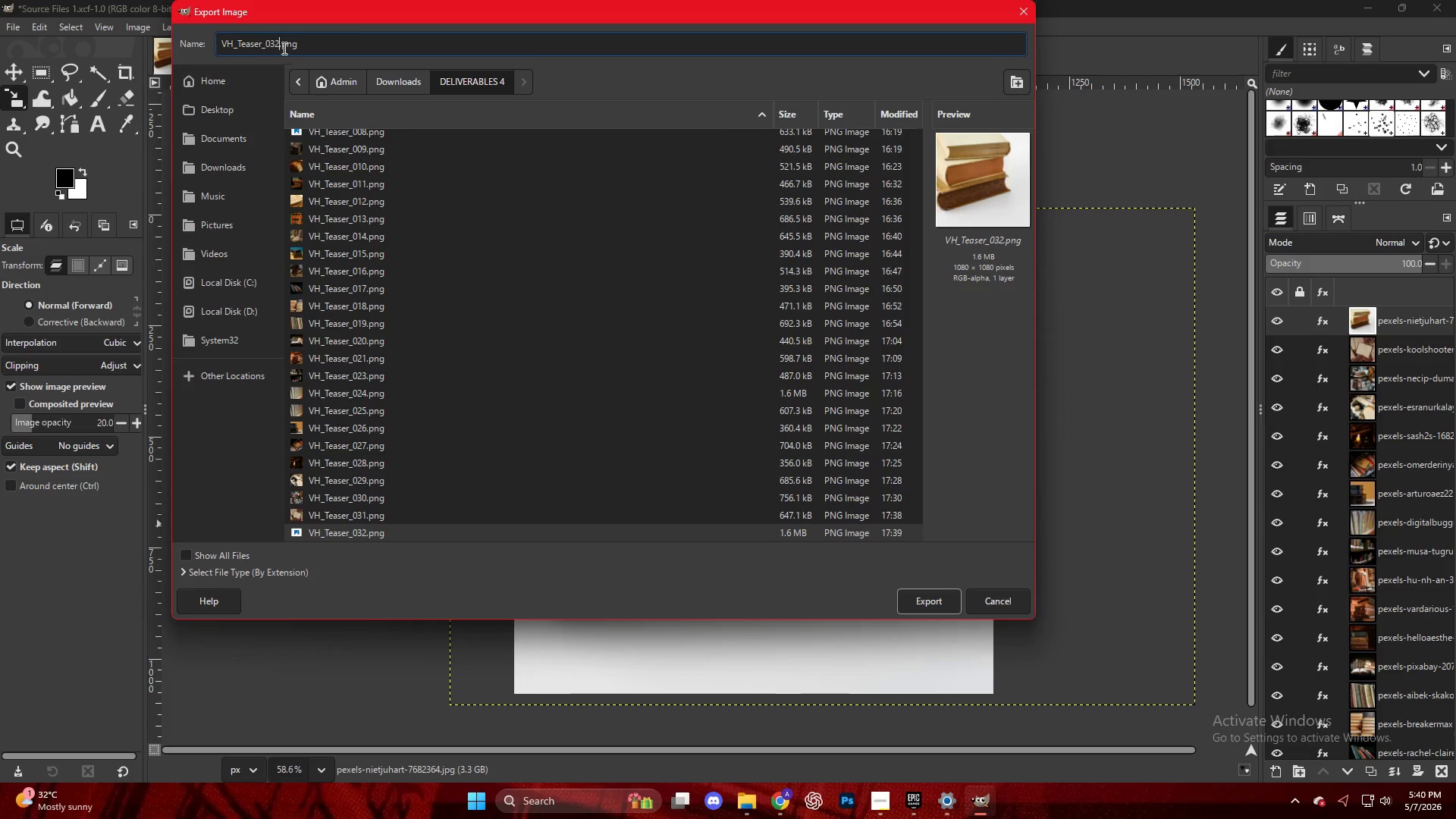 
key(ArrowLeft)
 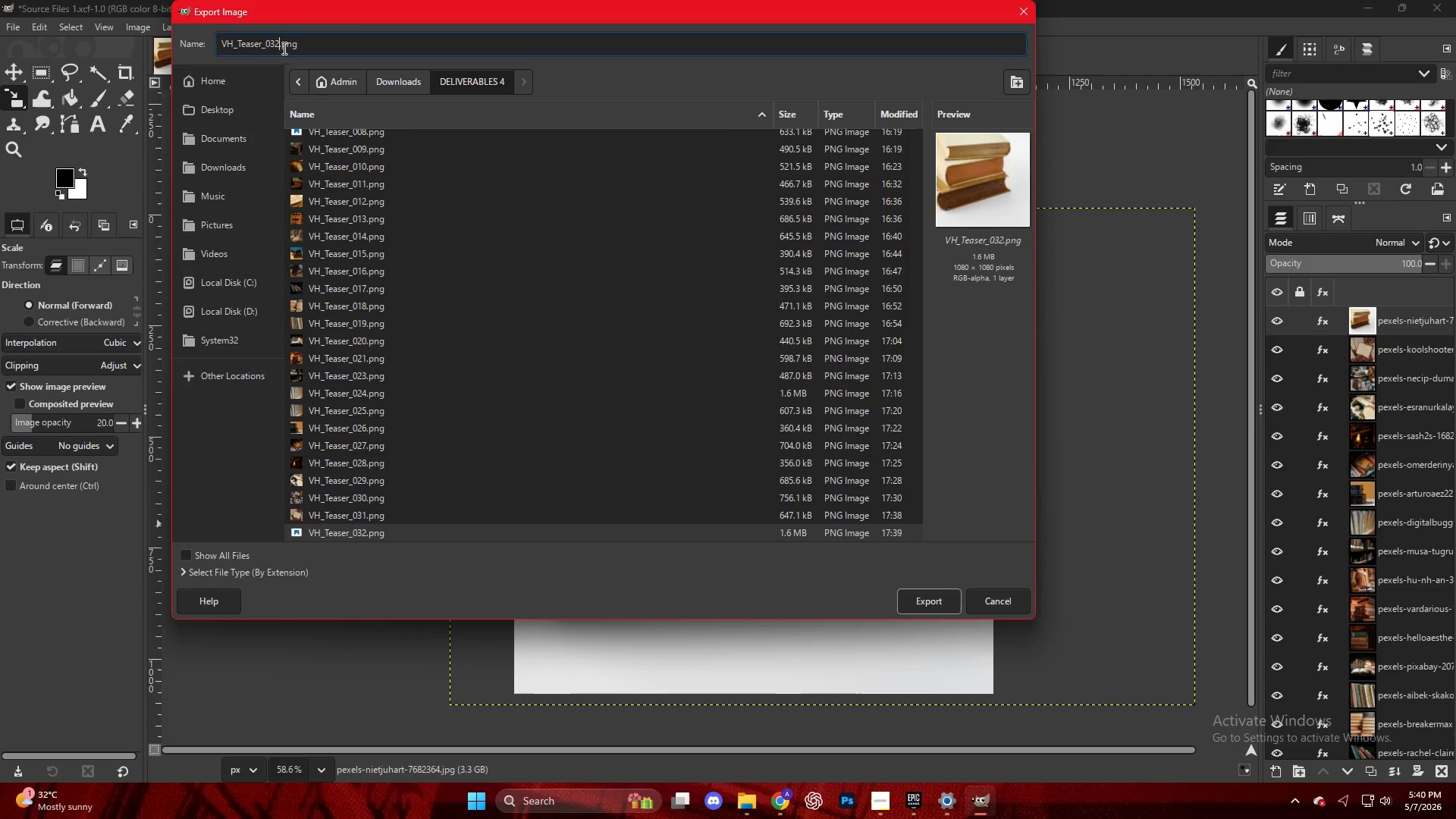 
key(ArrowRight)
 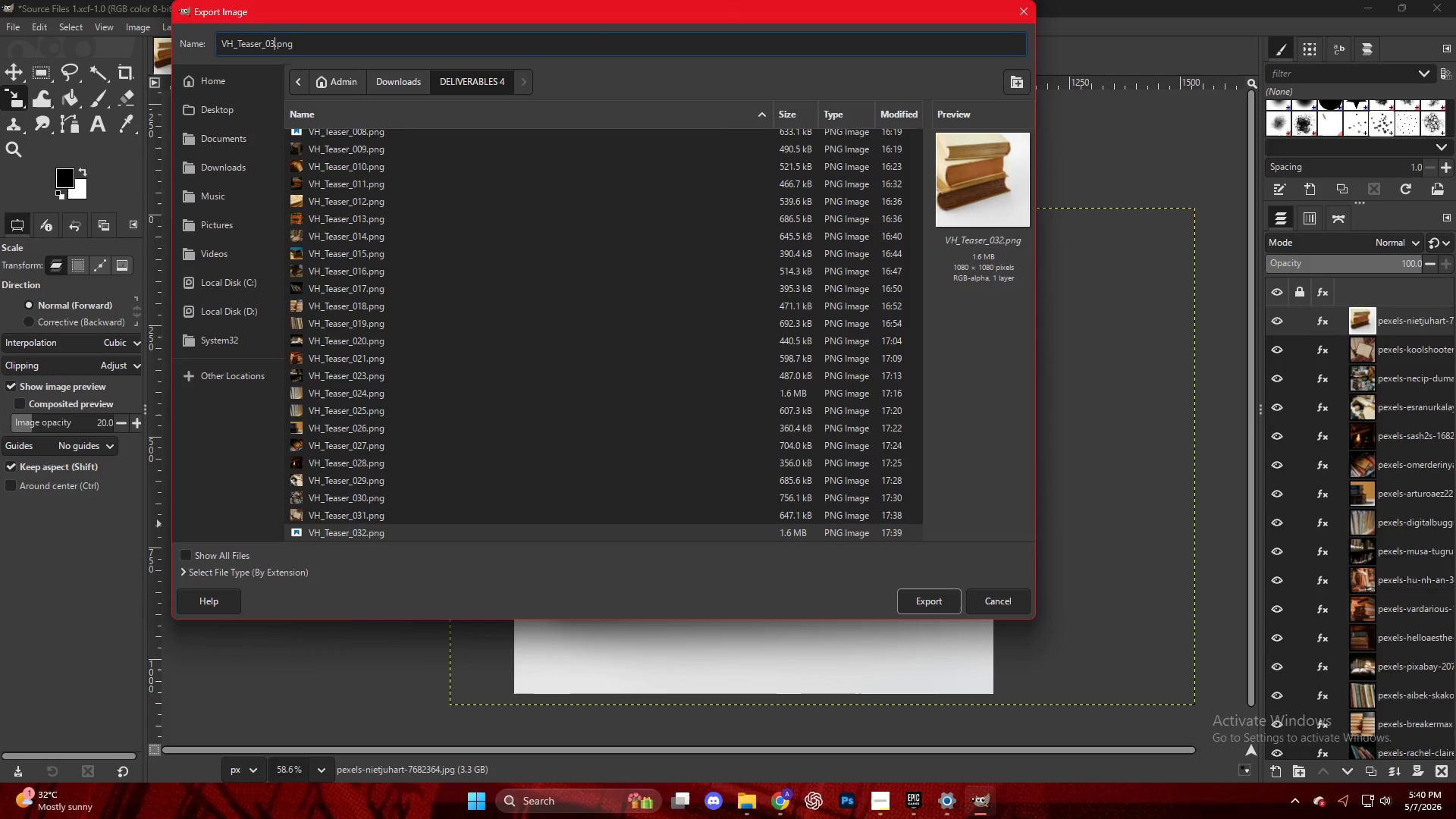 
key(Backspace)
 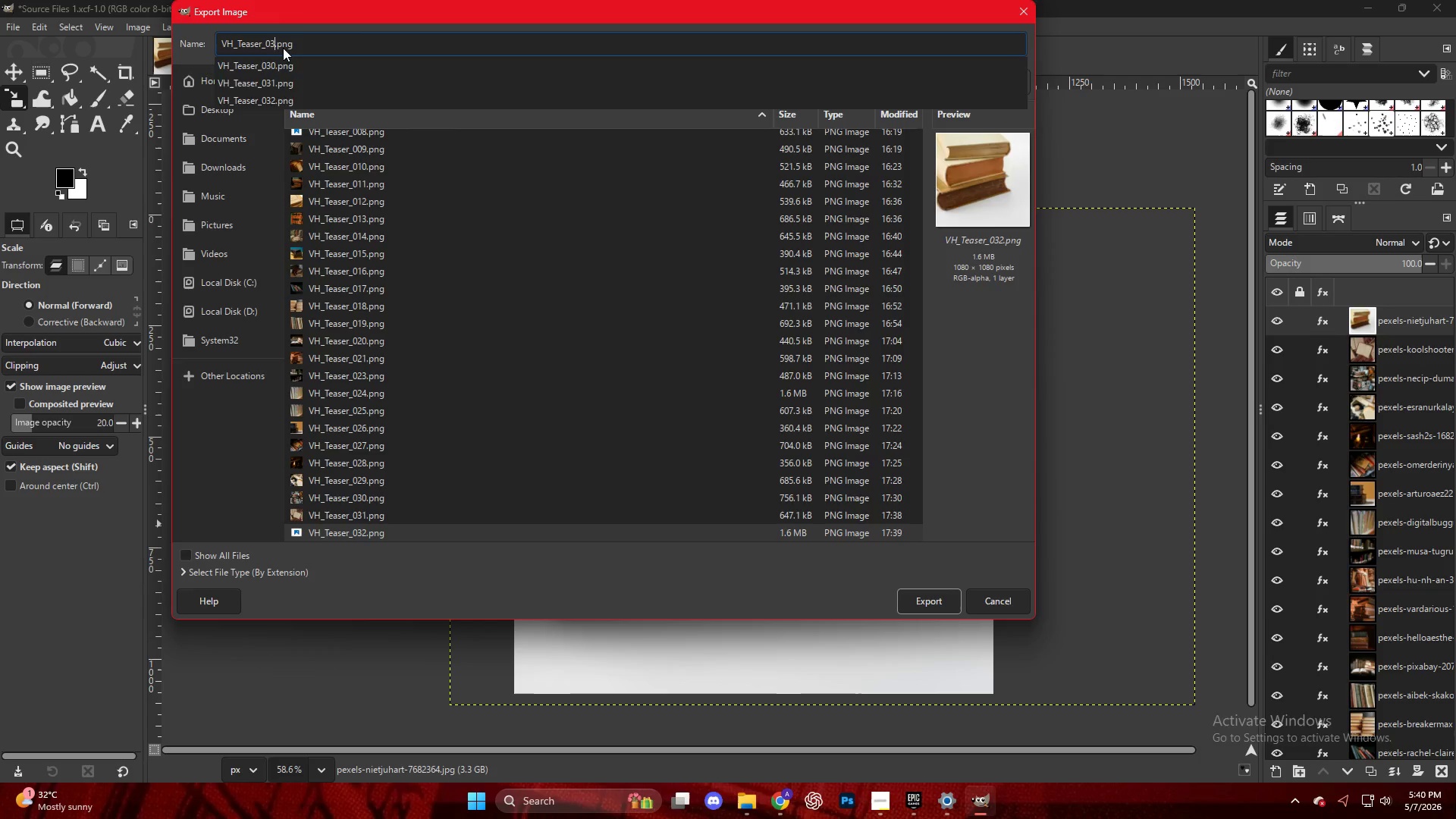 
key(3)
 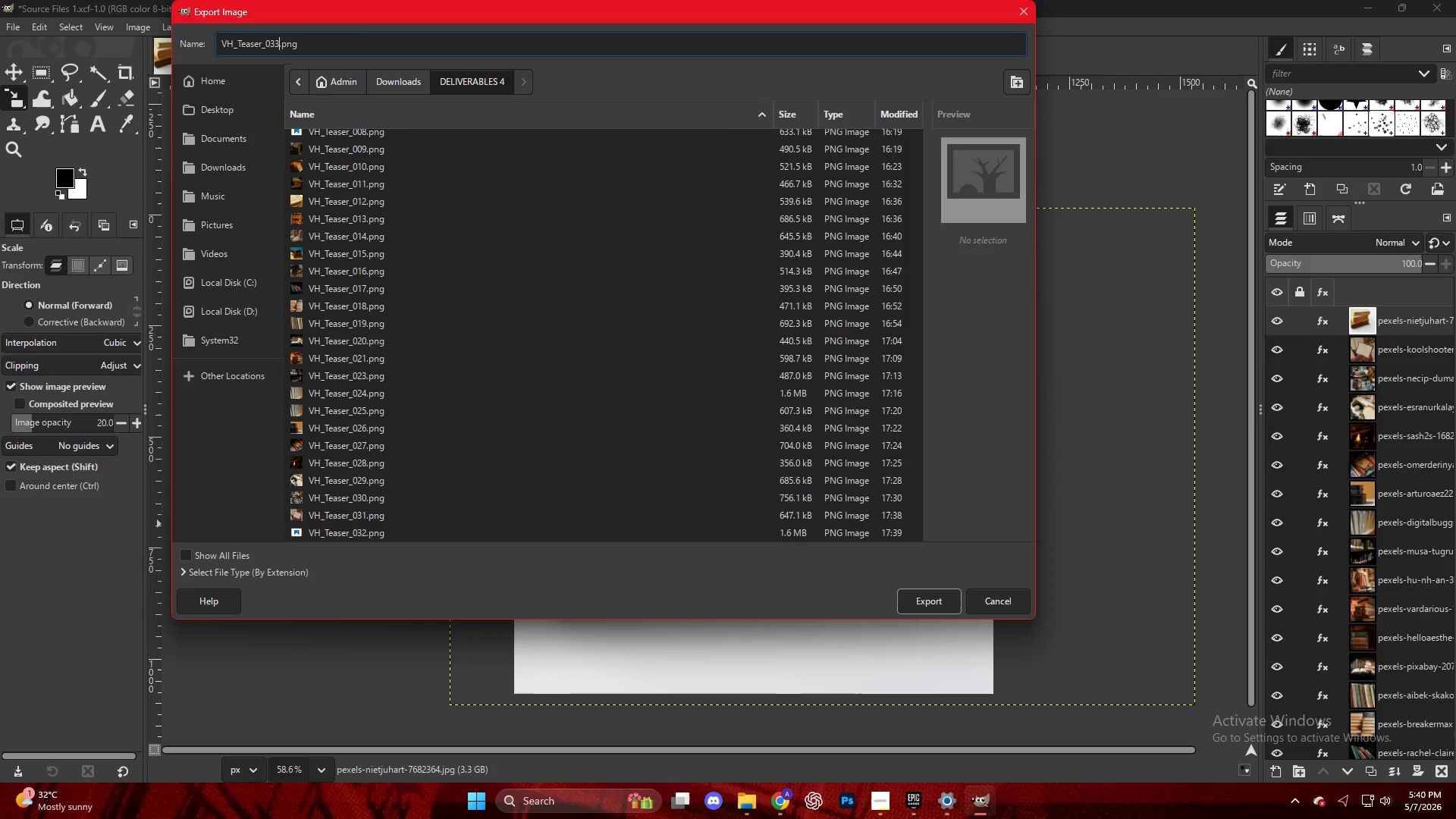 
key(Enter)
 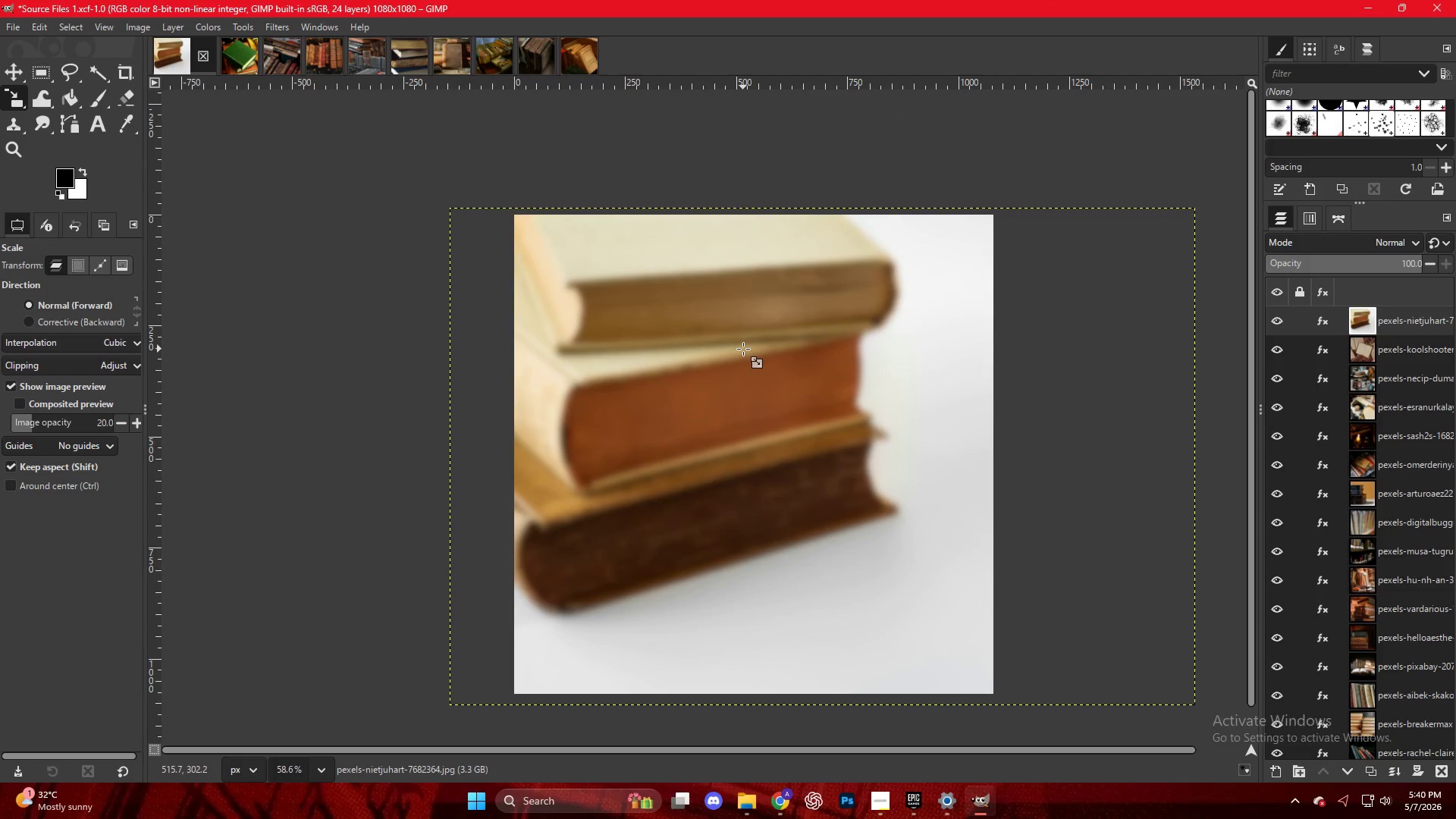 
wait(6.38)
 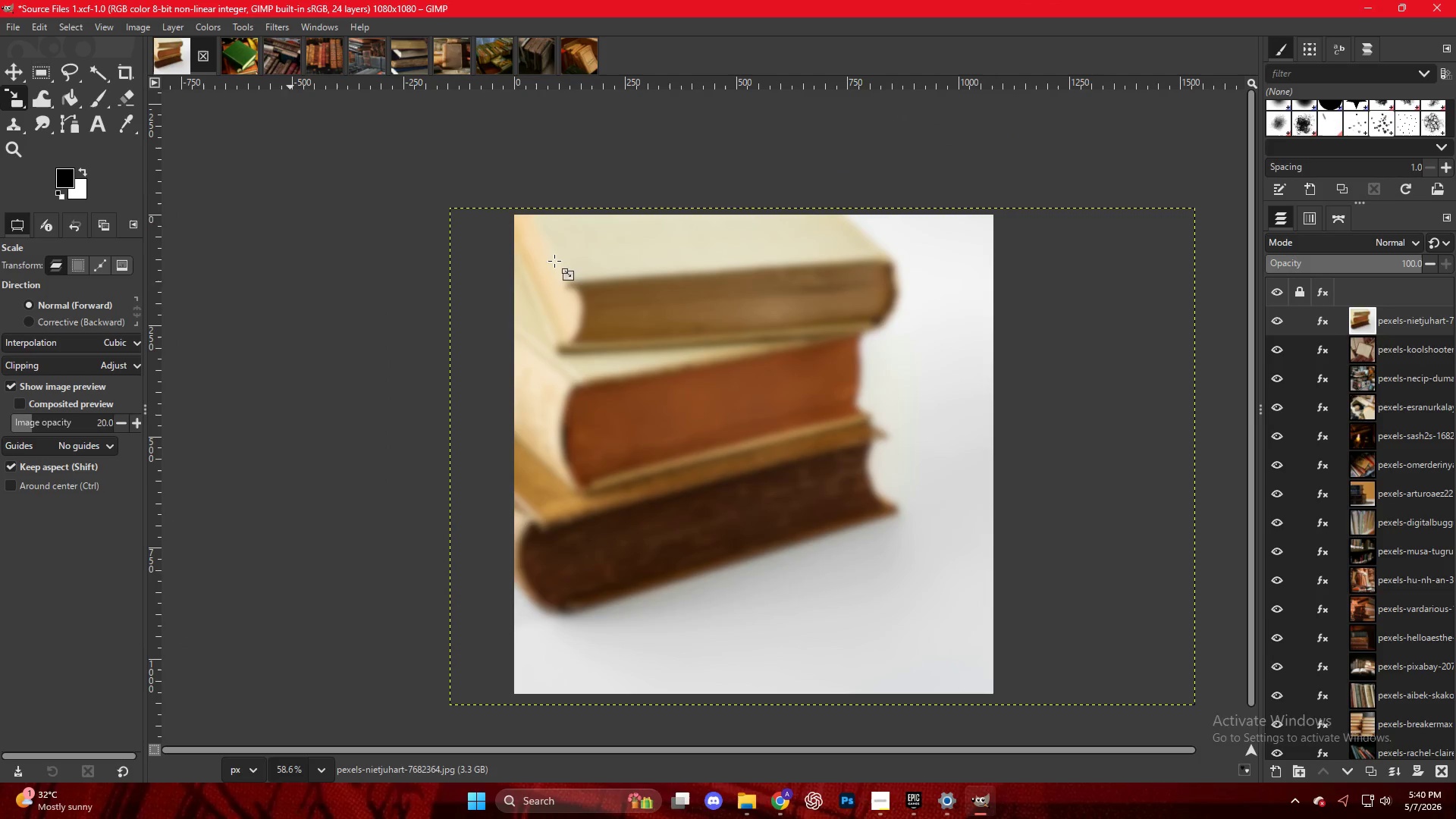 
left_click([262, 463])
 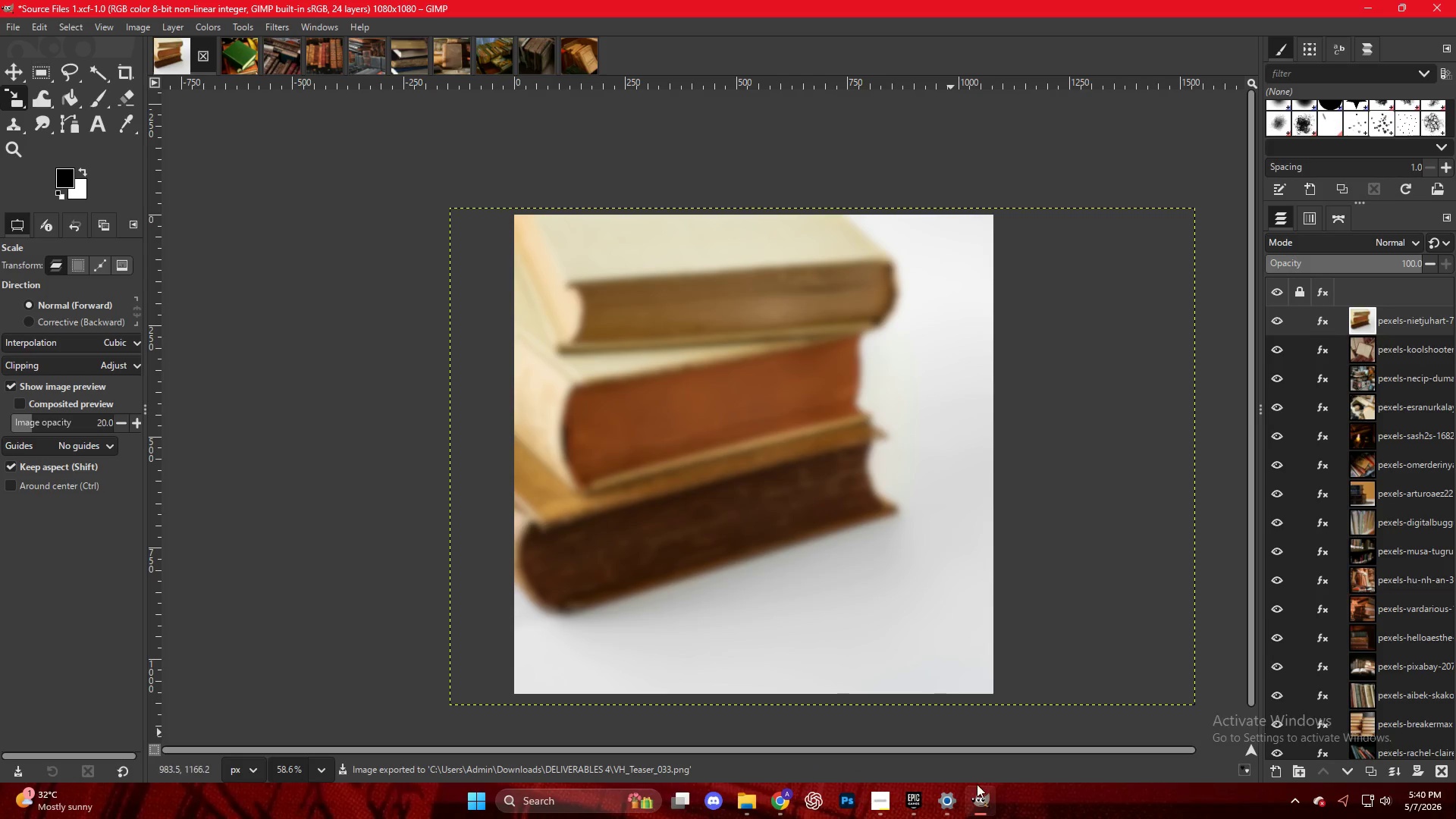 
wait(7.91)
 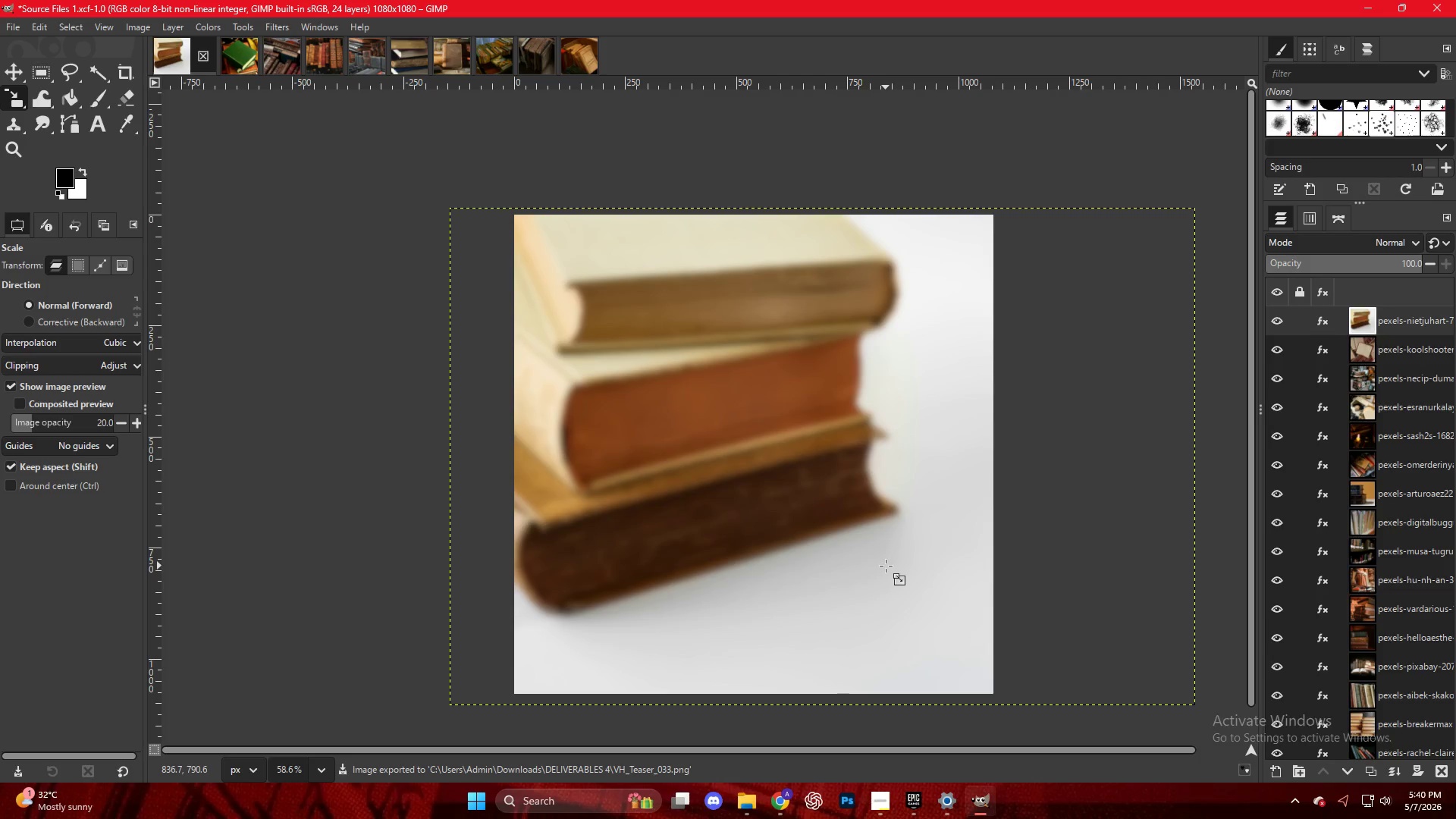 
left_click([825, 729])
 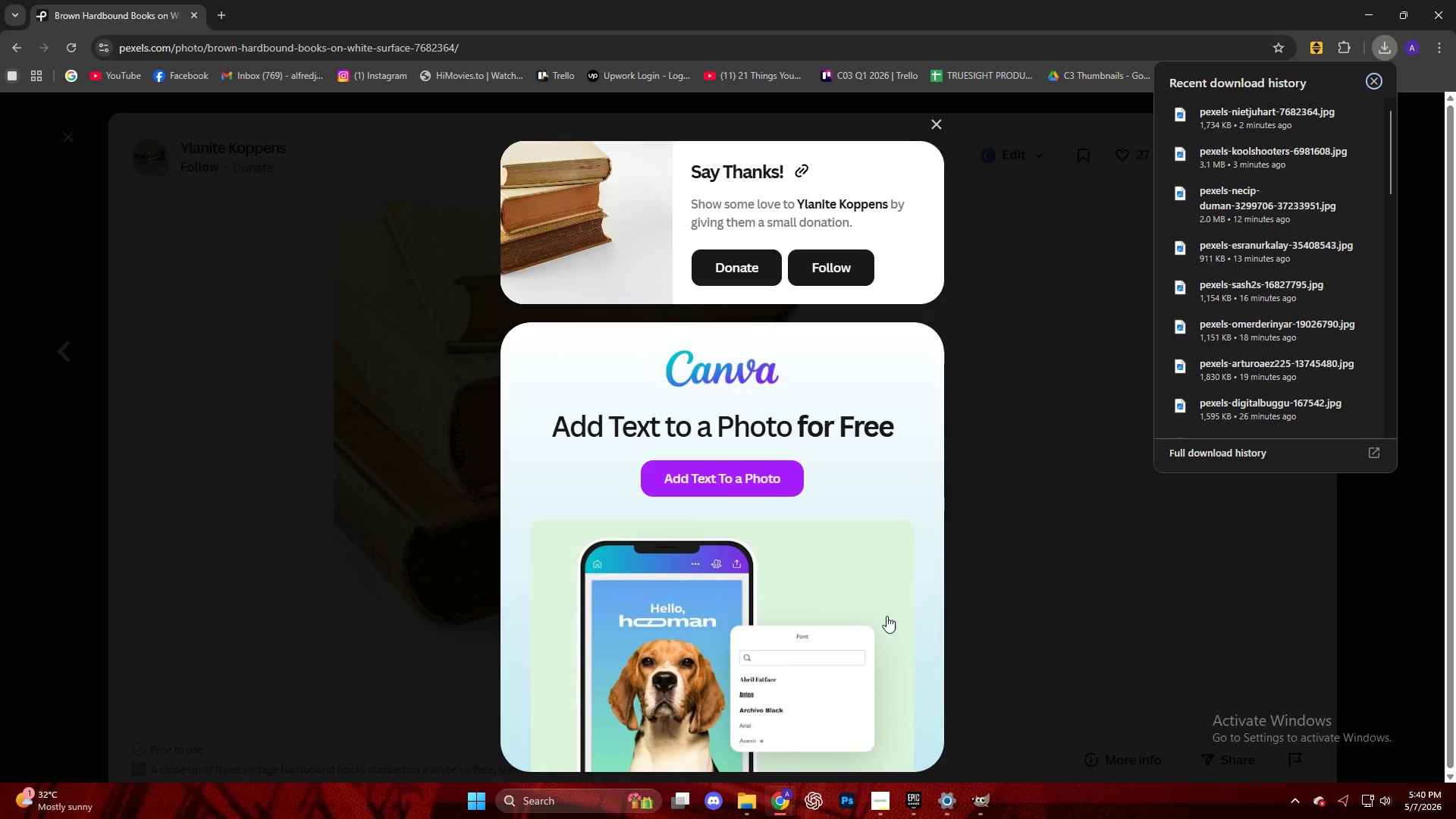 
left_click([1024, 489])
 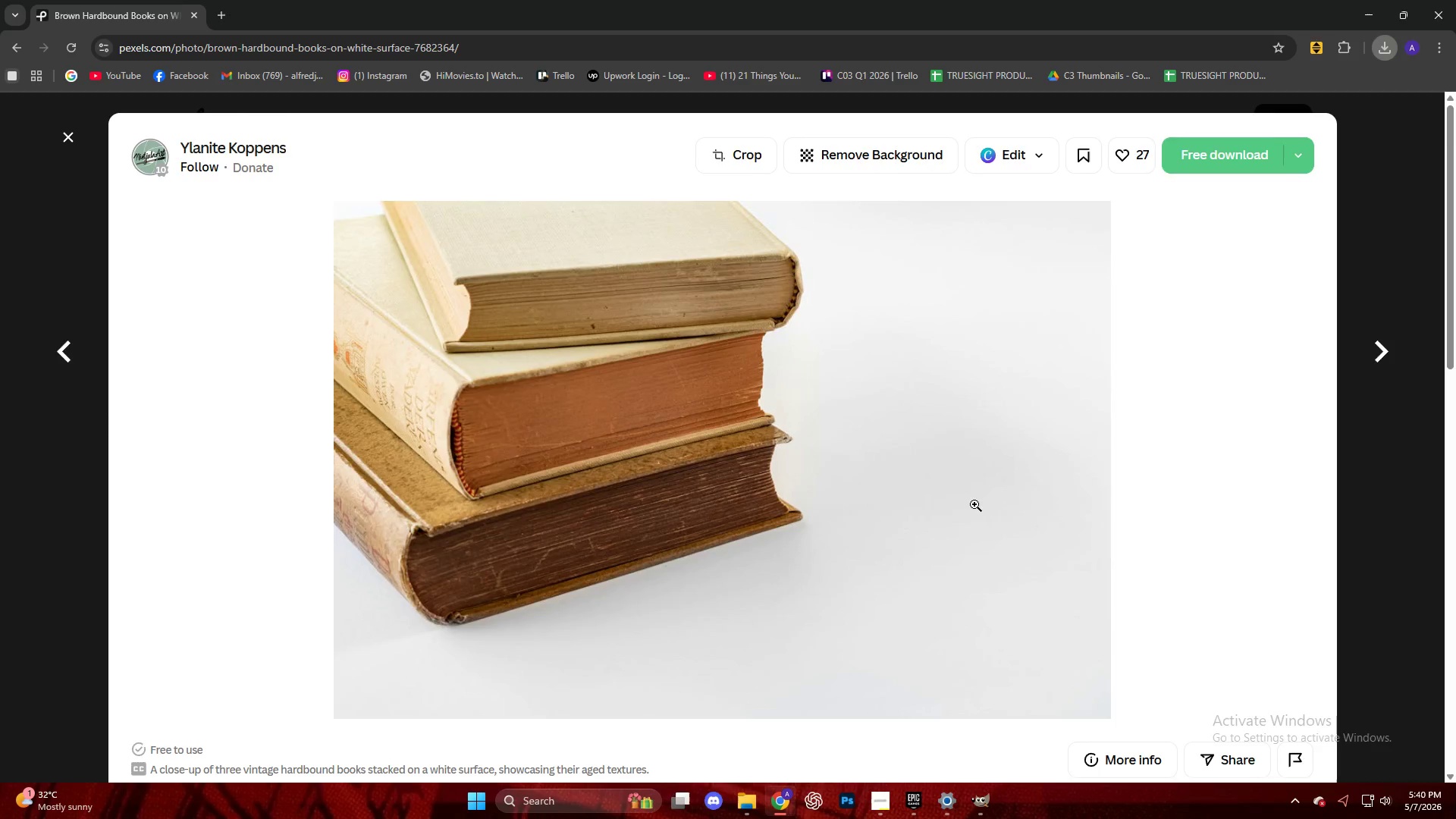 
scroll: coordinate [694, 518], scroll_direction: down, amount: 8.0
 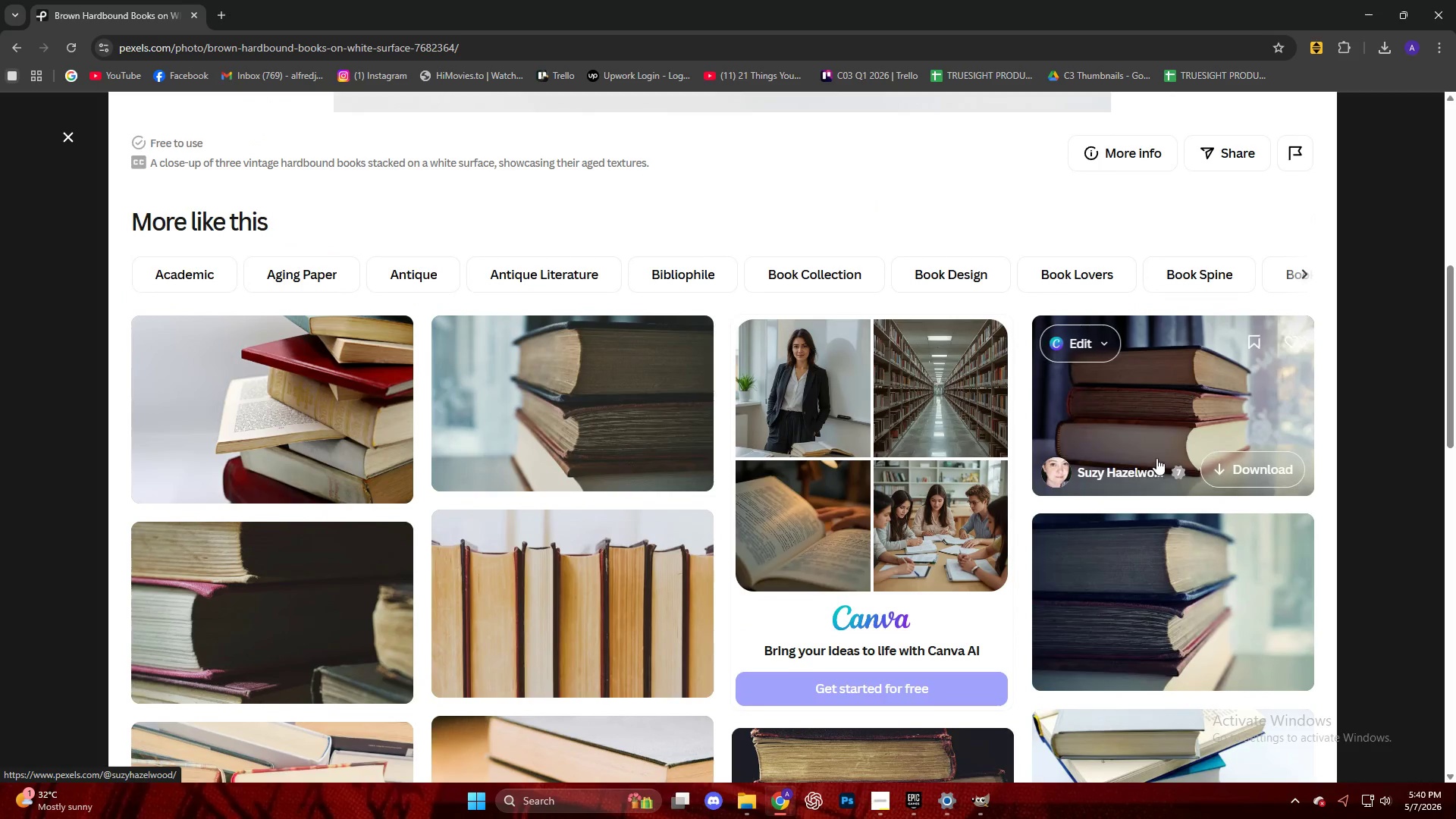 
left_click([1116, 410])
 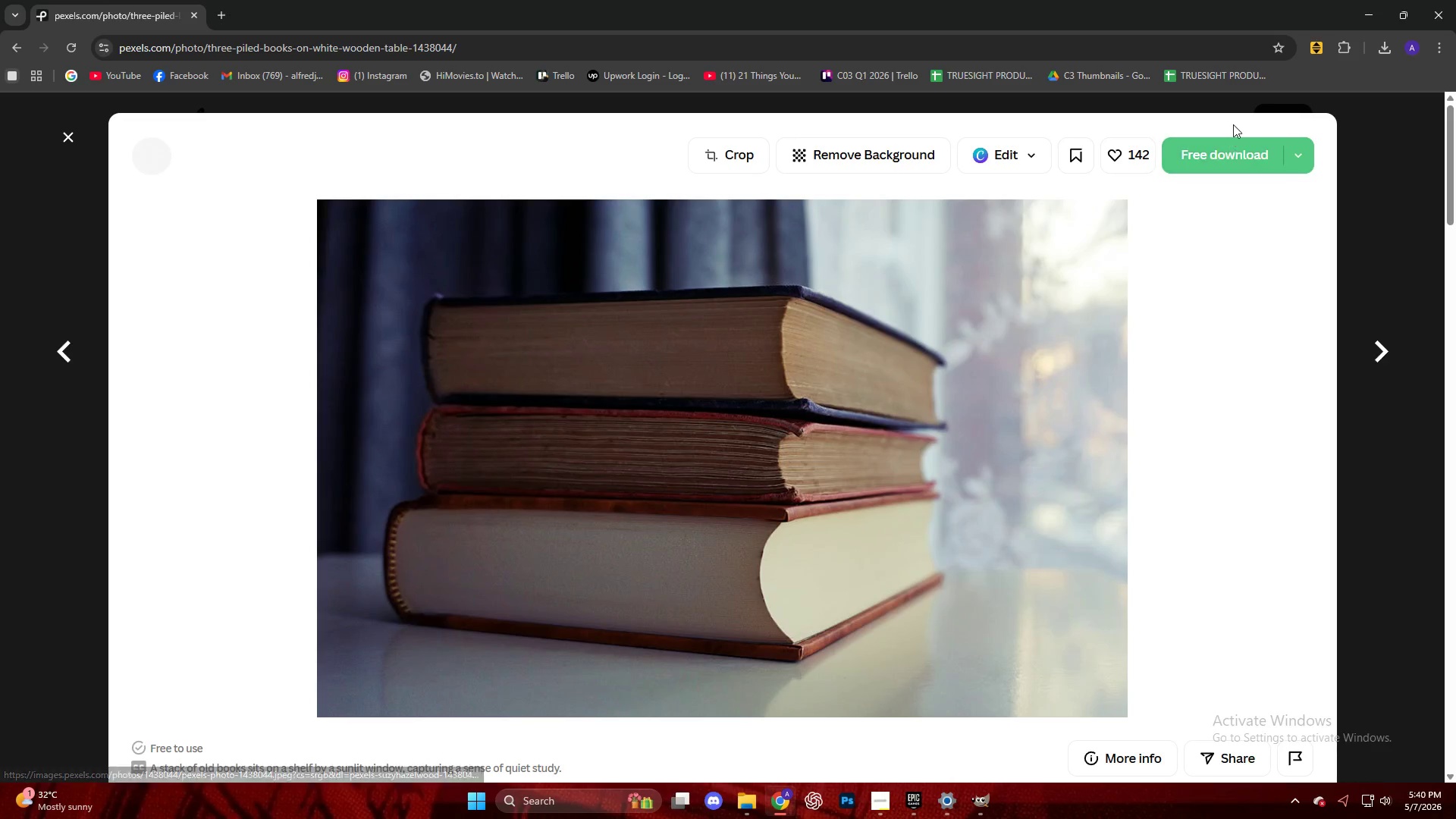 
left_click([1220, 145])
 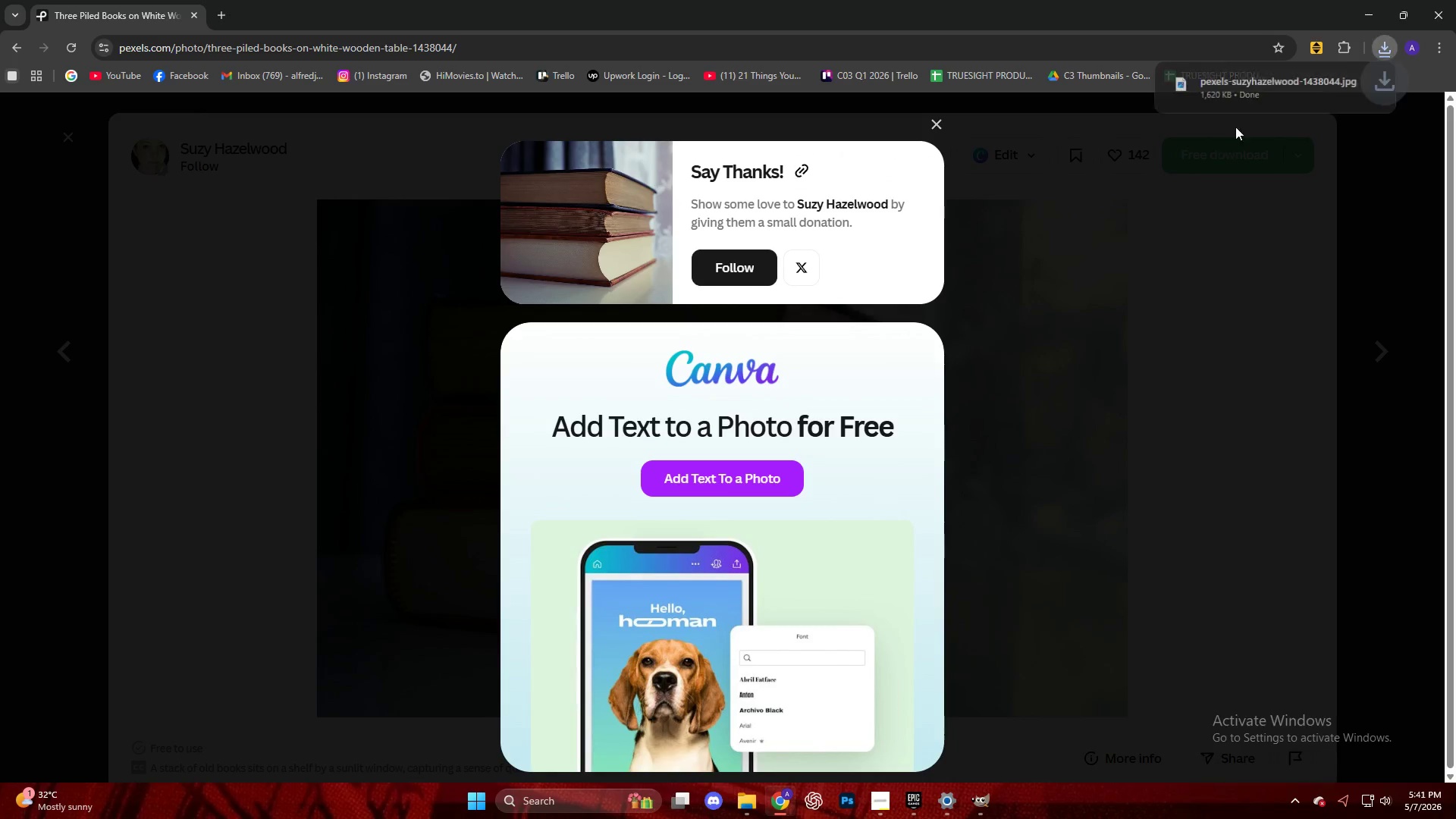 
left_click_drag(start_coordinate=[1250, 88], to_coordinate=[836, 406])
 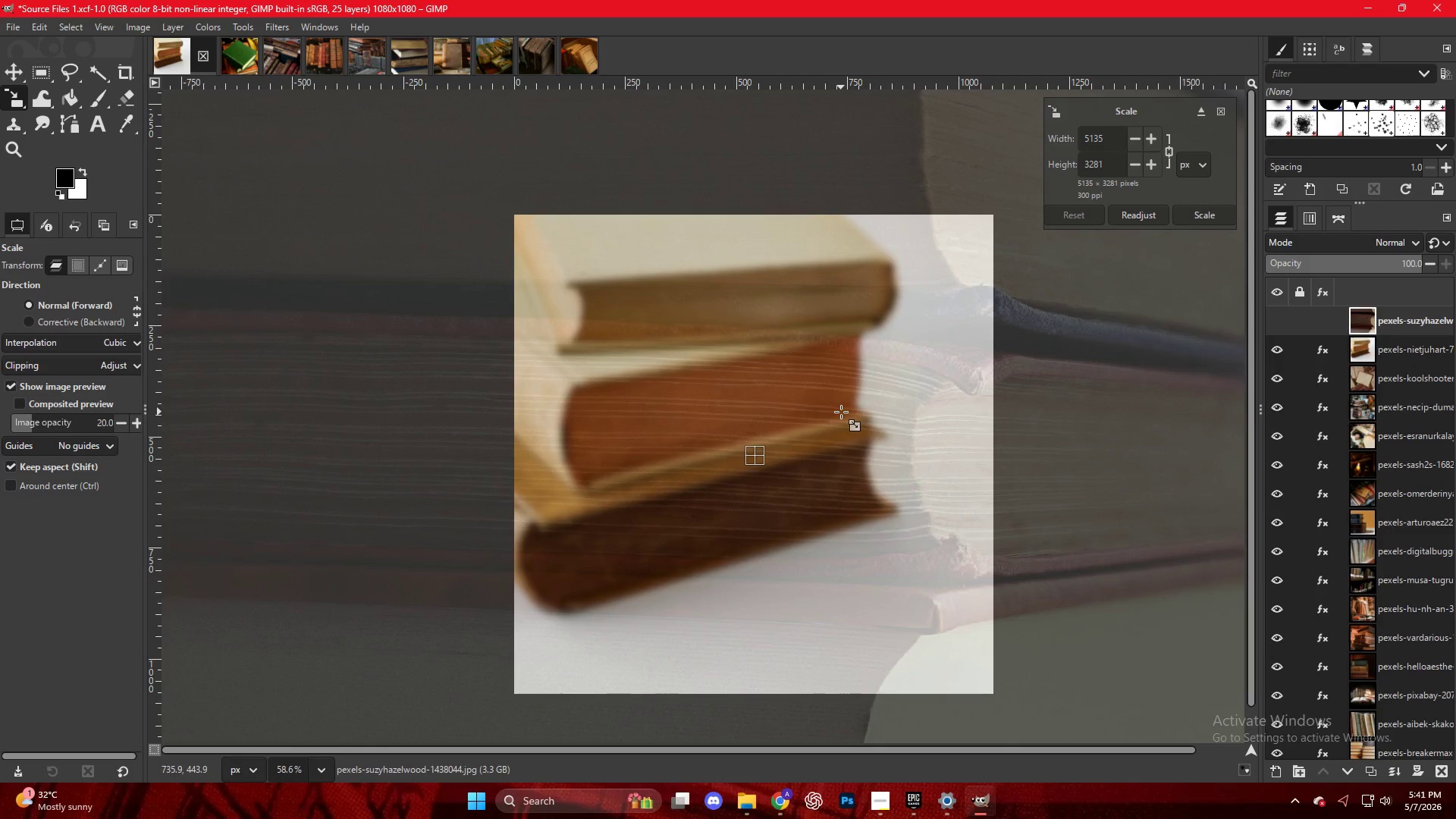 
hold_key(key=ControlLeft, duration=3.3)
scroll: coordinate [992, 441], scroll_direction: down, amount: 14.0
 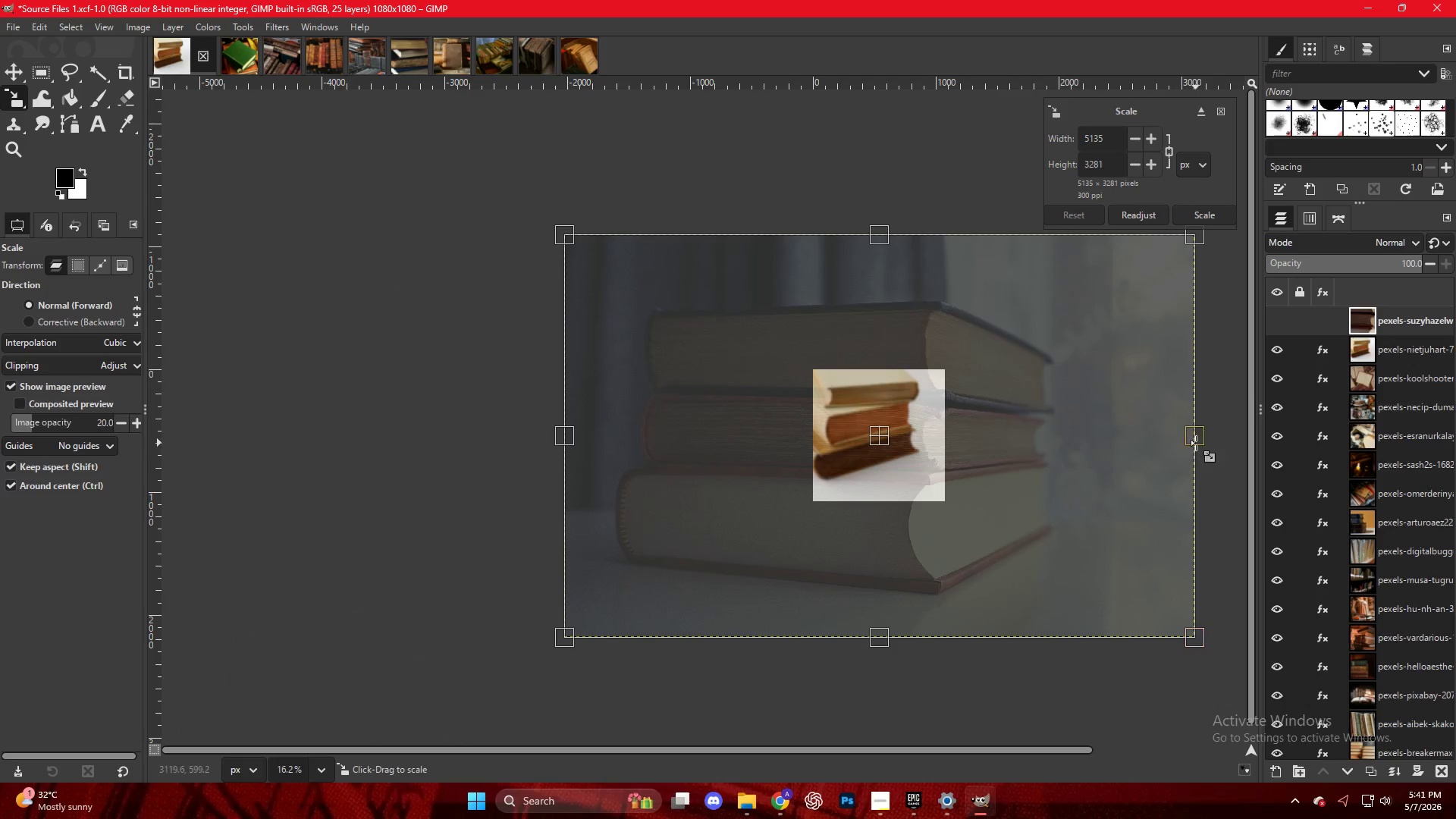 
left_click_drag(start_coordinate=[1196, 443], to_coordinate=[981, 446])
 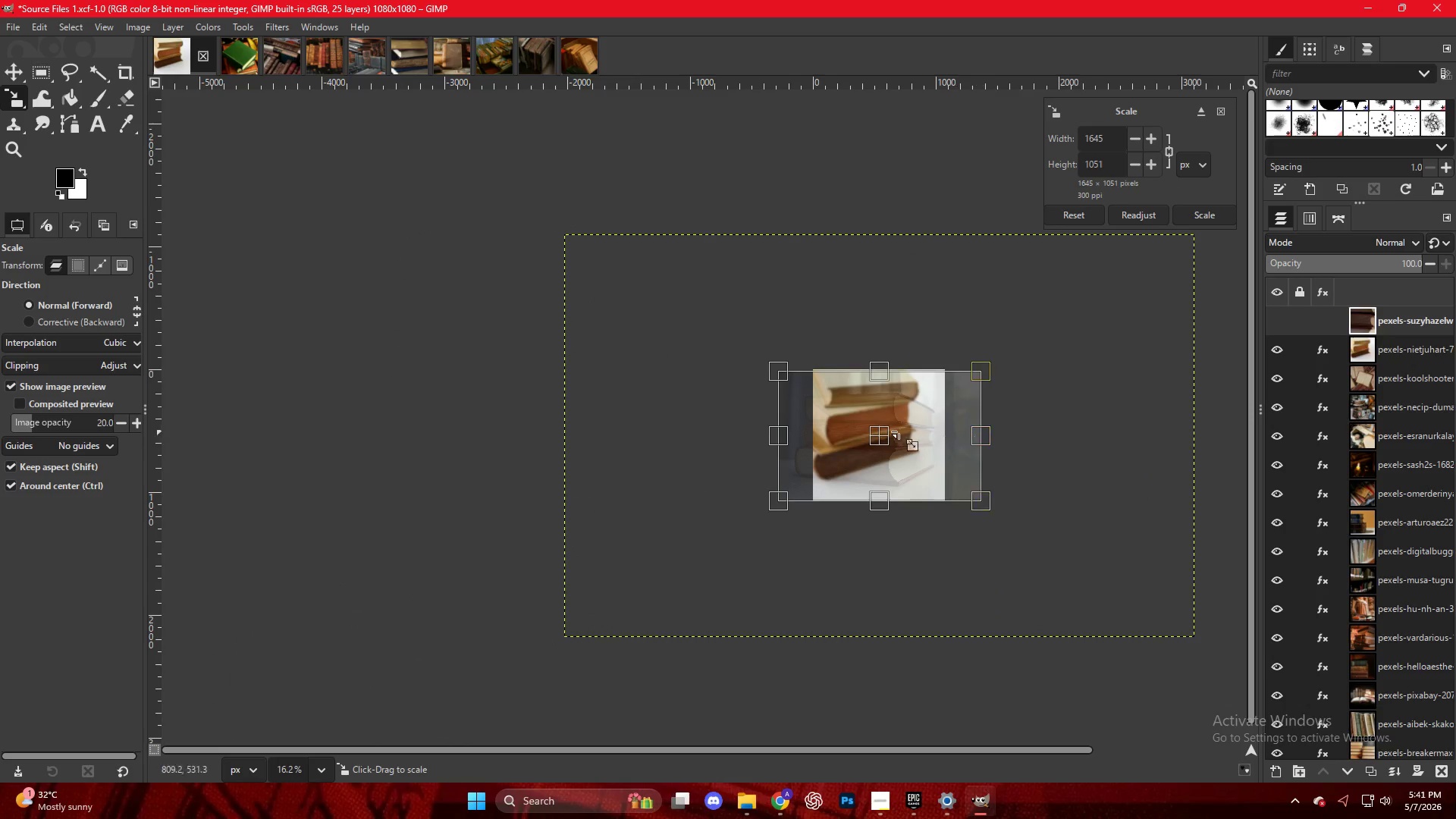 
scroll: coordinate [870, 417], scroll_direction: up, amount: 10.0
 